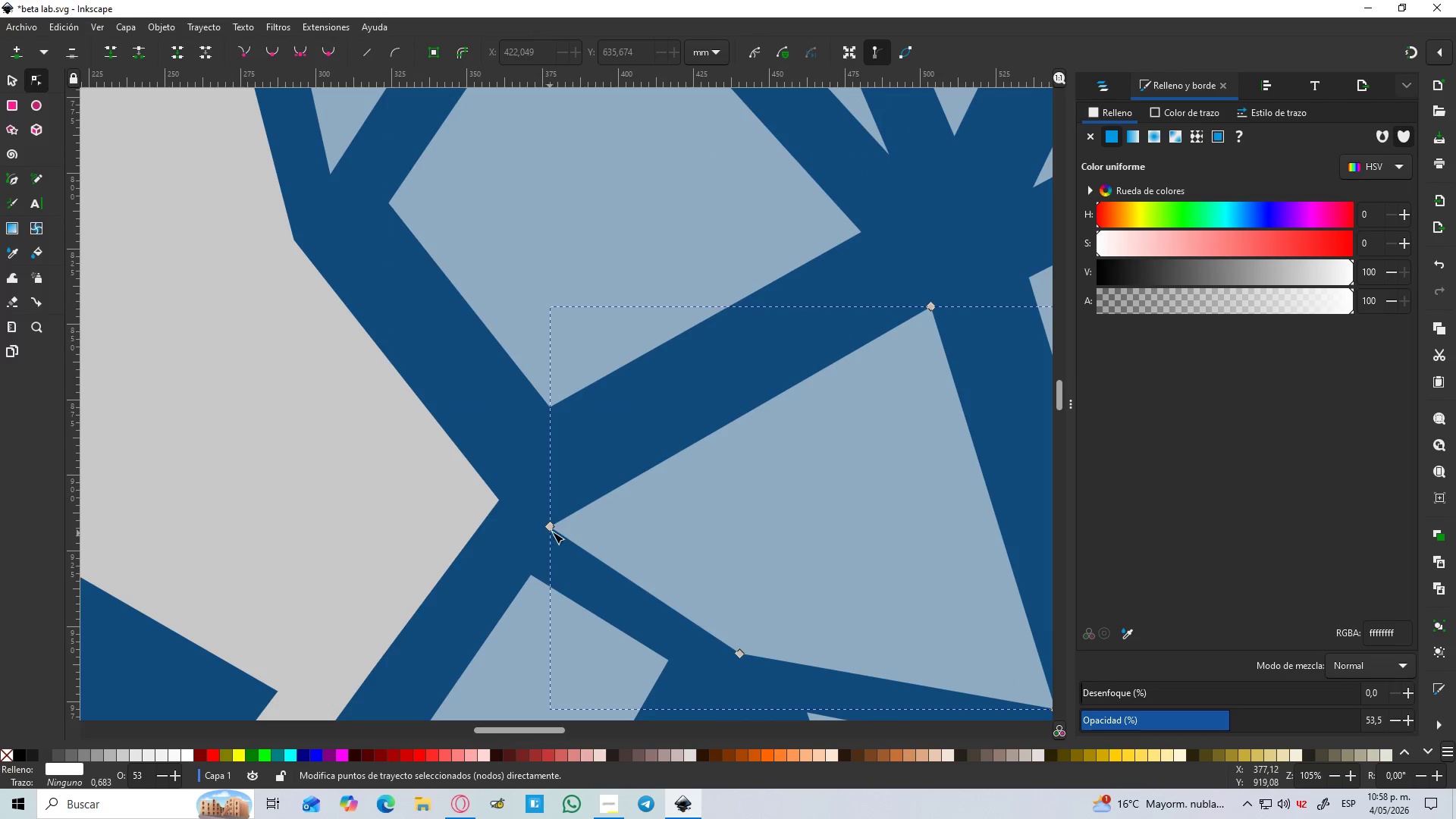 
left_click([554, 528])
 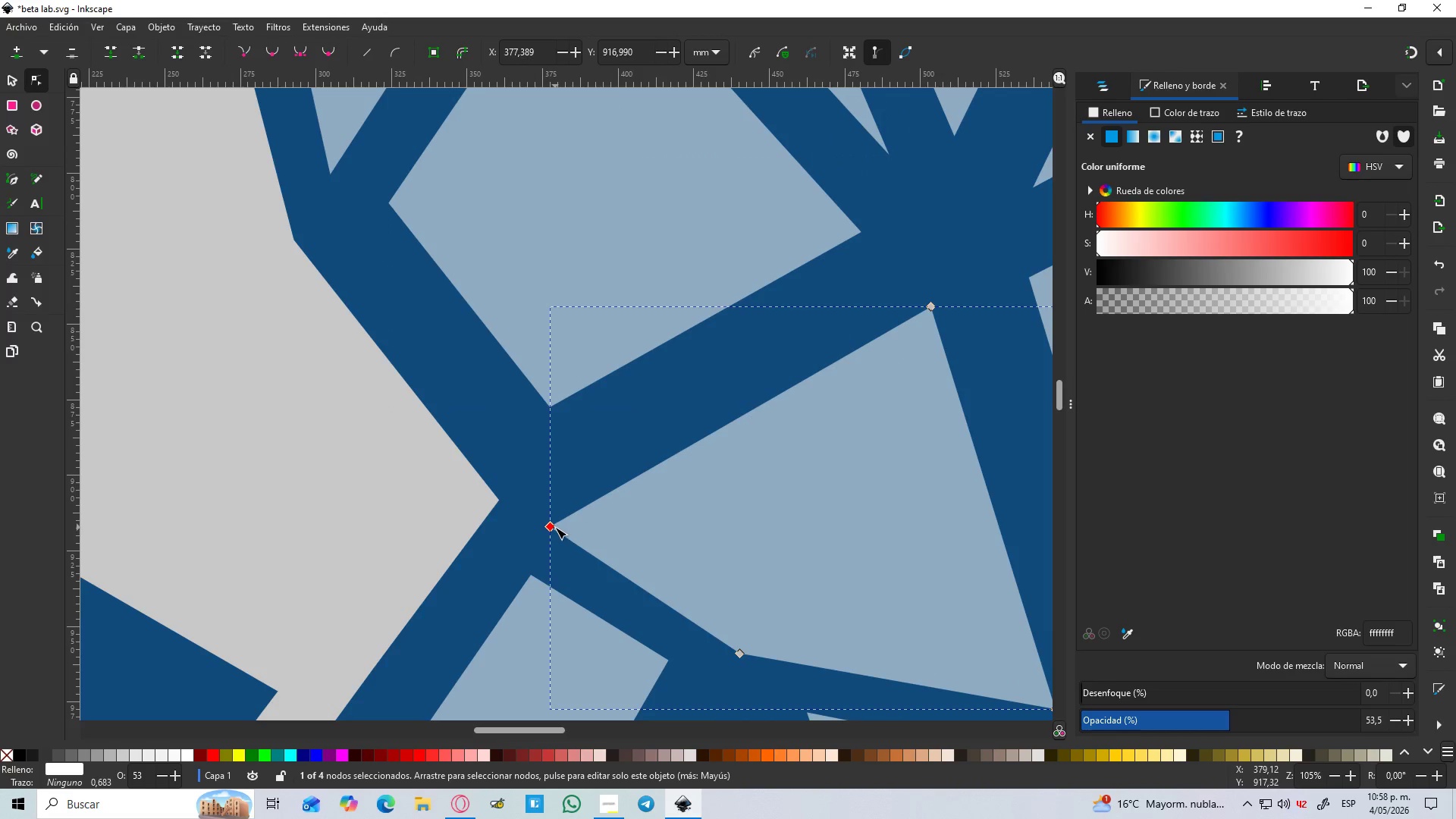 
left_click_drag(start_coordinate=[554, 527], to_coordinate=[566, 510])
 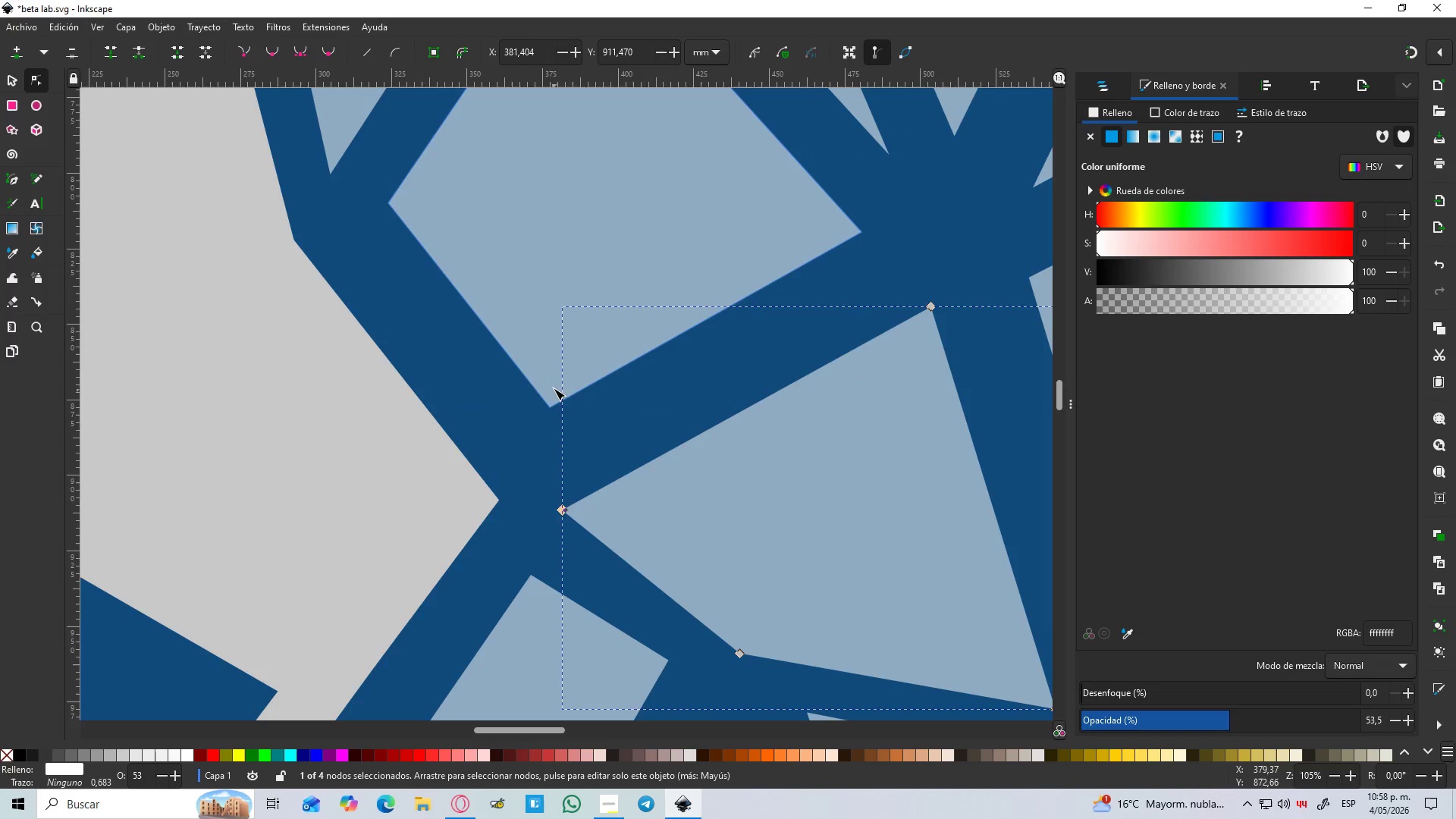 
left_click([554, 388])
 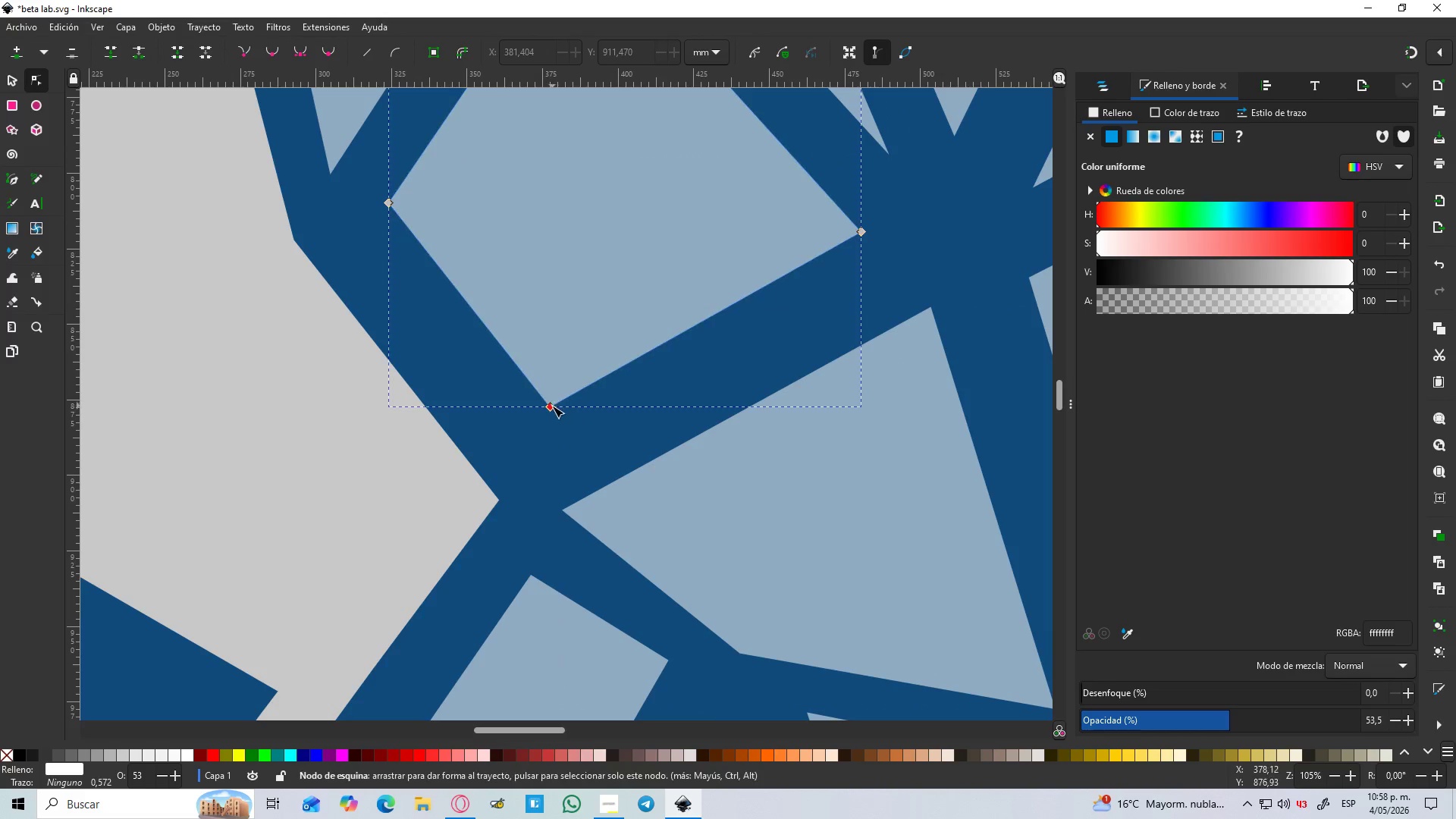 
left_click_drag(start_coordinate=[551, 406], to_coordinate=[517, 411])
 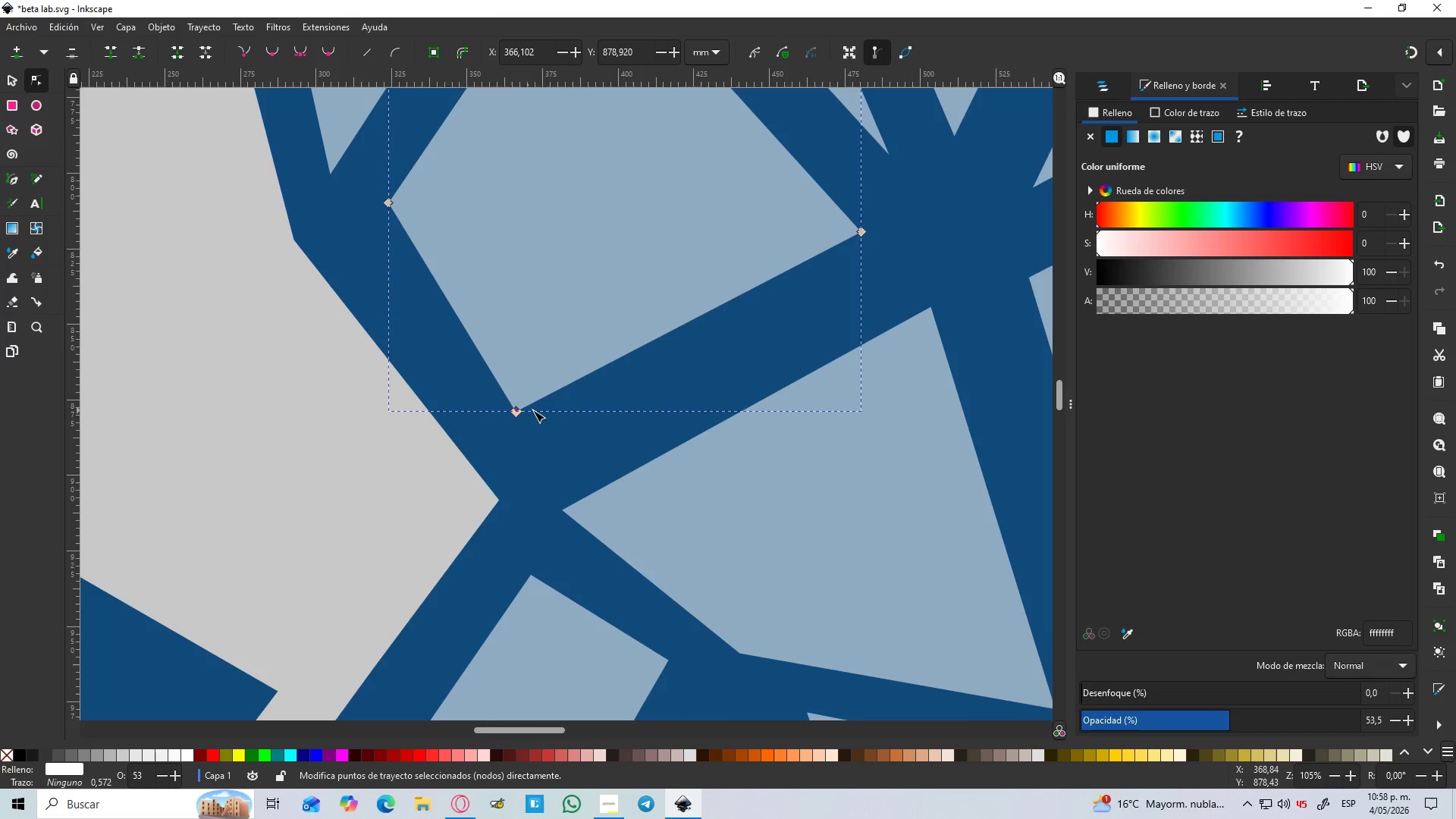 
hold_key(key=ControlLeft, duration=1.39)
scroll: coordinate [645, 431], scroll_direction: down, amount: 3.0
 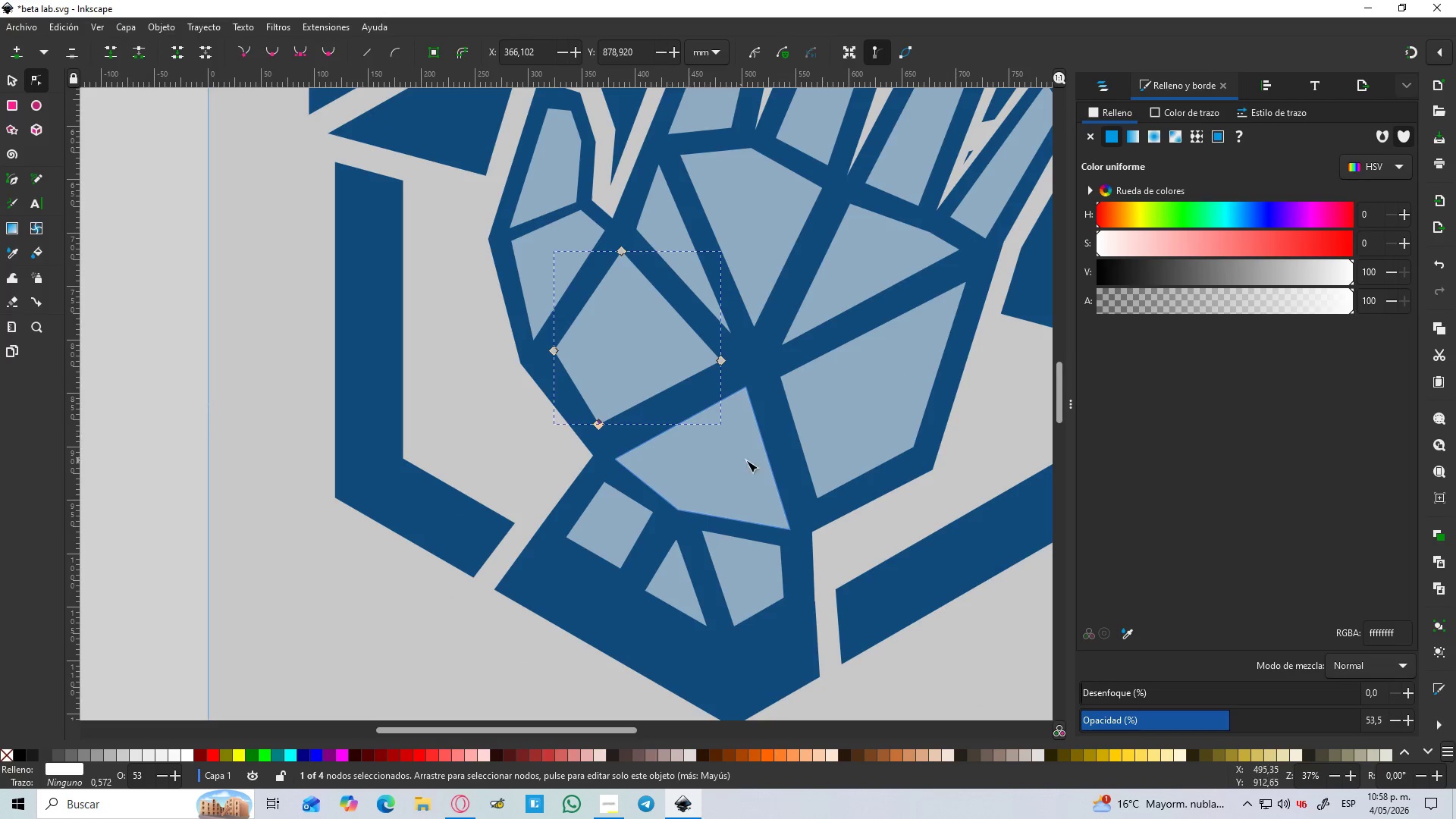 
scroll: coordinate [773, 460], scroll_direction: up, amount: 2.0
 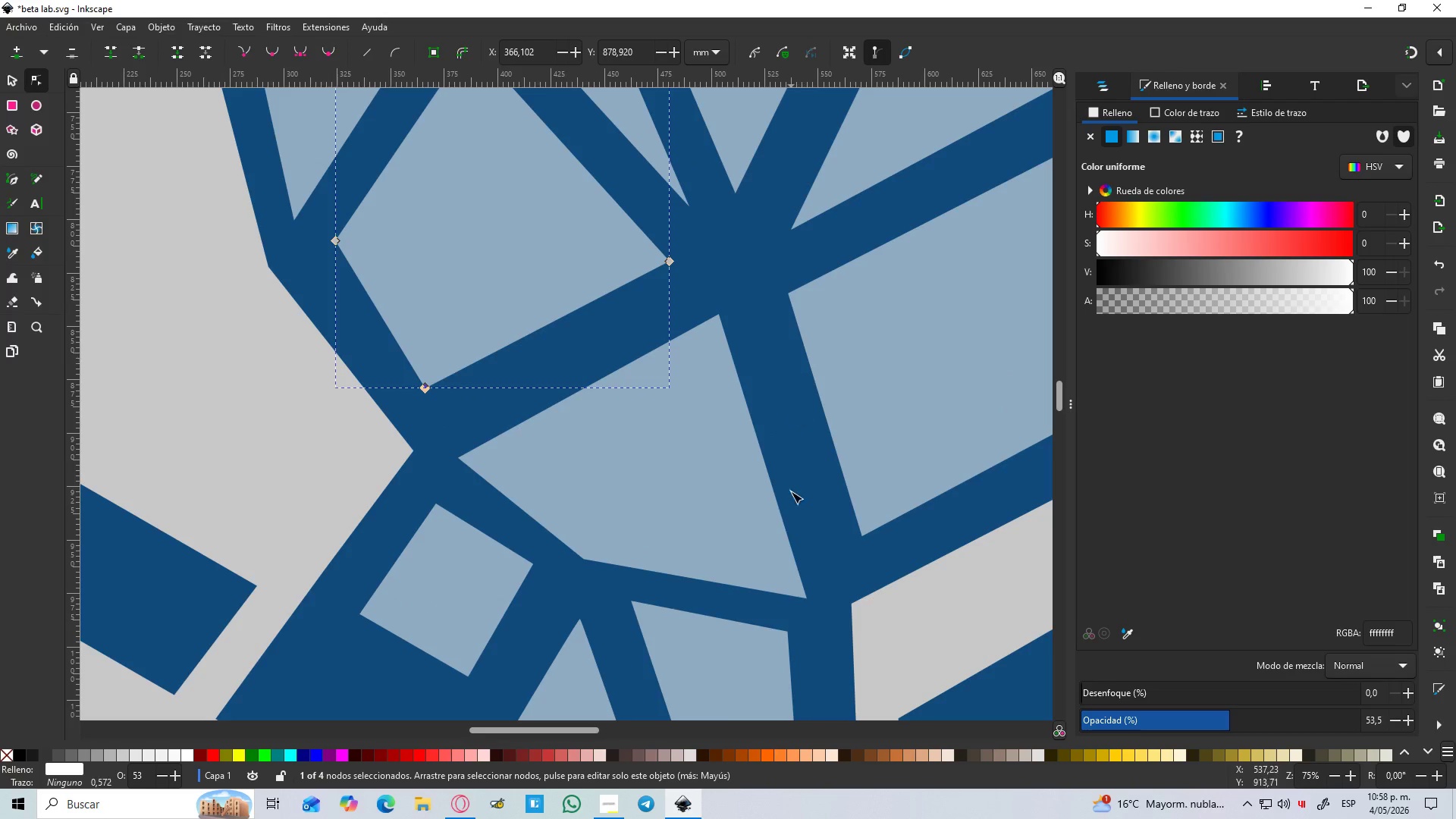 
left_click([786, 584])
 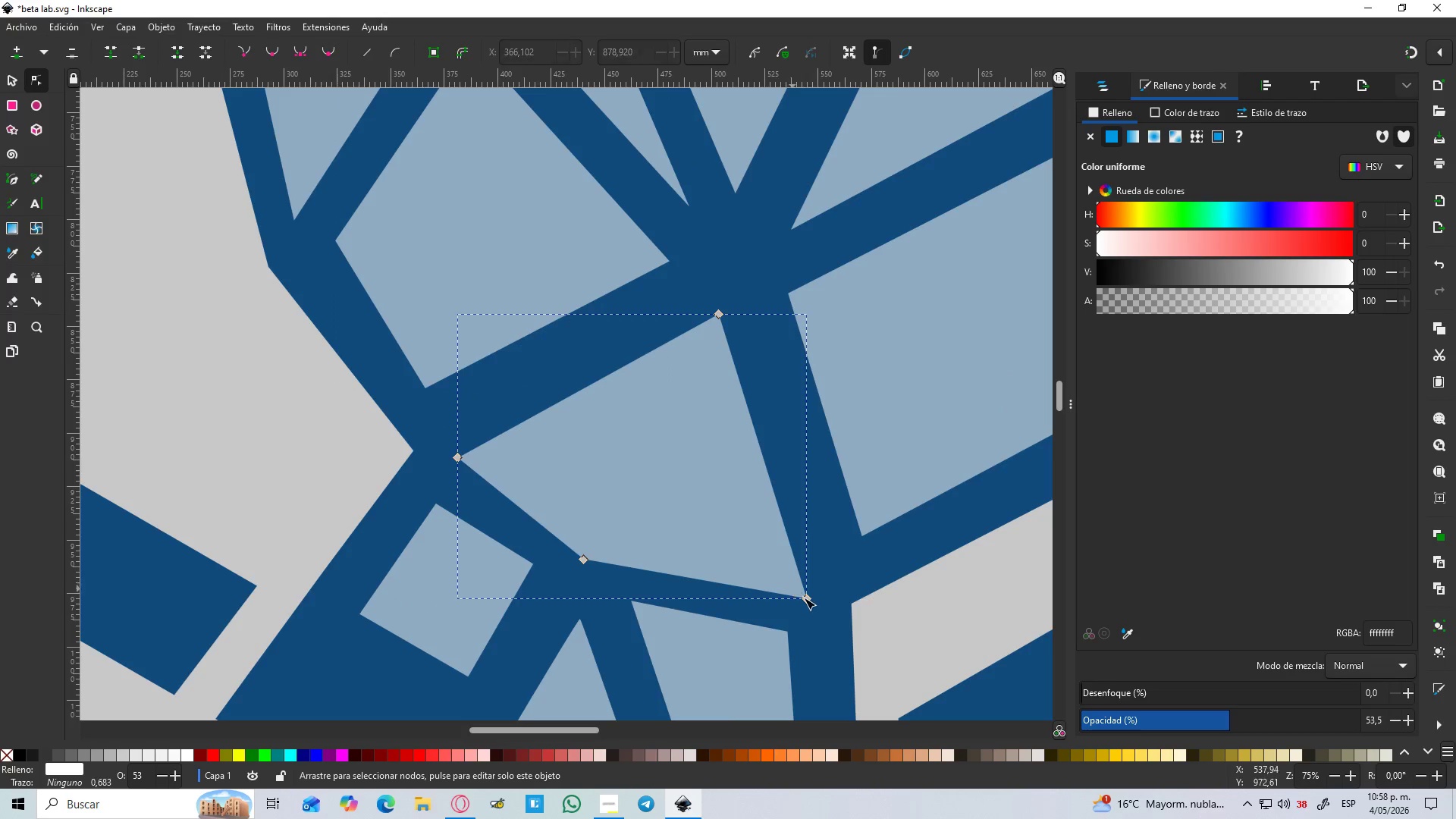 
hold_key(key=ControlLeft, duration=0.47)
scroll: coordinate [808, 601], scroll_direction: up, amount: 2.0
 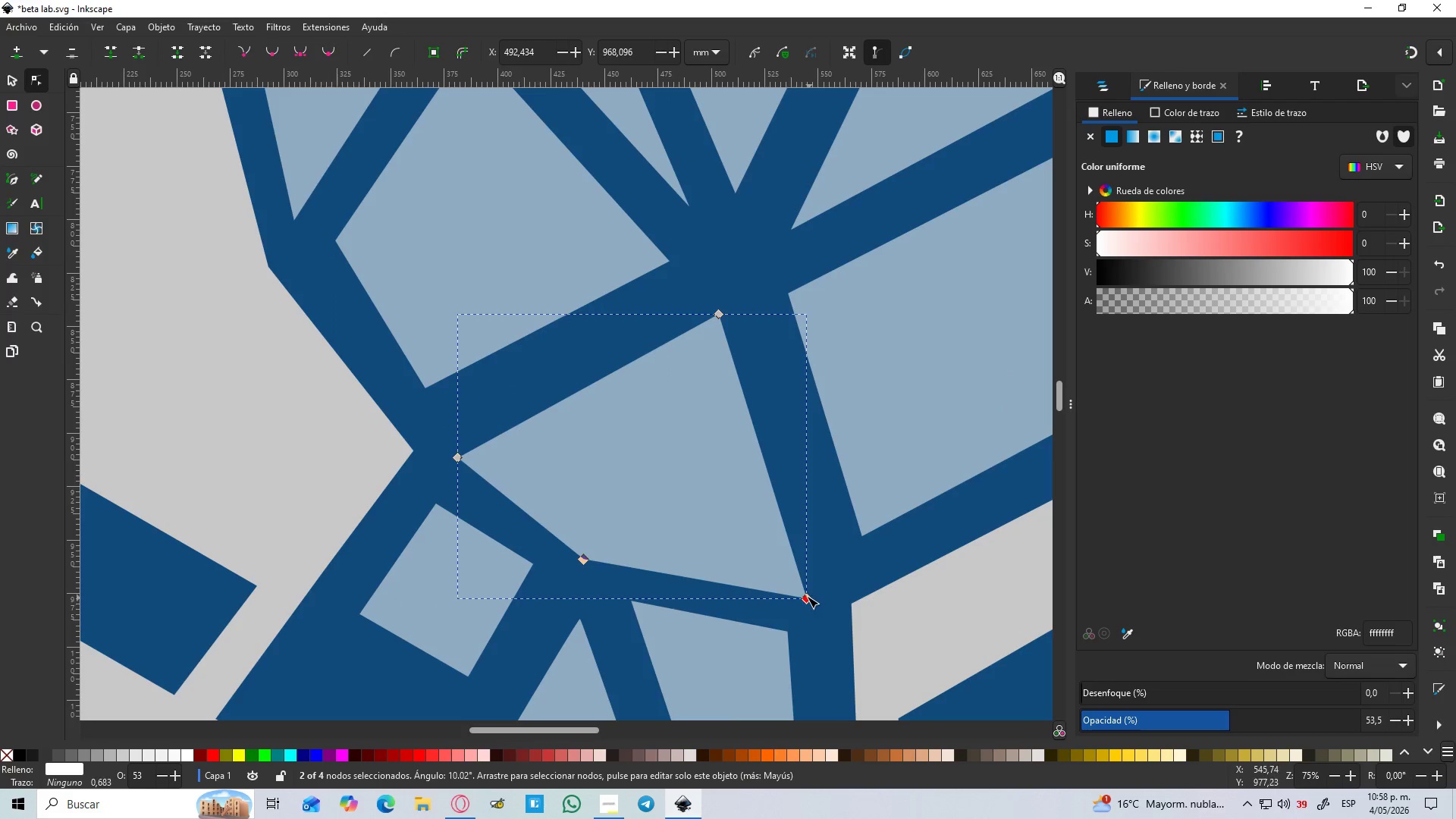 
hold_key(key=ControlLeft, duration=0.59)
scroll: coordinate [802, 595], scroll_direction: up, amount: 1.0
 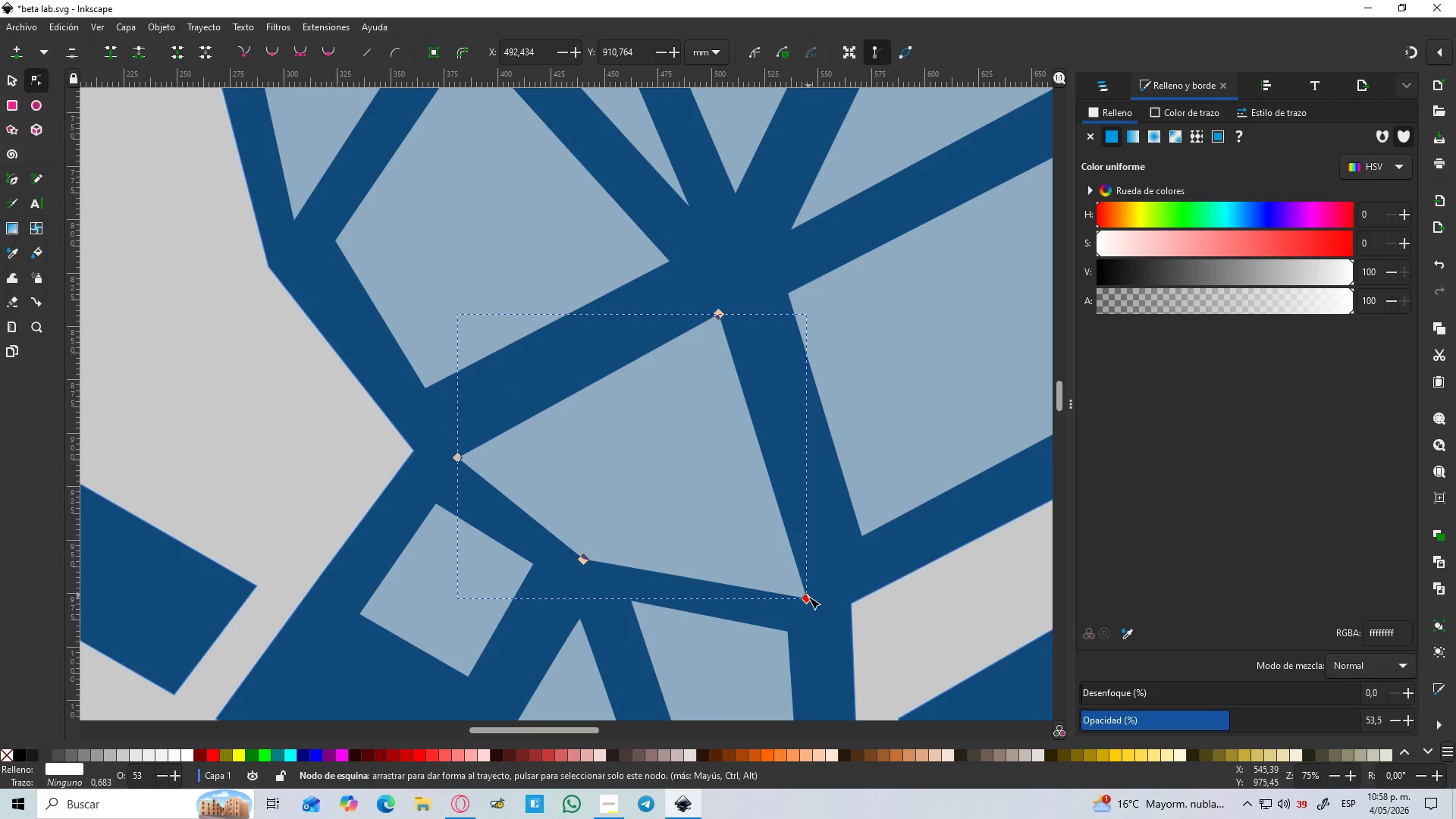 
left_click_drag(start_coordinate=[808, 600], to_coordinate=[800, 574])
 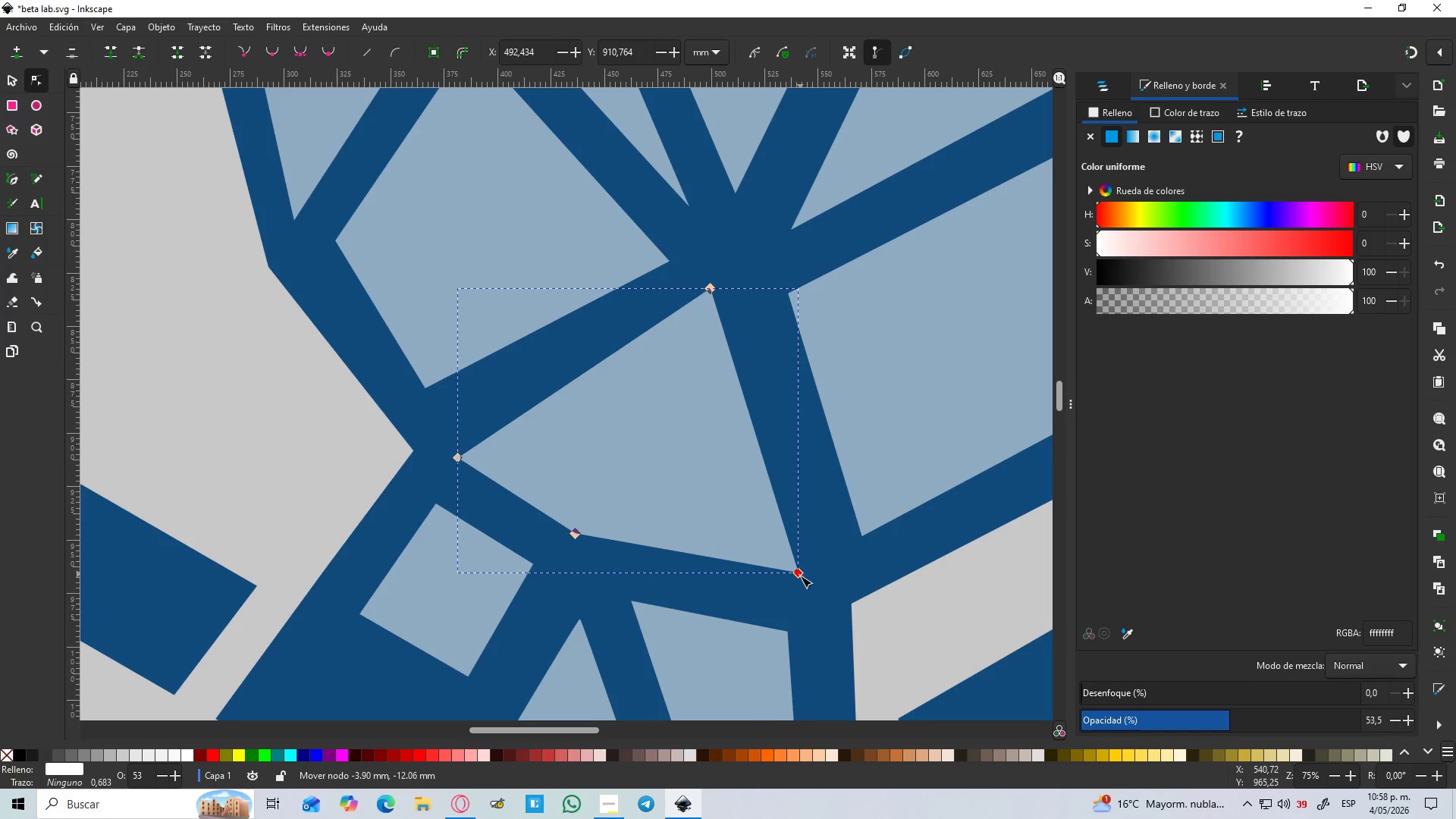 
key(Control+Z)
 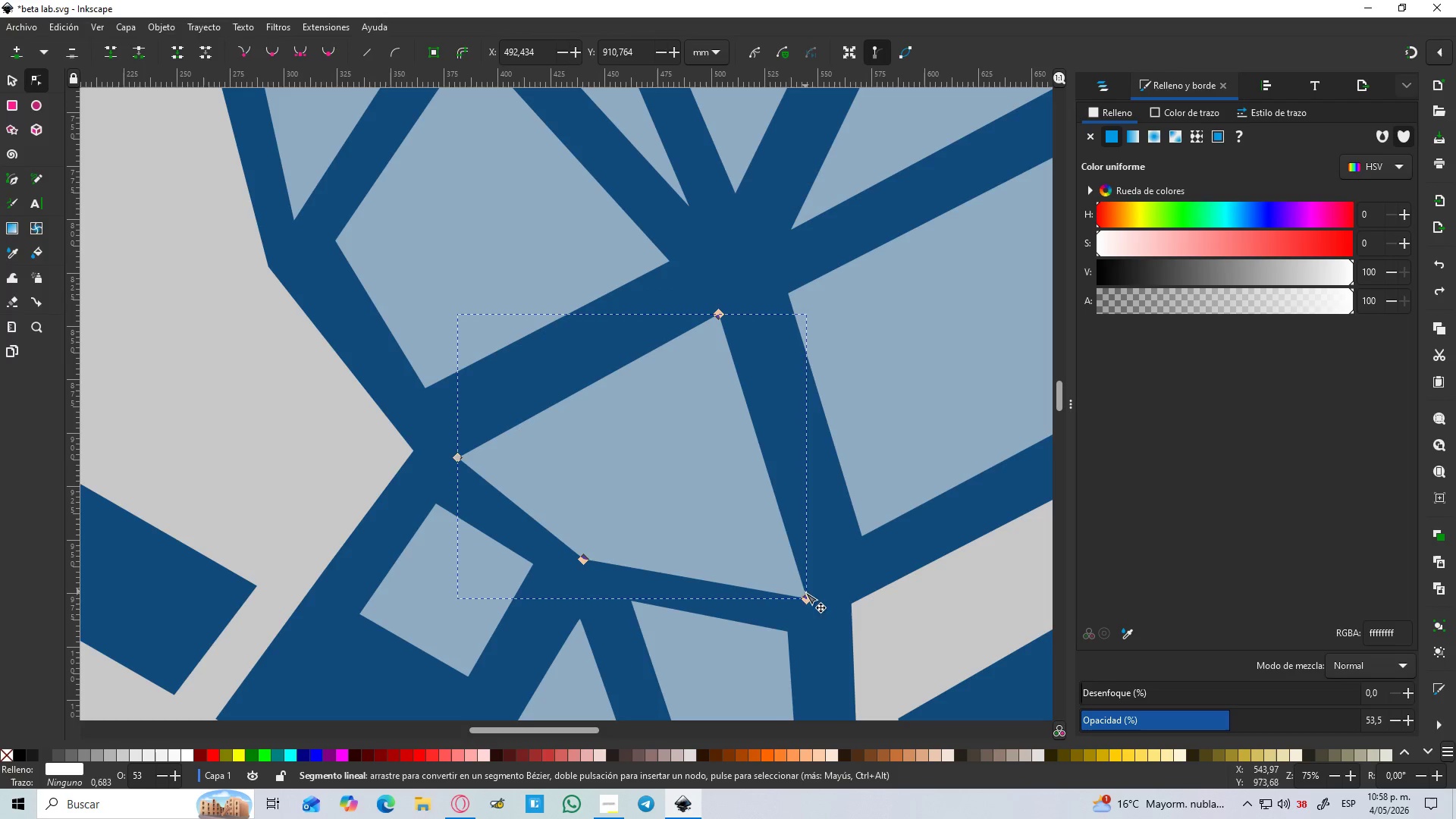 
left_click([803, 597])
 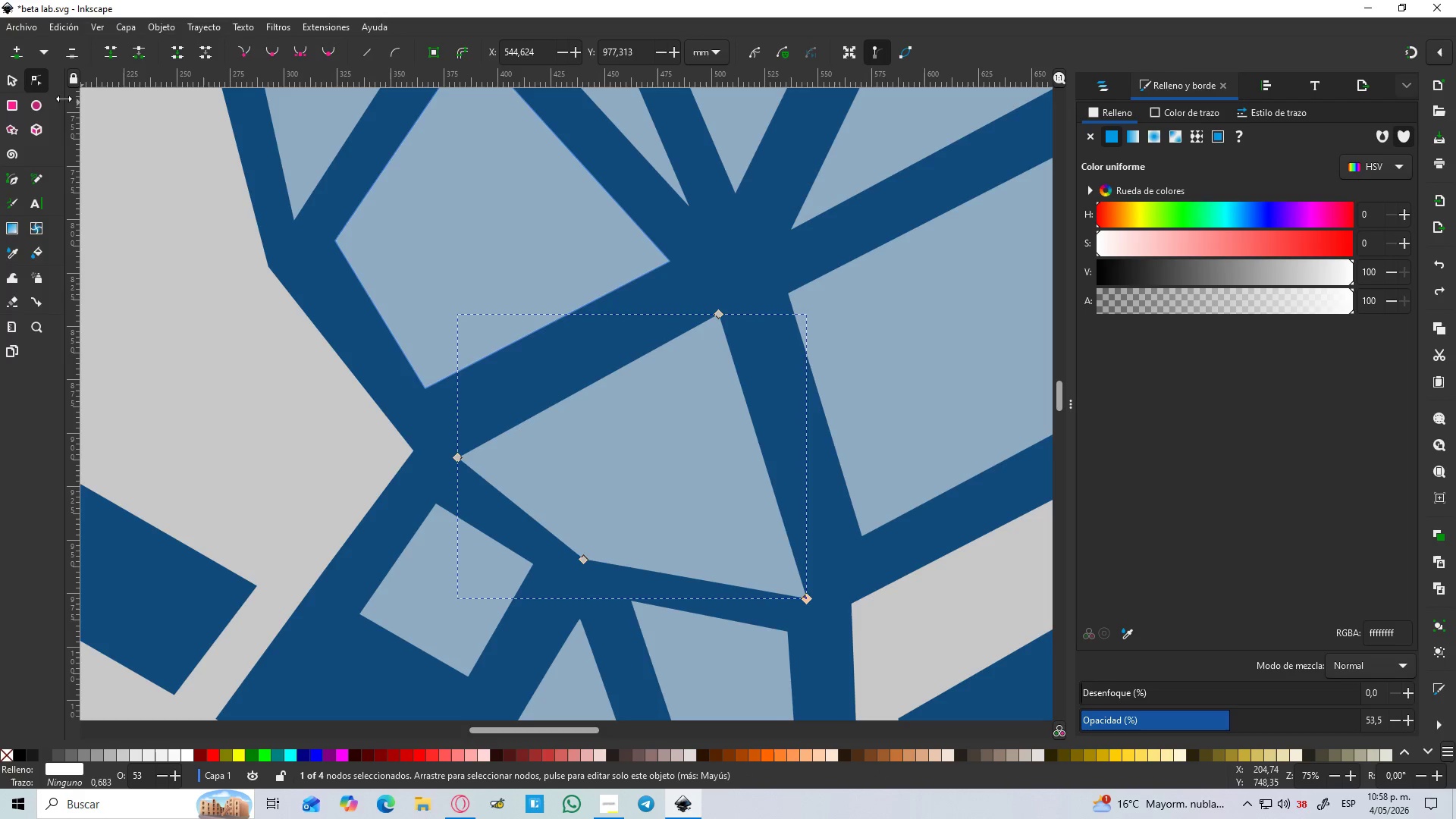 
left_click([15, 76])
 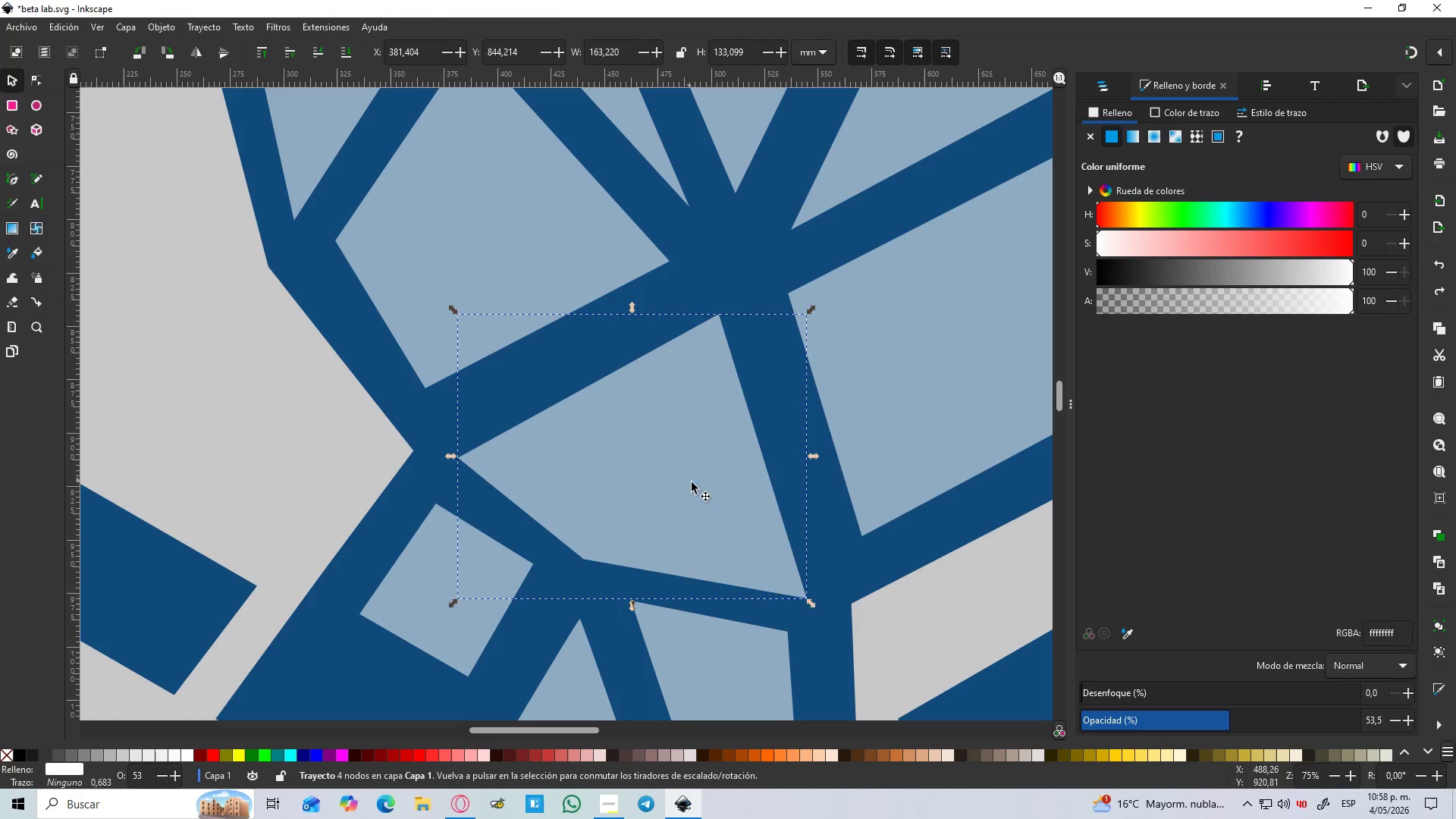 
left_click_drag(start_coordinate=[694, 489], to_coordinate=[702, 475])
 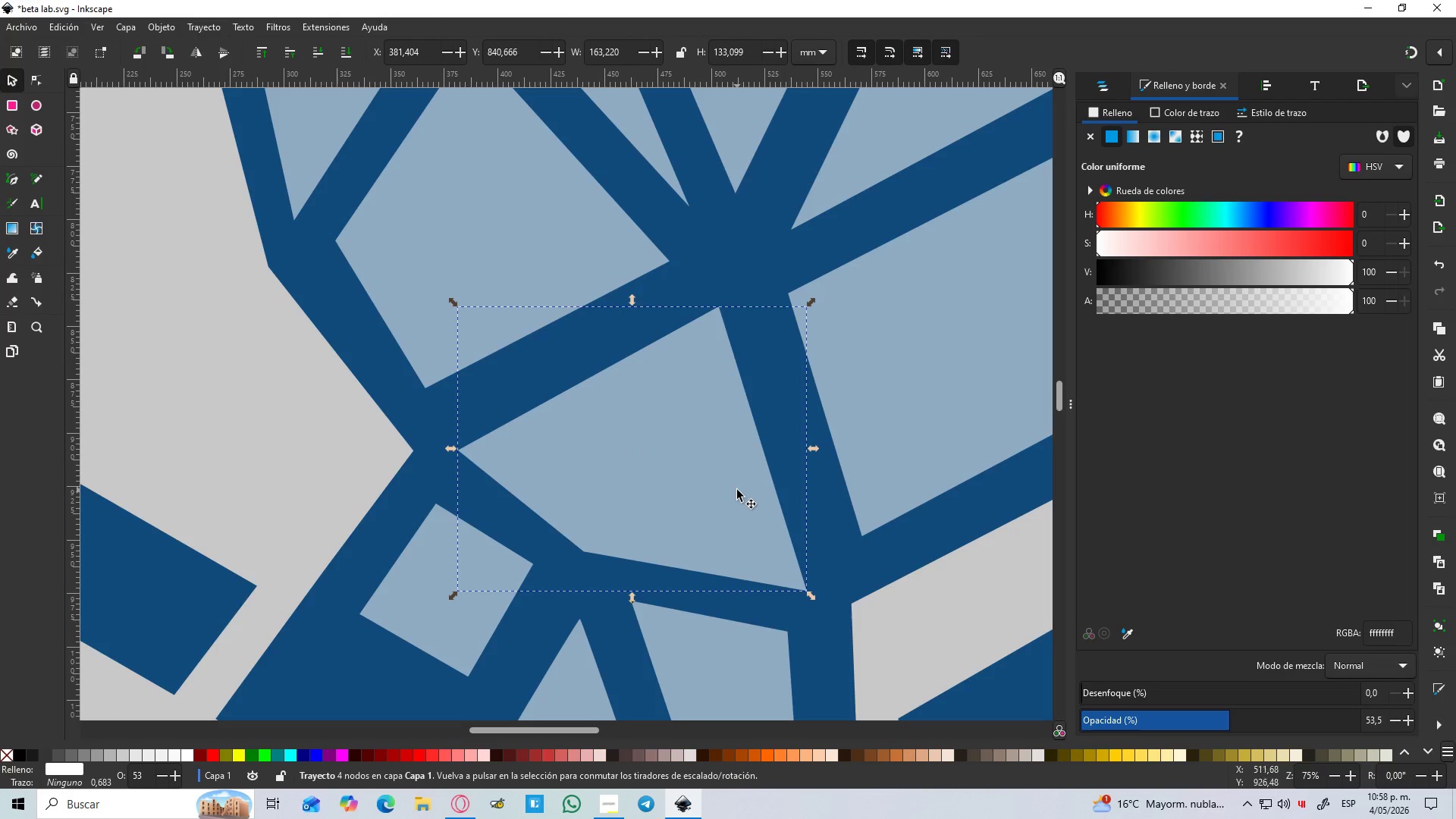 
hold_key(key=ControlLeft, duration=1.28)
 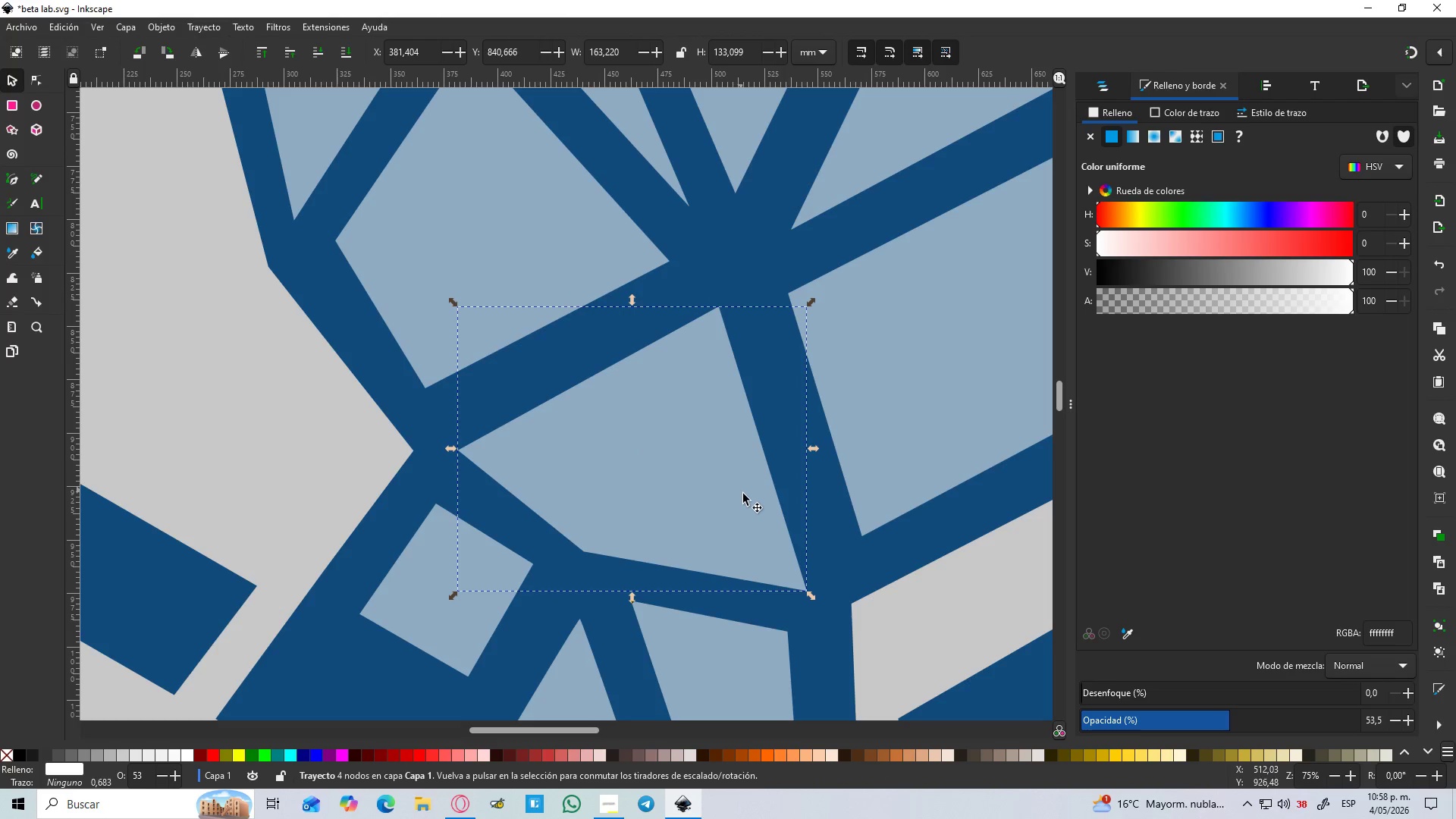 
key(N)
 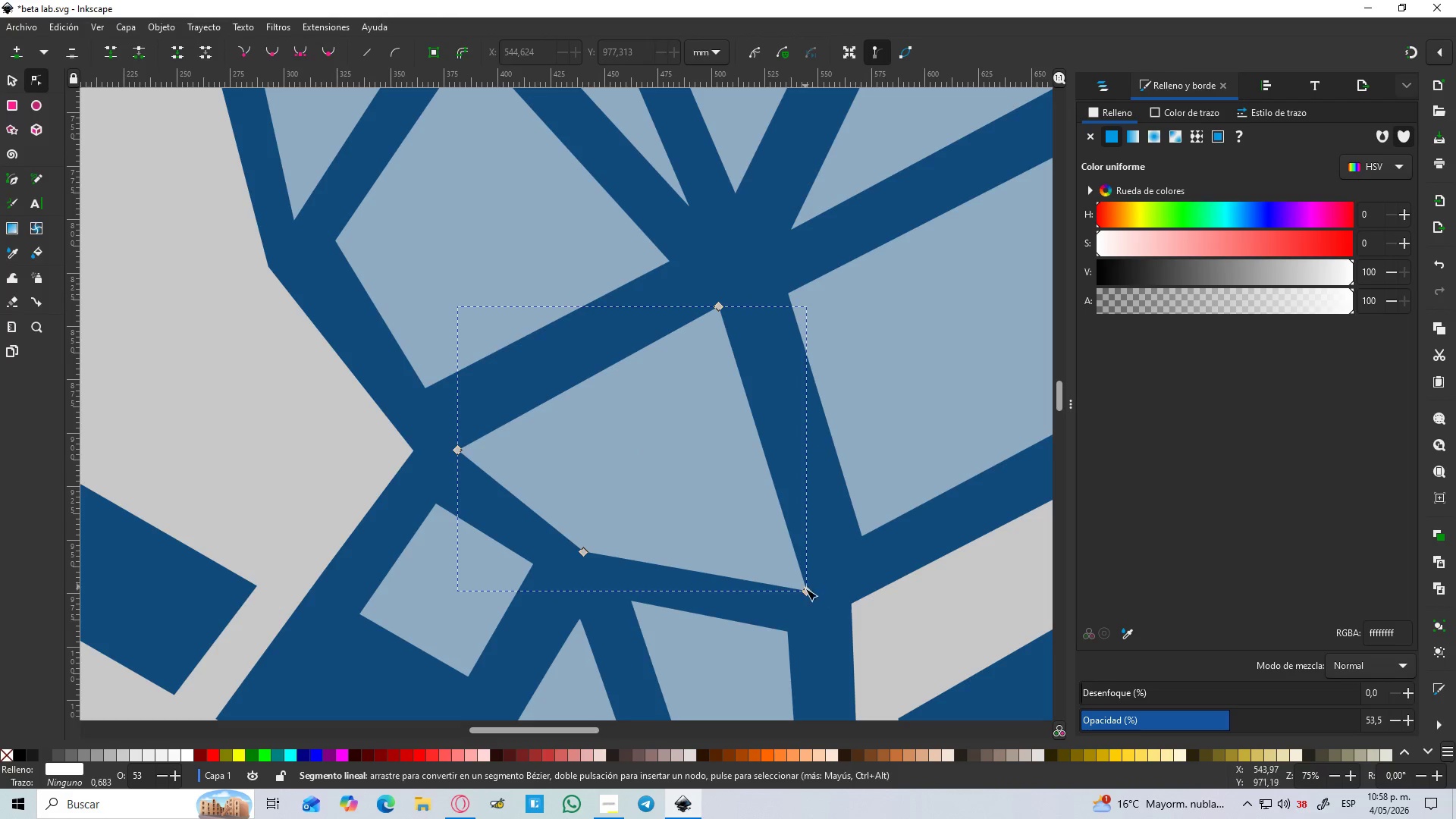 
left_click_drag(start_coordinate=[805, 591], to_coordinate=[799, 565])
 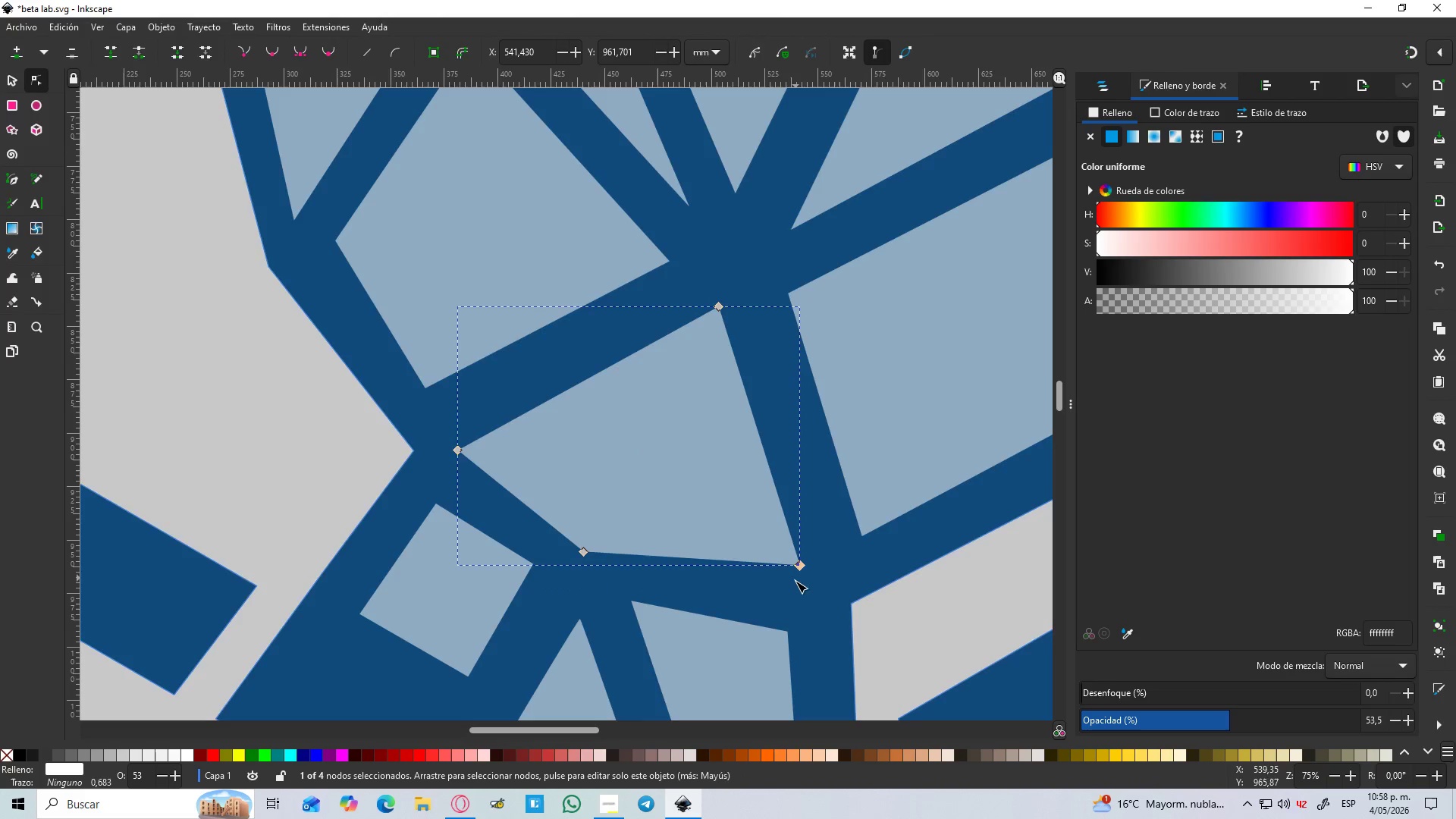 
hold_key(key=ControlLeft, duration=0.94)
 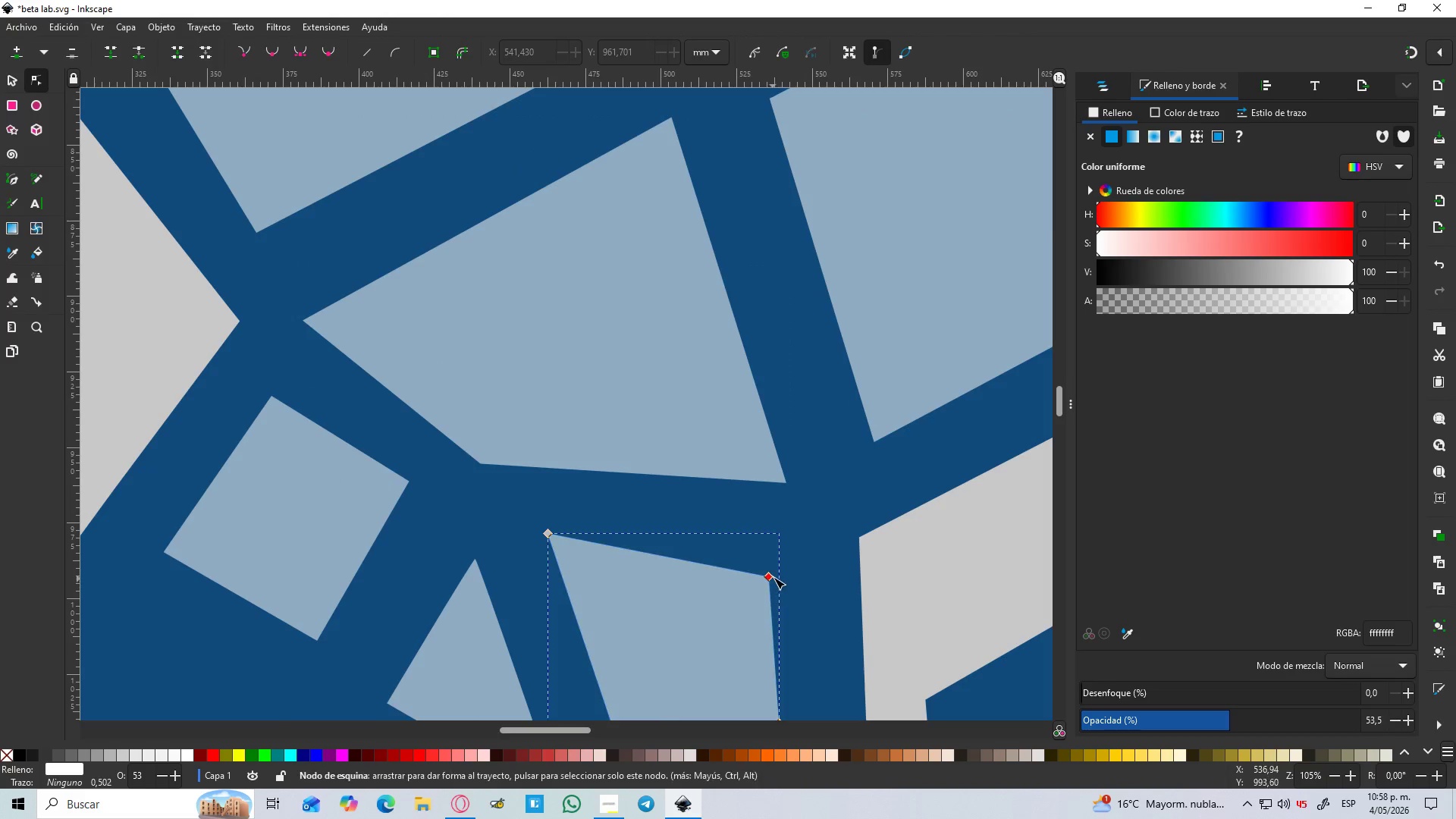 
left_click([769, 597])
 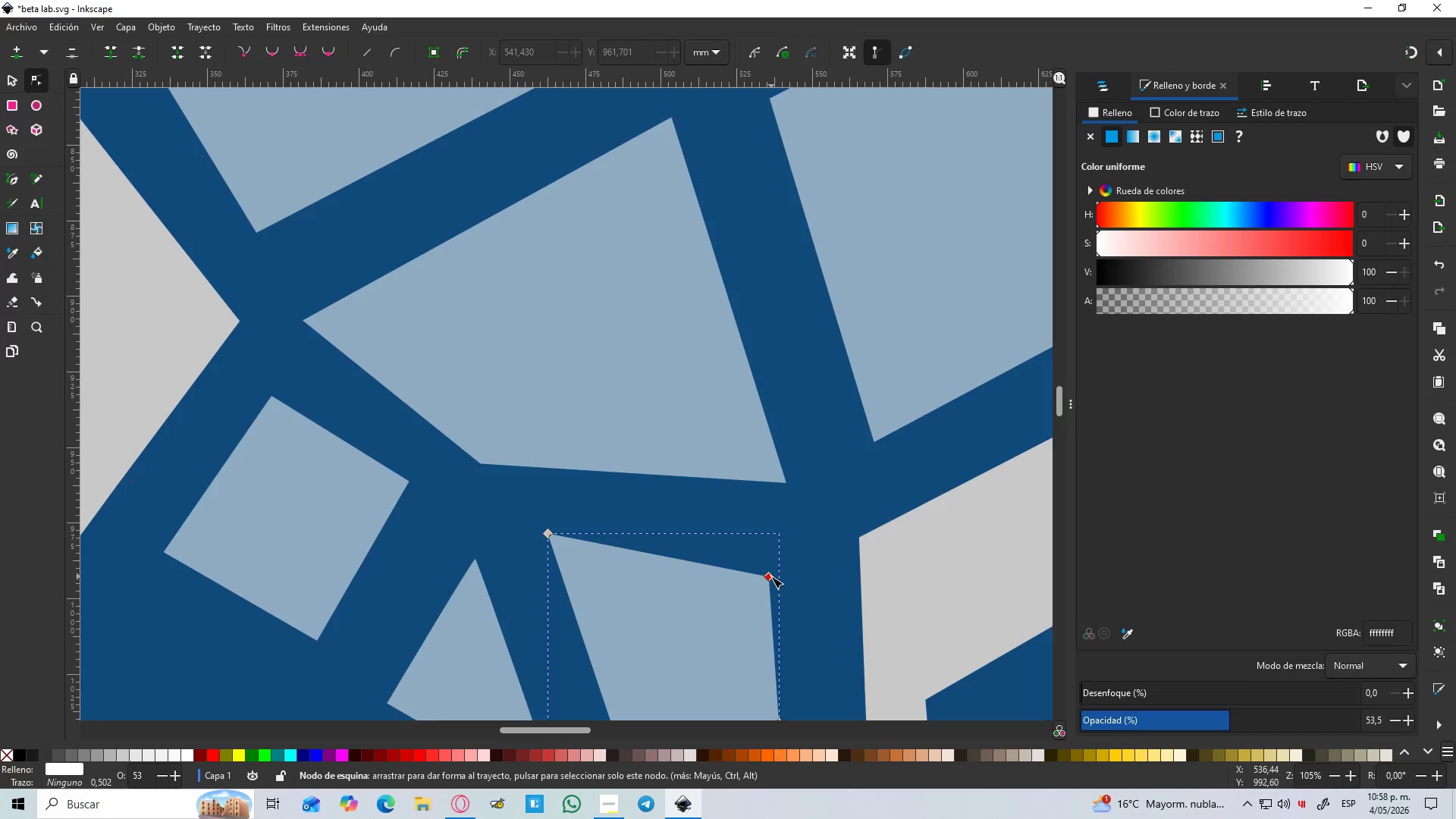 
scroll: coordinate [806, 622], scroll_direction: up, amount: 1.0
 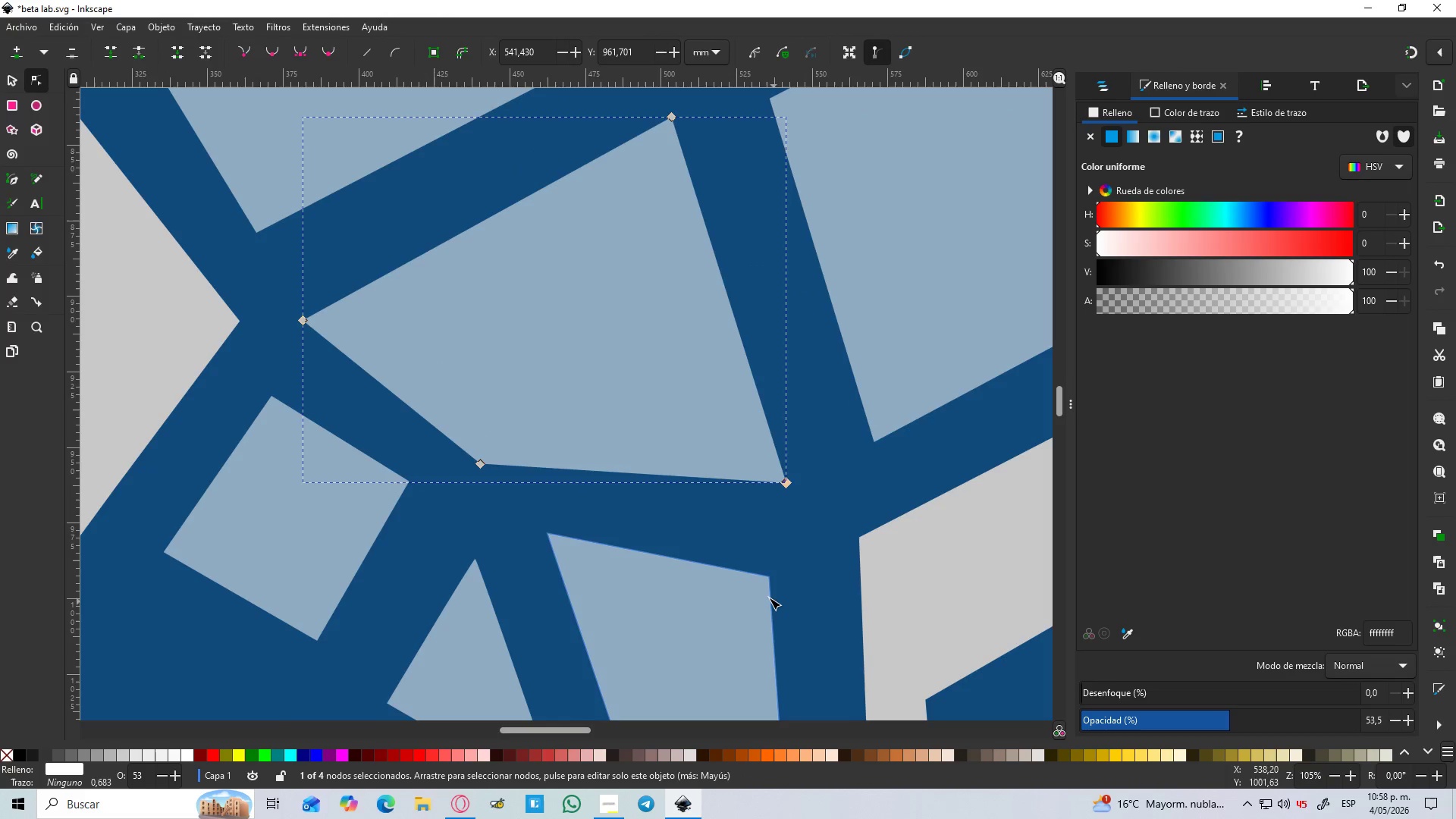 
left_click_drag(start_coordinate=[771, 578], to_coordinate=[772, 546])
 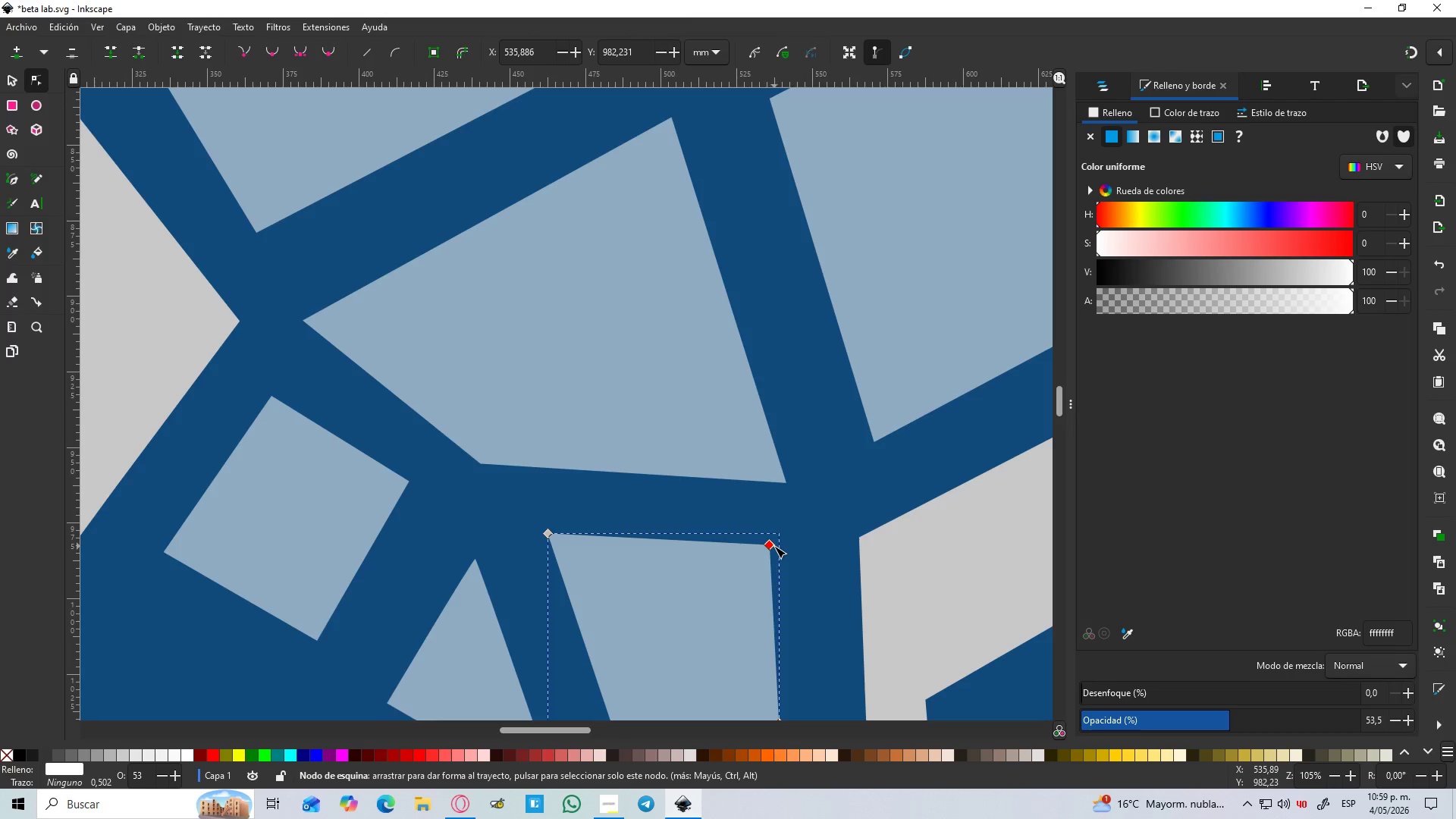 
hold_key(key=ControlLeft, duration=1.52)
scroll: coordinate [809, 570], scroll_direction: down, amount: 8.0
 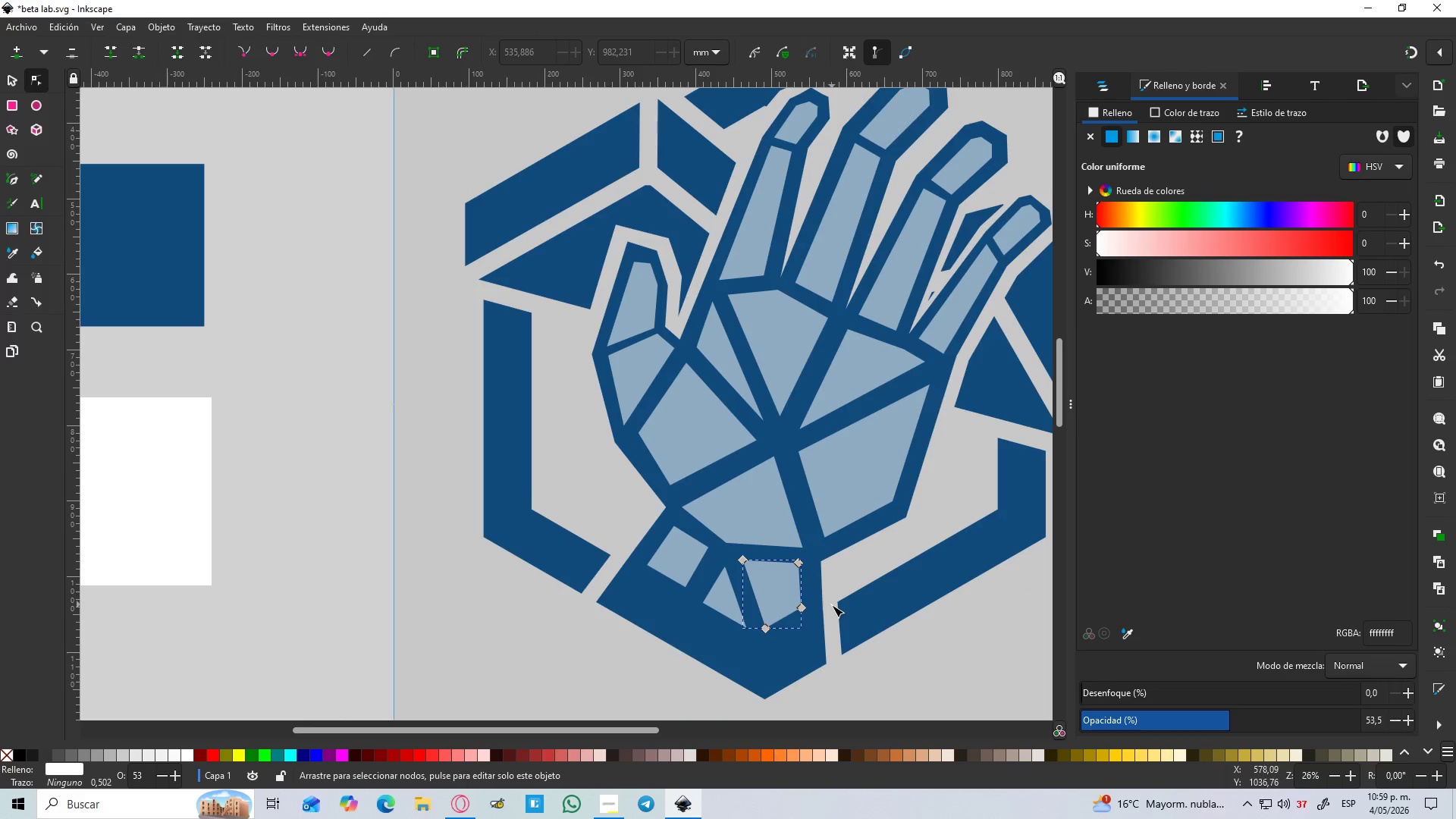 
hold_key(key=ControlLeft, duration=1.5)
scroll: coordinate [833, 605], scroll_direction: down, amount: 1.0
 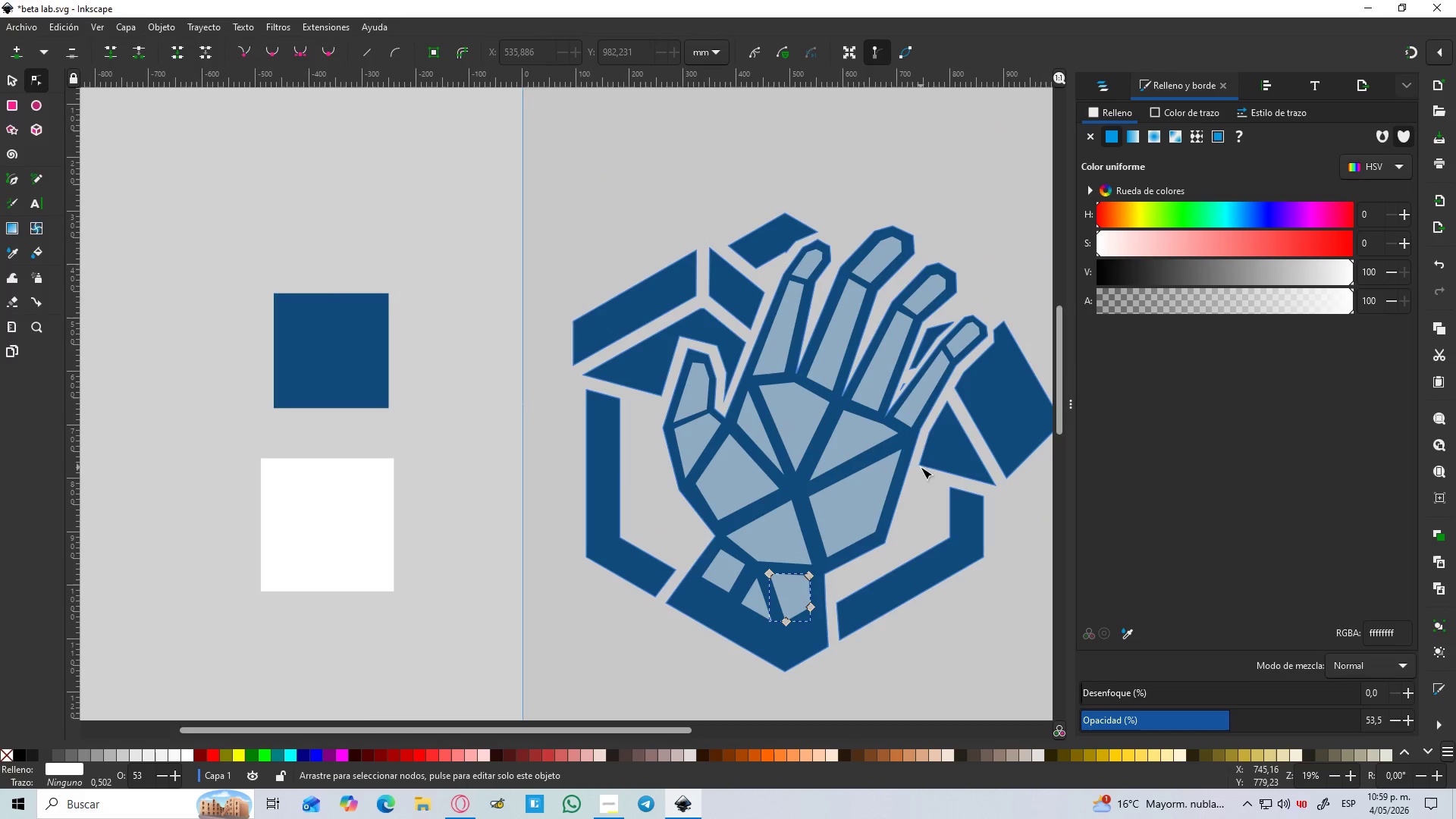 
hold_key(key=ControlLeft, duration=1.51)
scroll: coordinate [911, 460], scroll_direction: up, amount: 3.0
 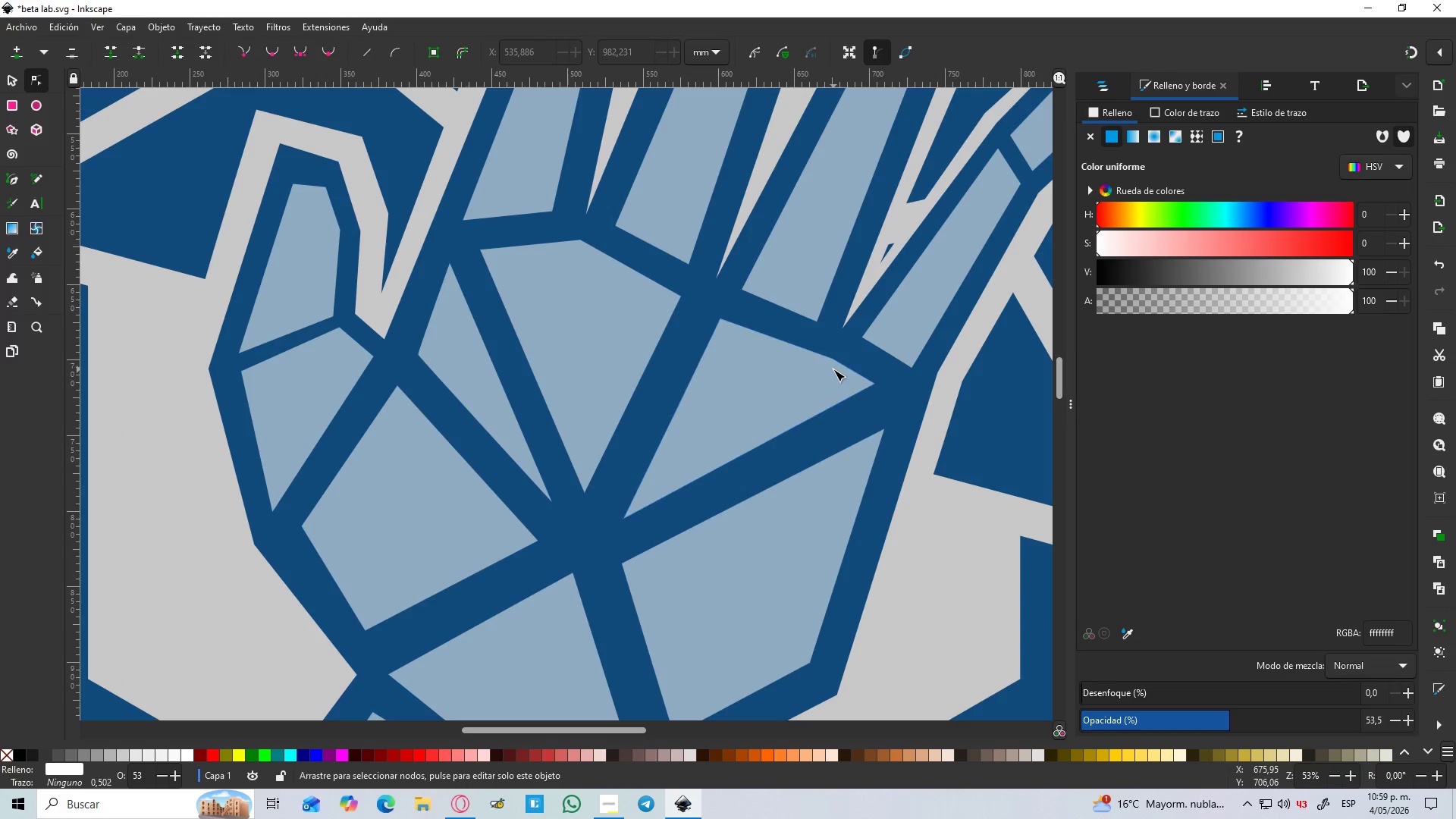 
hold_key(key=ControlLeft, duration=1.52)
 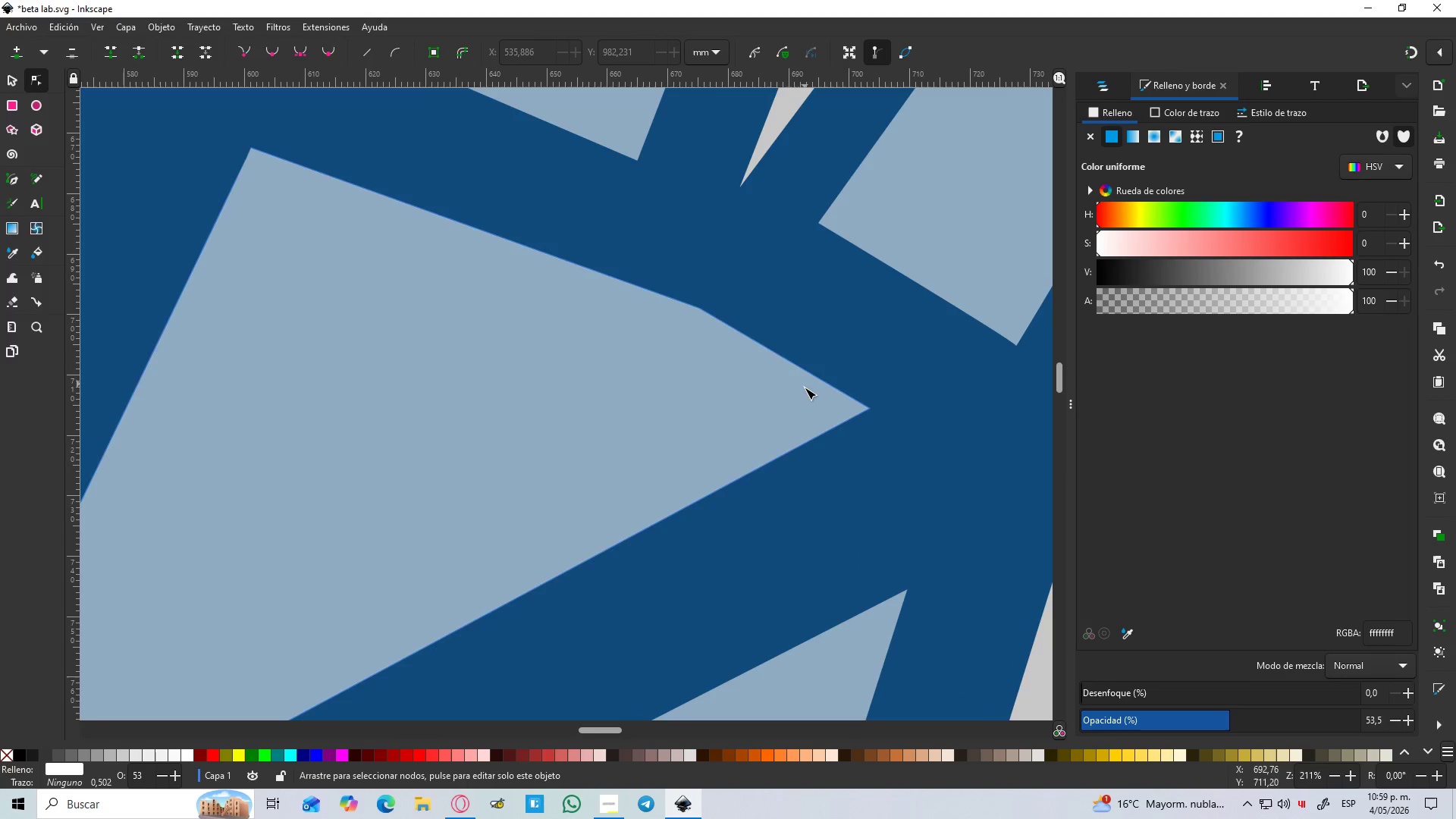 
hold_key(key=ControlLeft, duration=0.45)
 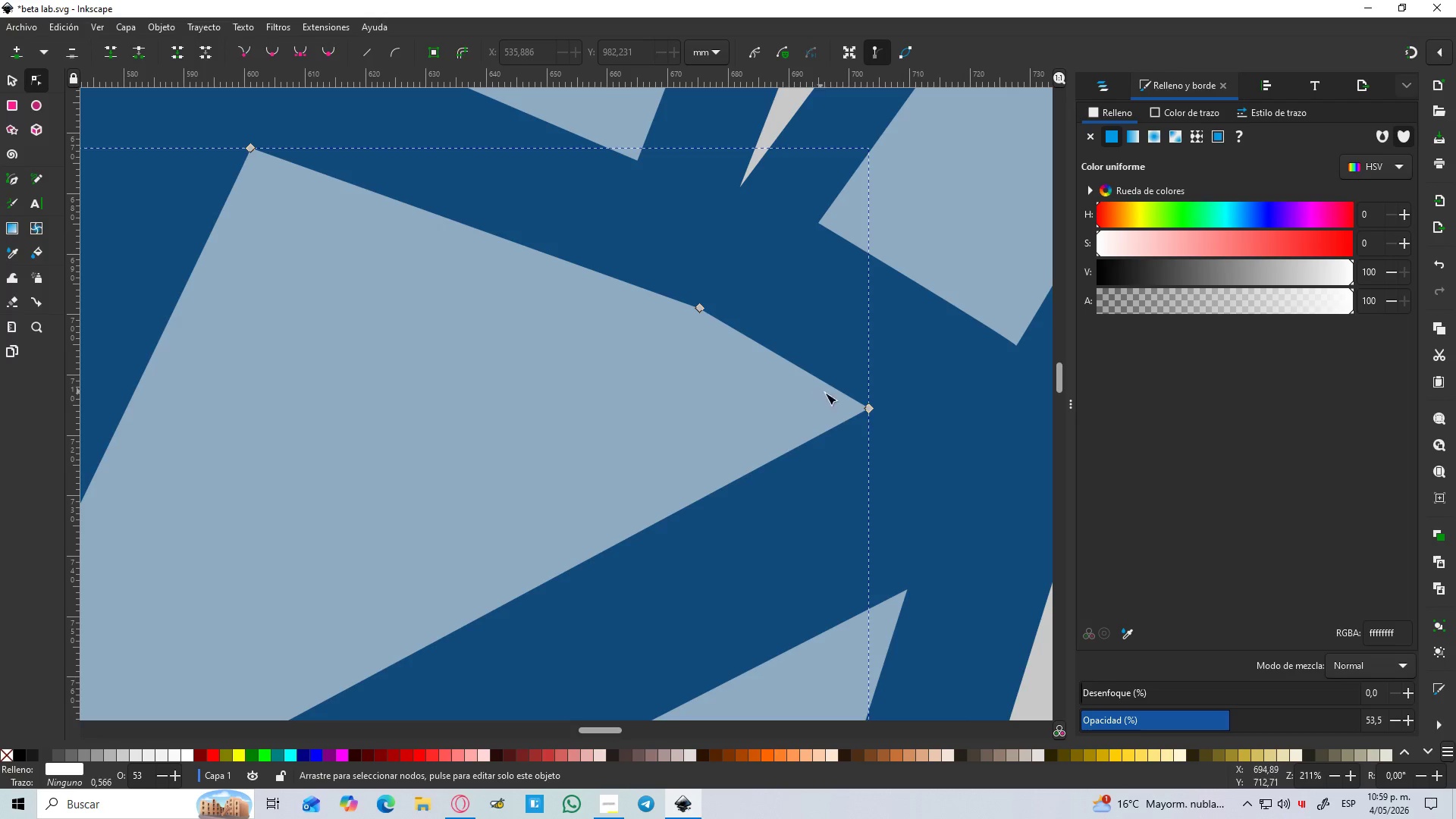 
scroll: coordinate [868, 384], scroll_direction: up, amount: 2.0
 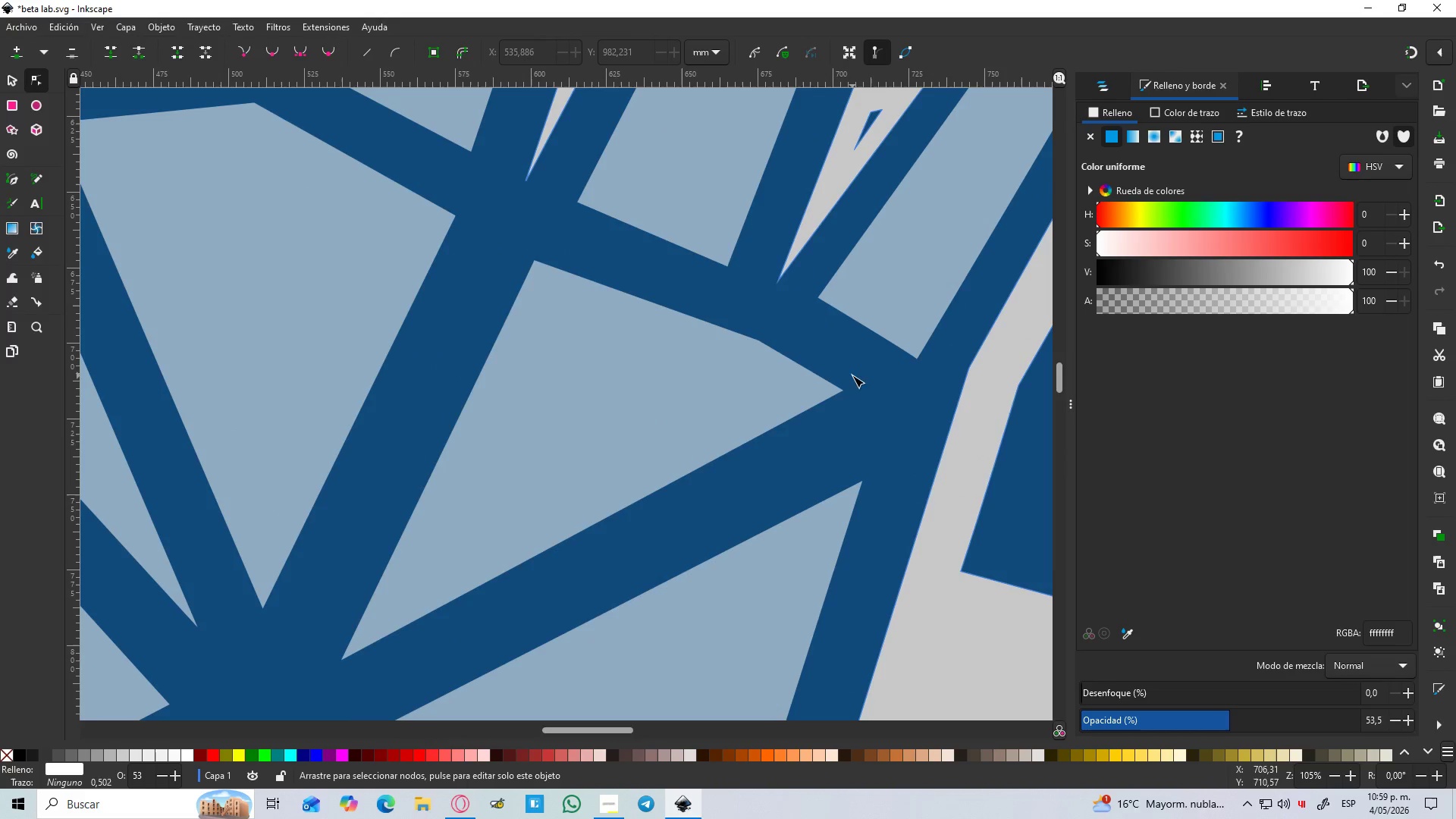 
left_click([805, 391])
 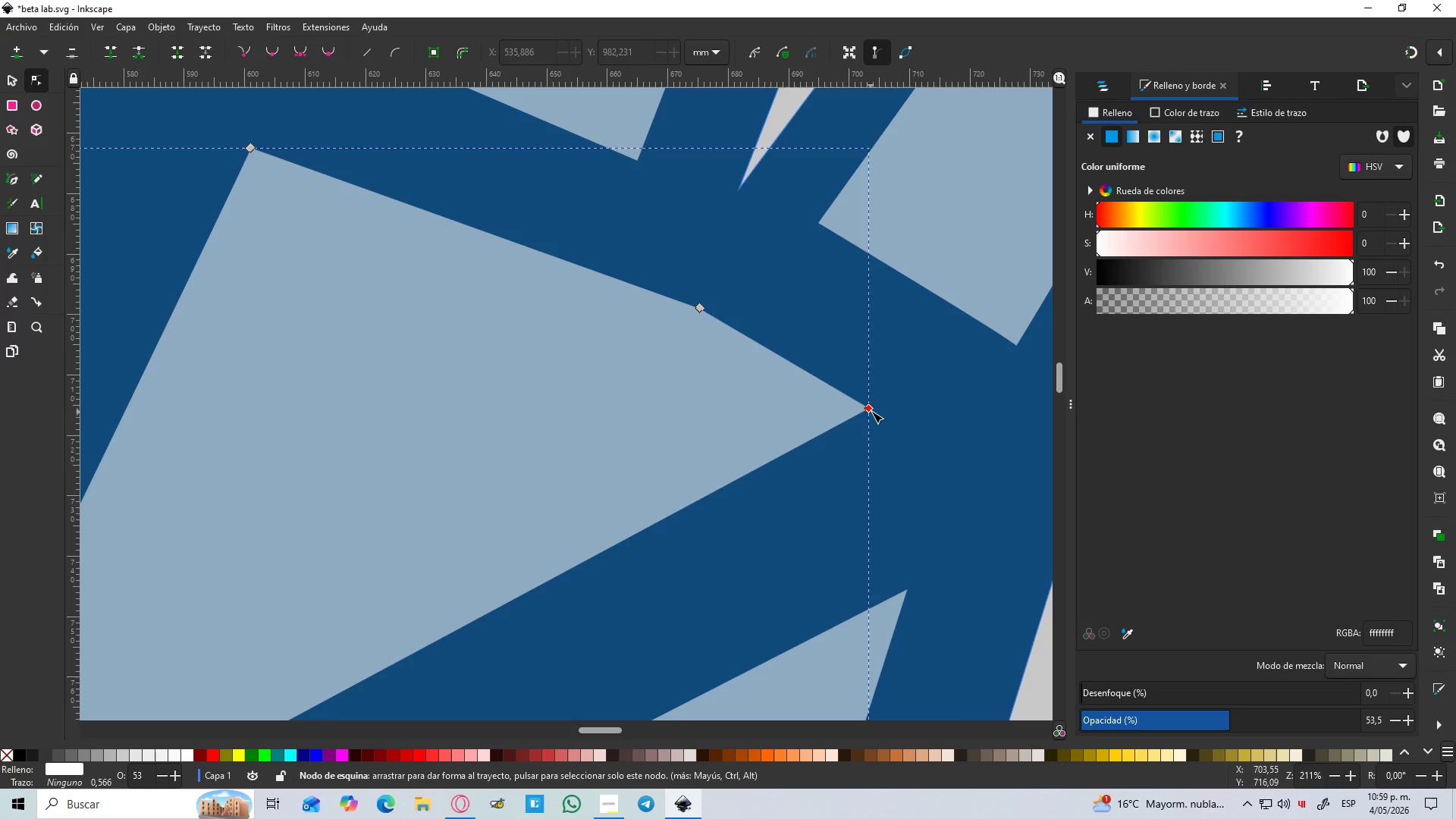 
scroll: coordinate [817, 373], scroll_direction: up, amount: 2.0
 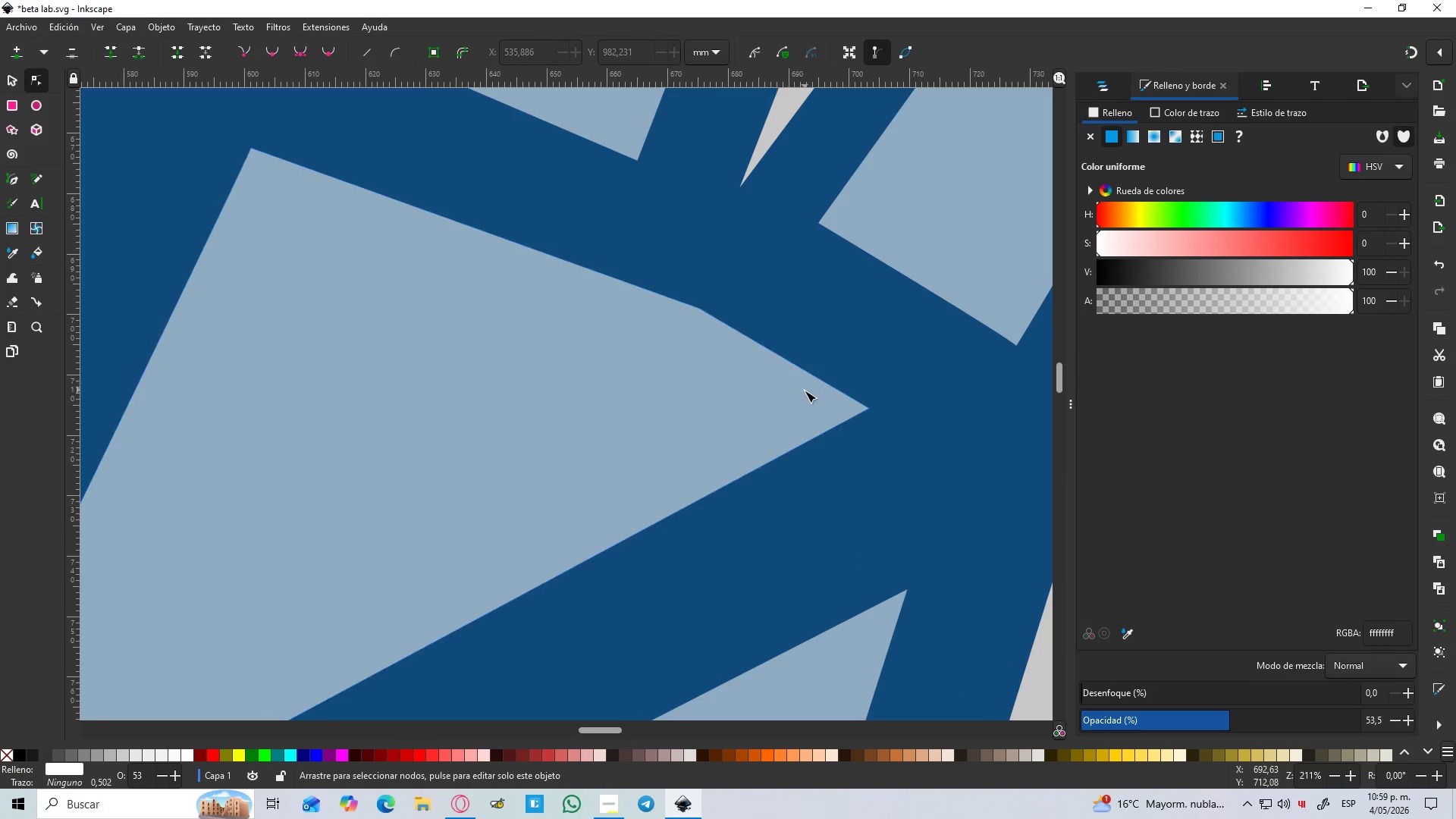 
left_click_drag(start_coordinate=[871, 411], to_coordinate=[890, 422])
 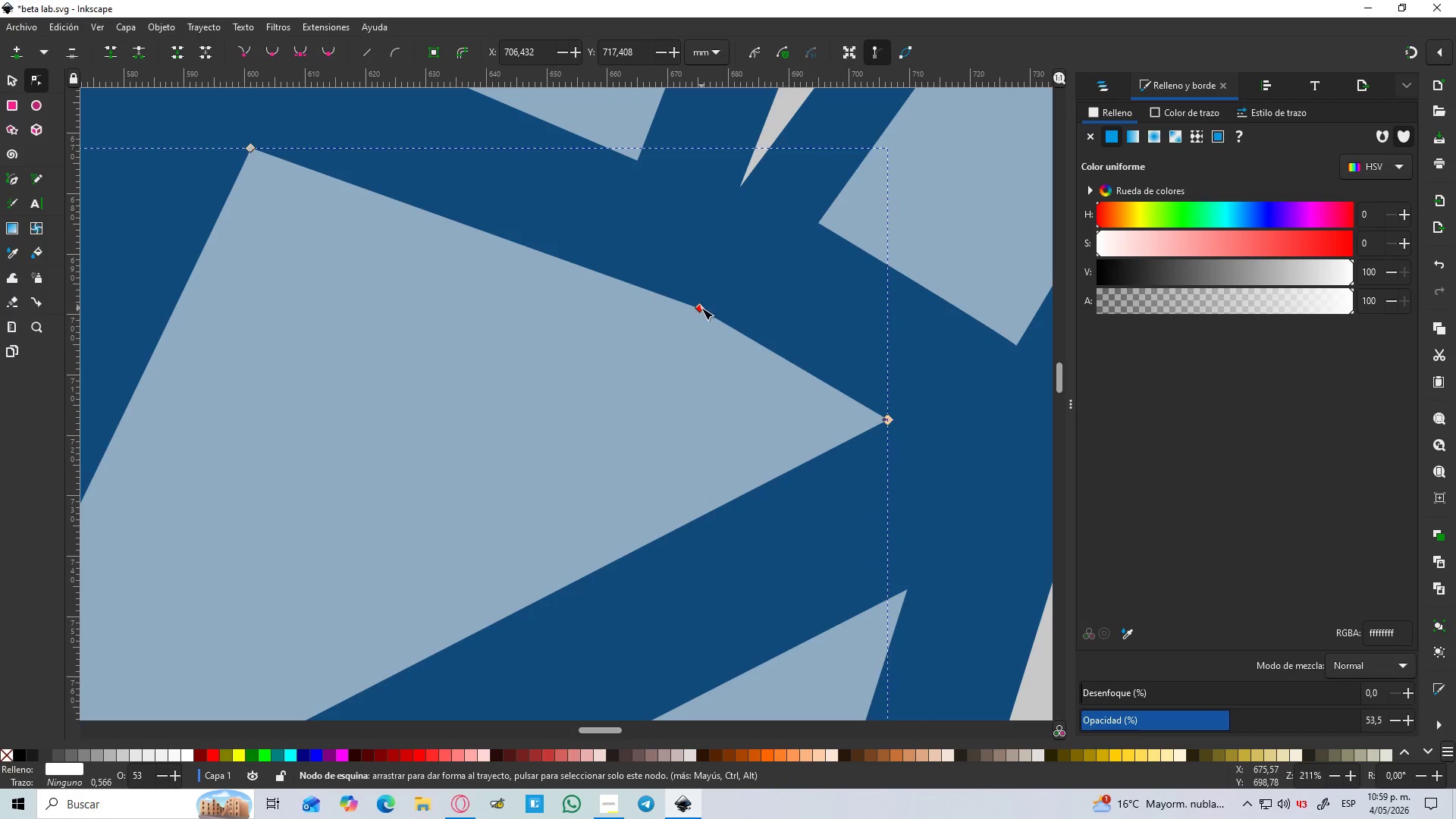 
left_click_drag(start_coordinate=[701, 308], to_coordinate=[760, 327])
 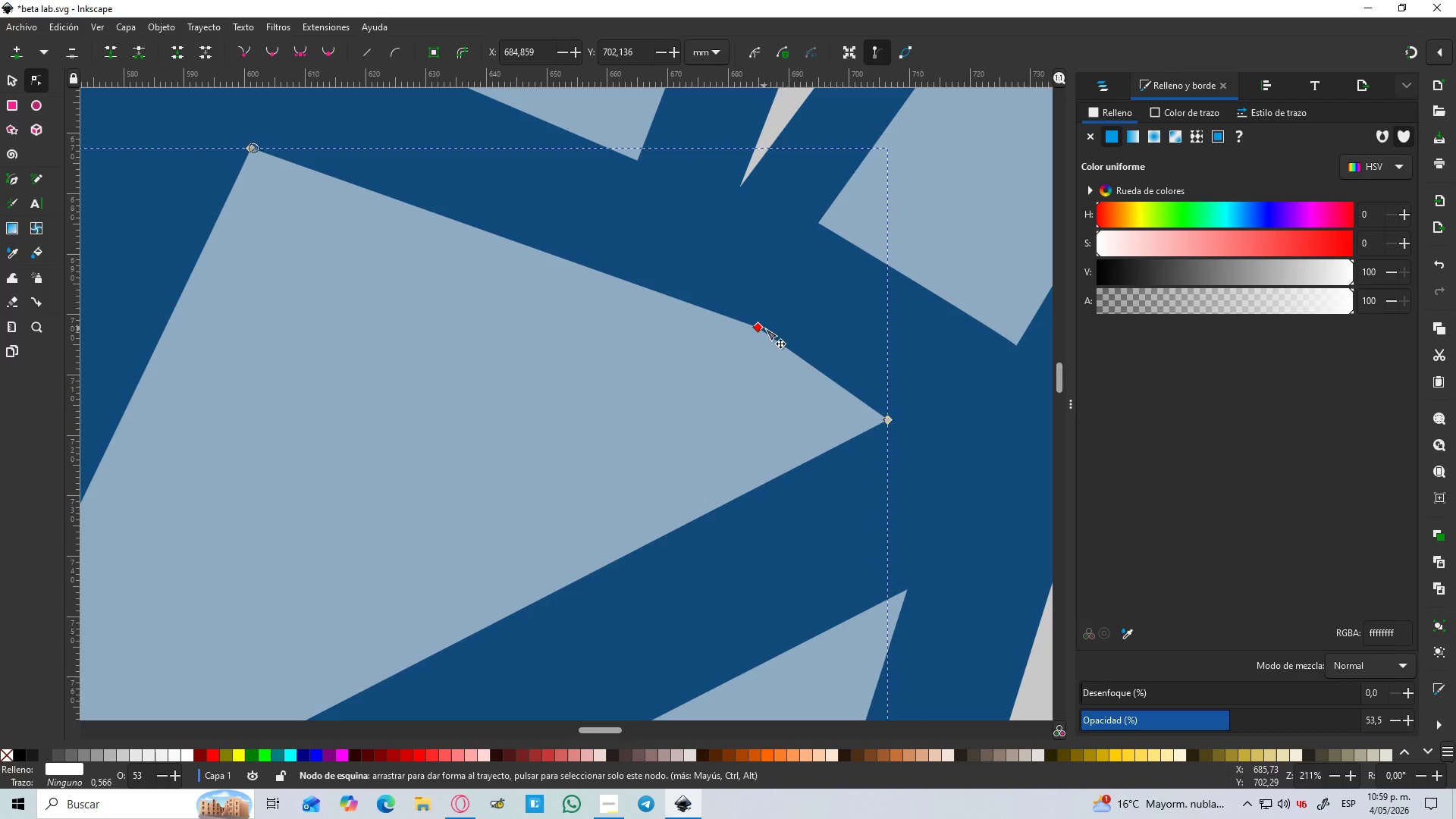 
hold_key(key=ControlLeft, duration=1.5)
scroll: coordinate [769, 331], scroll_direction: down, amount: 4.0
 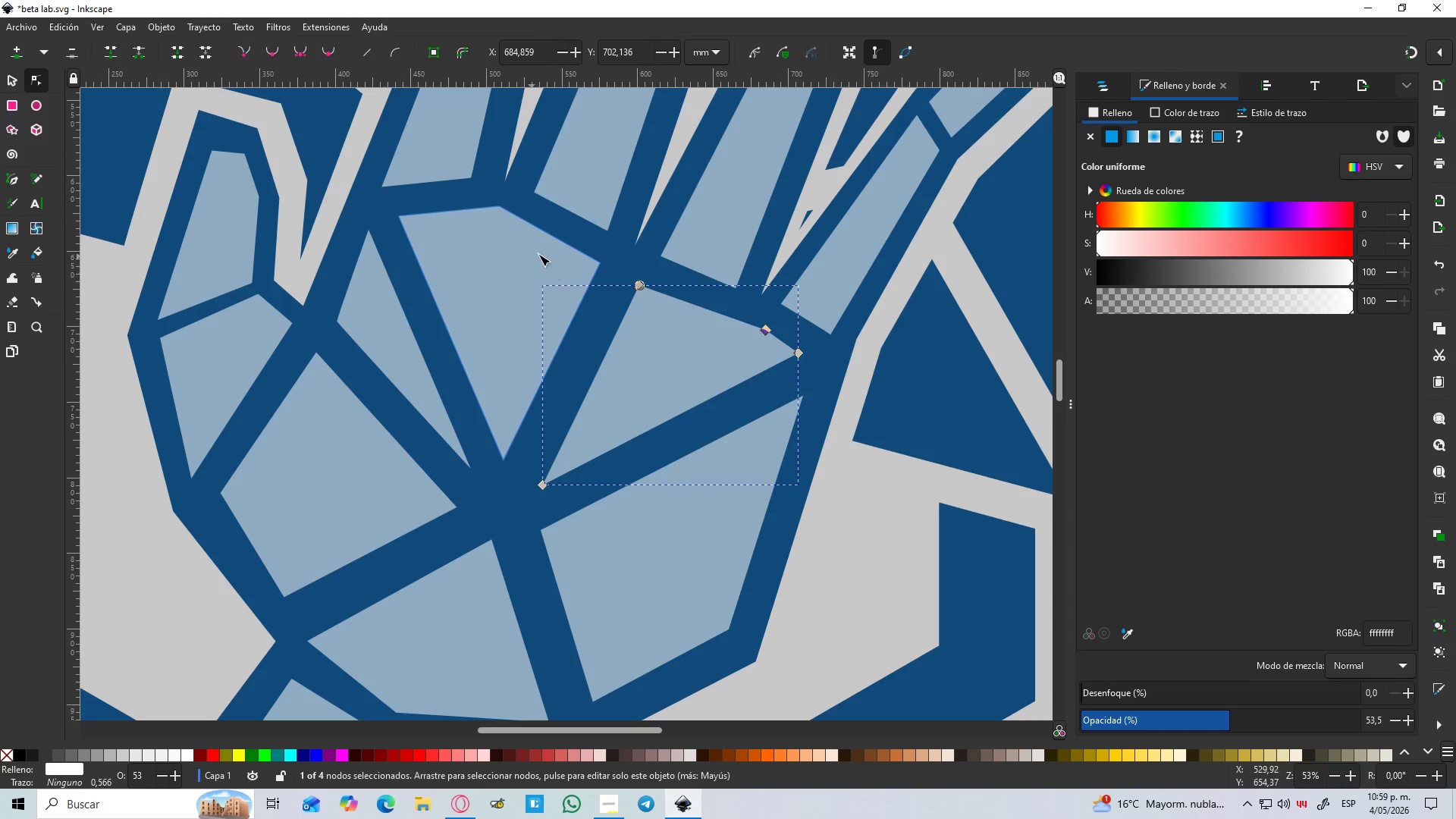 
hold_key(key=ControlLeft, duration=1.51)
 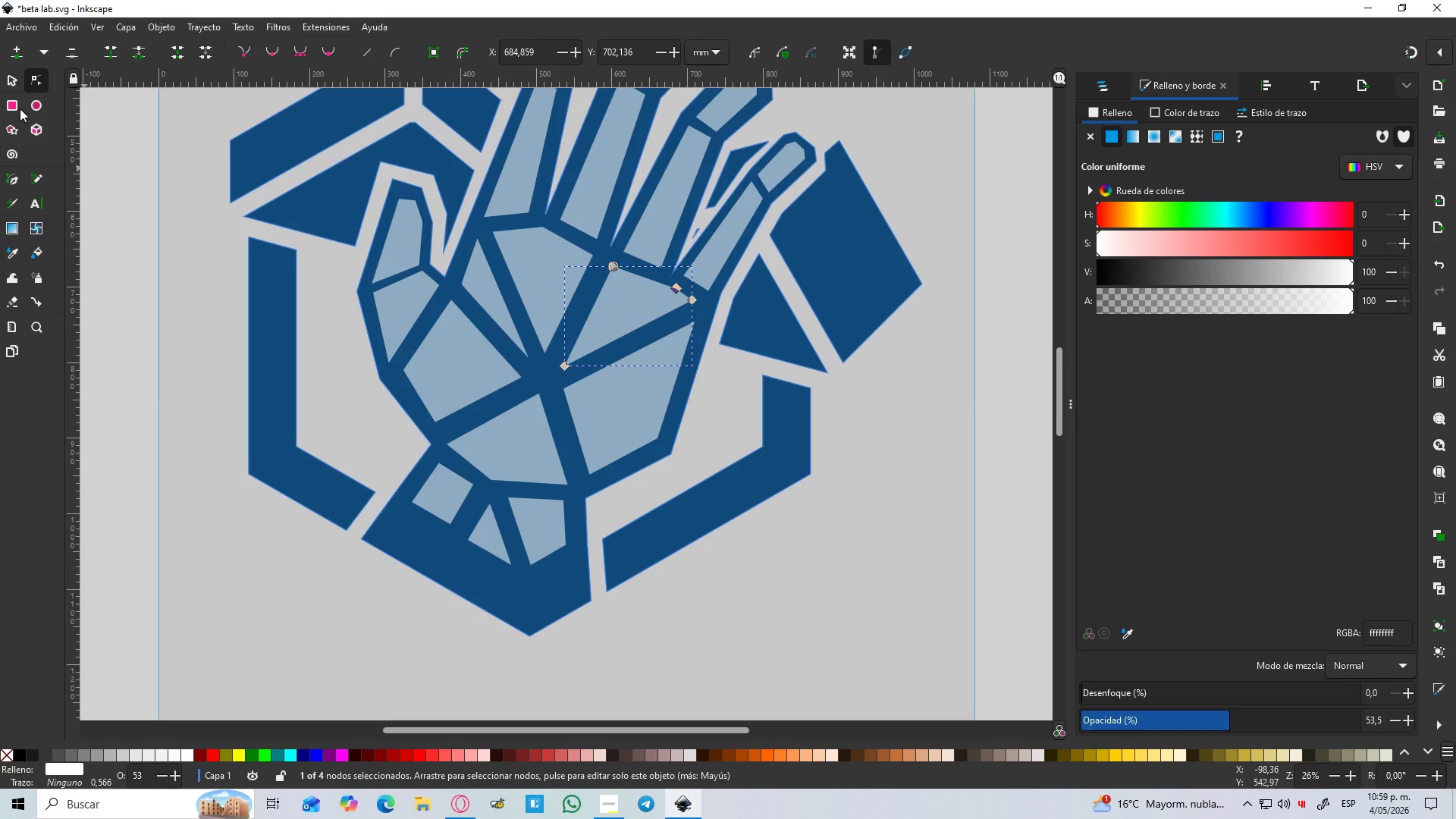 
scroll: coordinate [572, 246], scroll_direction: up, amount: 3.0
 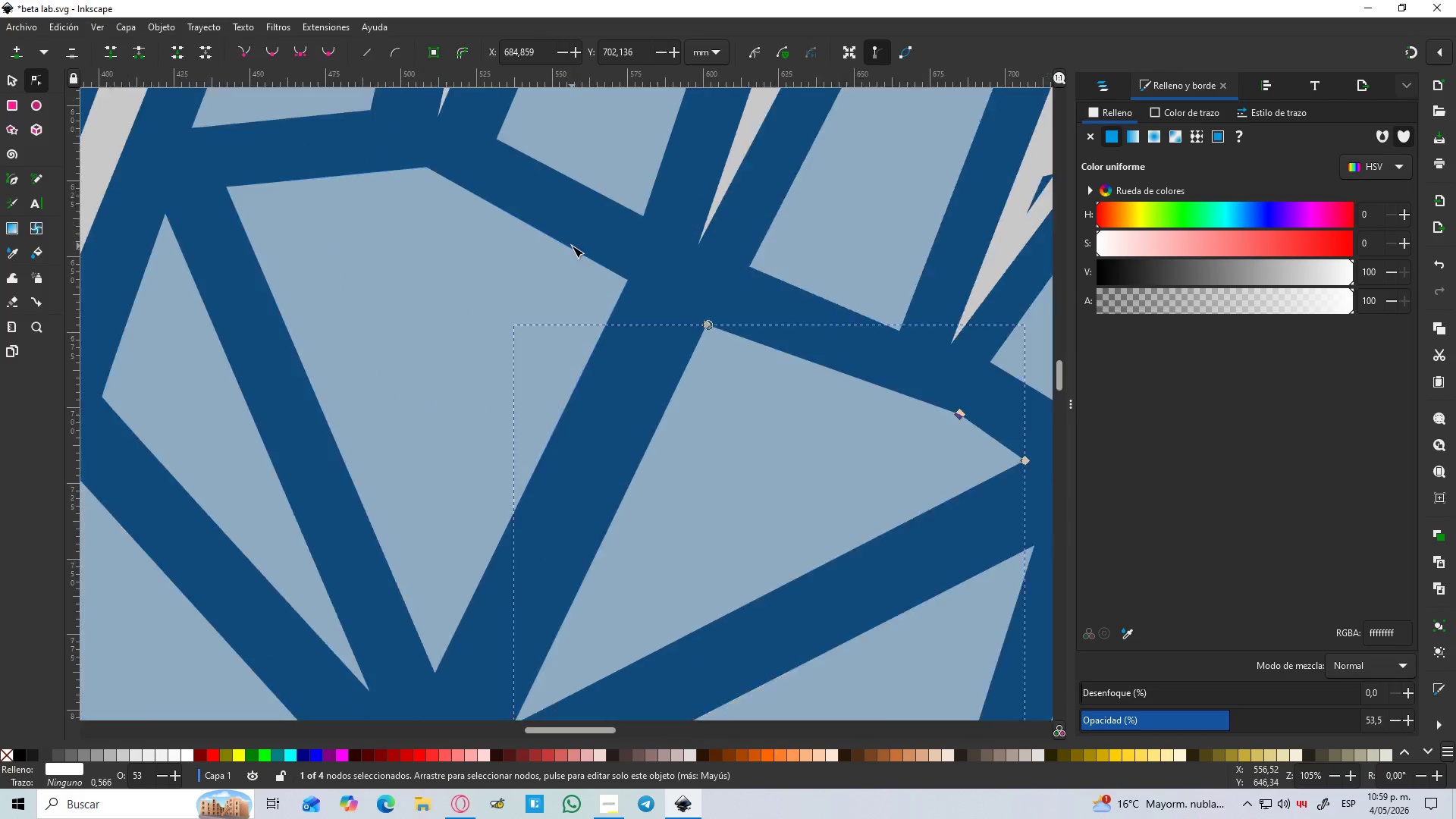 
scroll: coordinate [581, 248], scroll_direction: down, amount: 5.0
 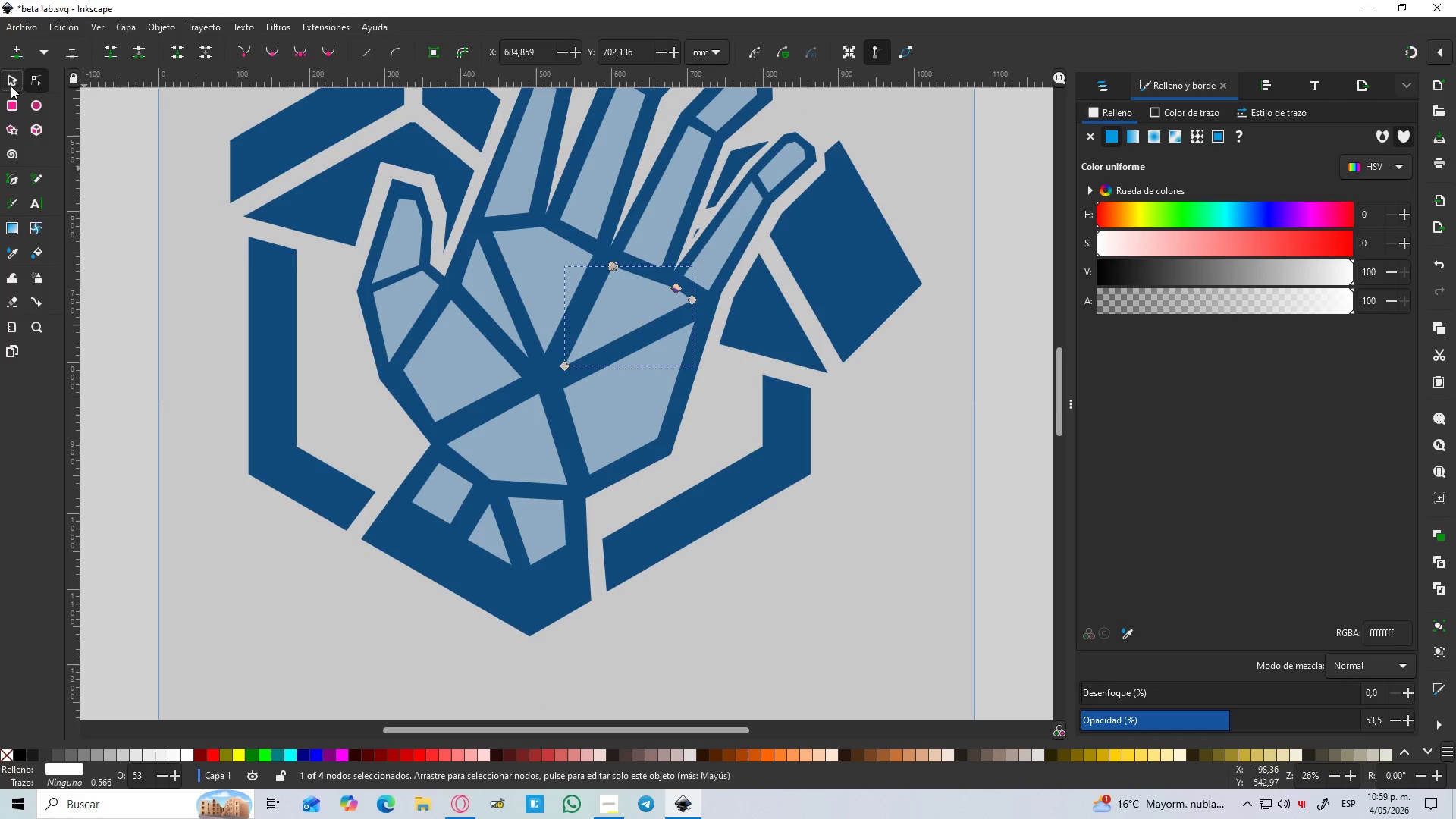 
double_click([908, 480])
 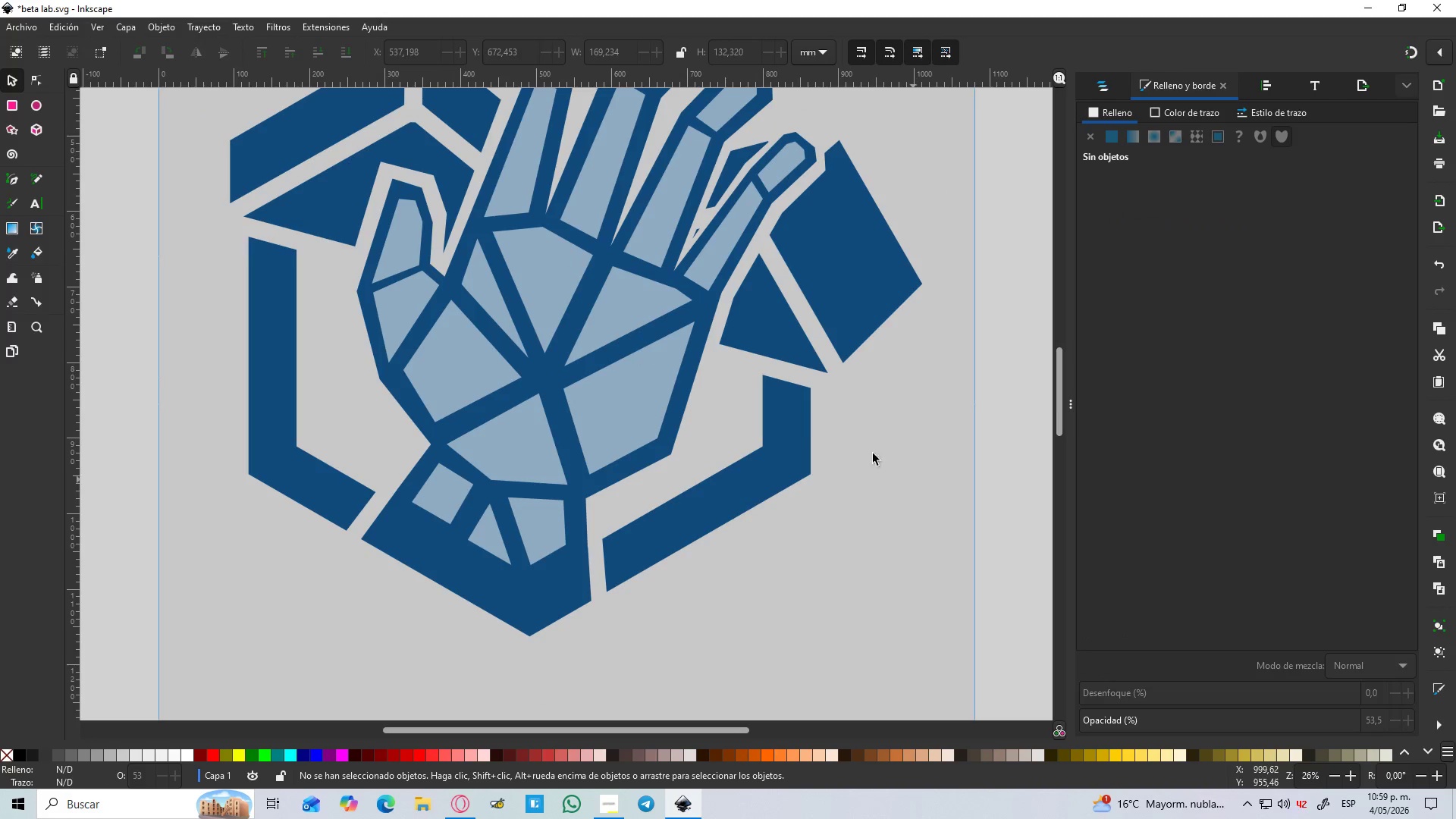 
hold_key(key=ControlLeft, duration=1.5)
scroll: coordinate [673, 377], scroll_direction: down, amount: 2.0
 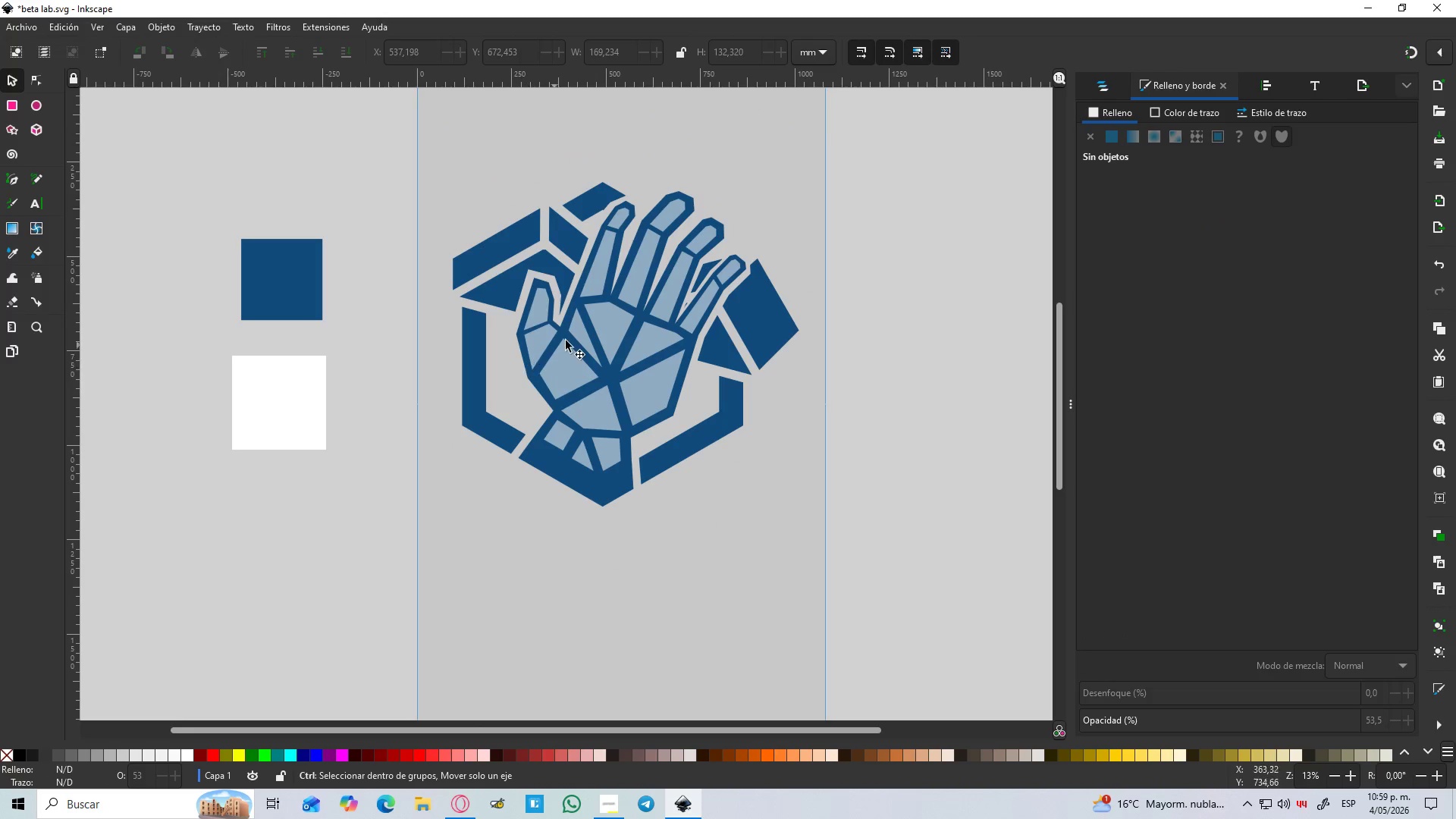 
hold_key(key=ControlLeft, duration=0.34)
left_click([542, 331])
 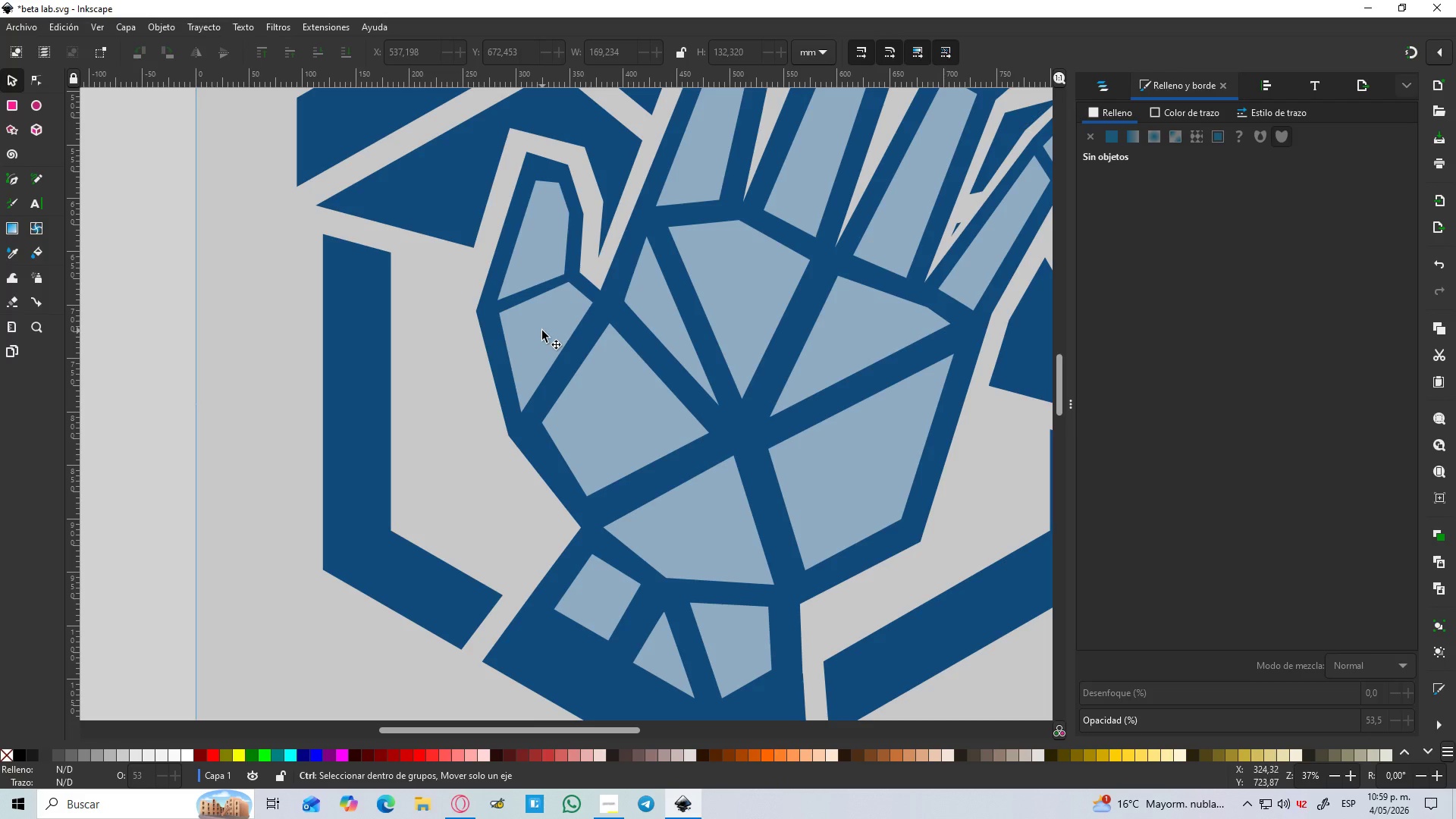 
scroll: coordinate [520, 353], scroll_direction: up, amount: 3.0
 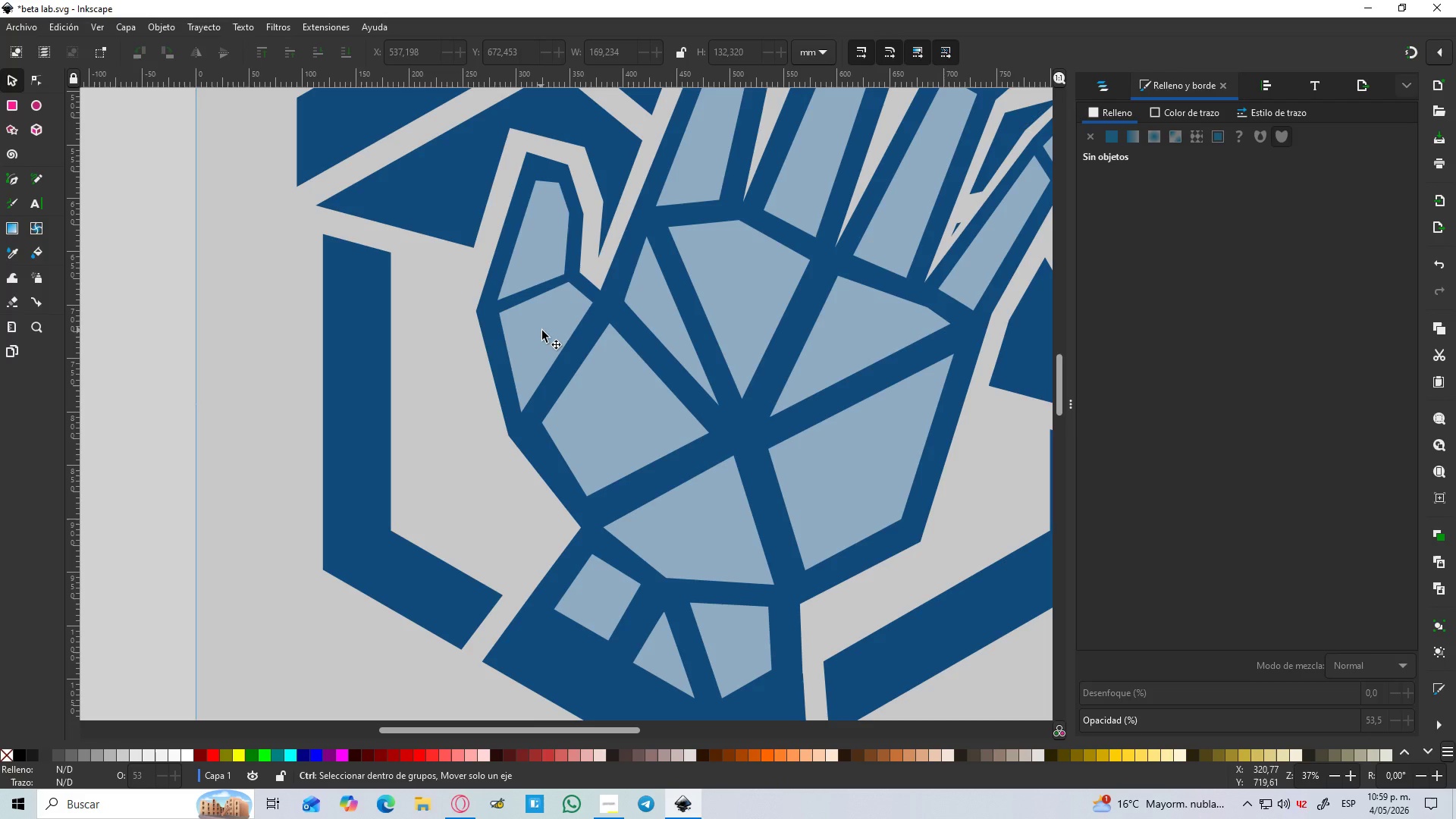 
hold_key(key=ControlLeft, duration=5.88)
hold_key(key=ShiftLeft, duration=1.5)
left_click_drag(start_coordinate=[595, 278], to_coordinate=[585, 284])
 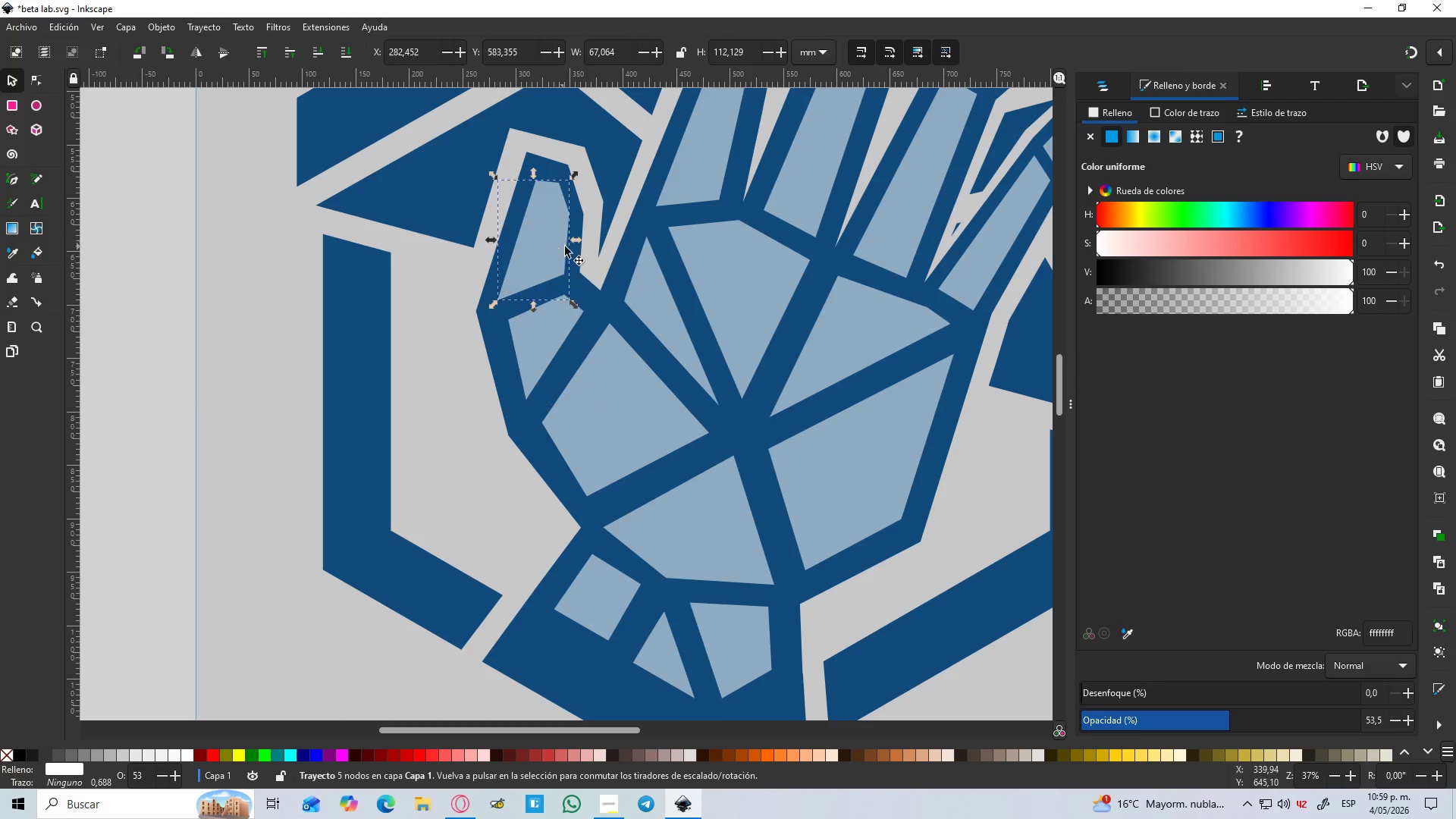 
hold_key(key=ShiftLeft, duration=0.55)
 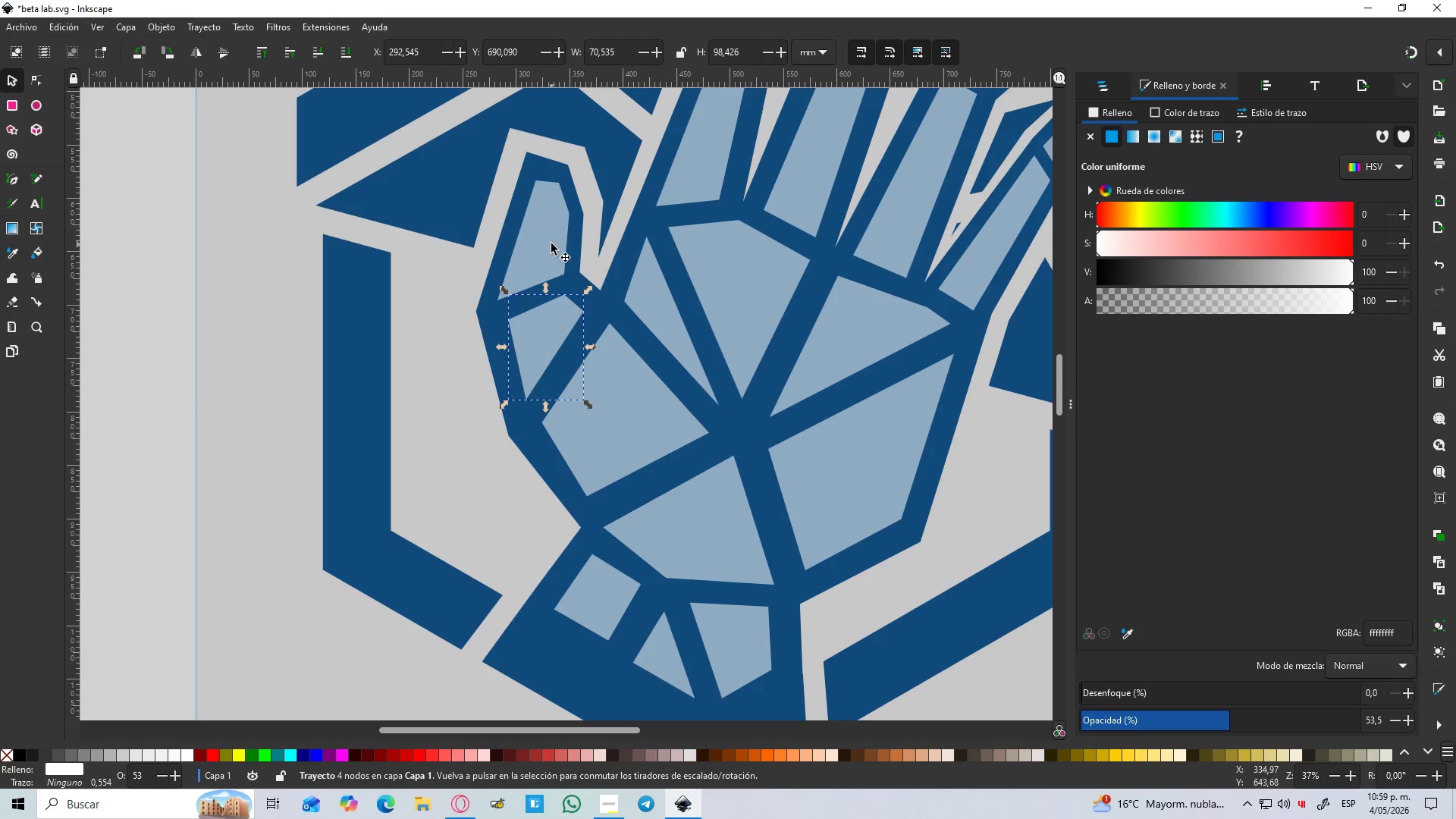 
left_click([551, 243])
 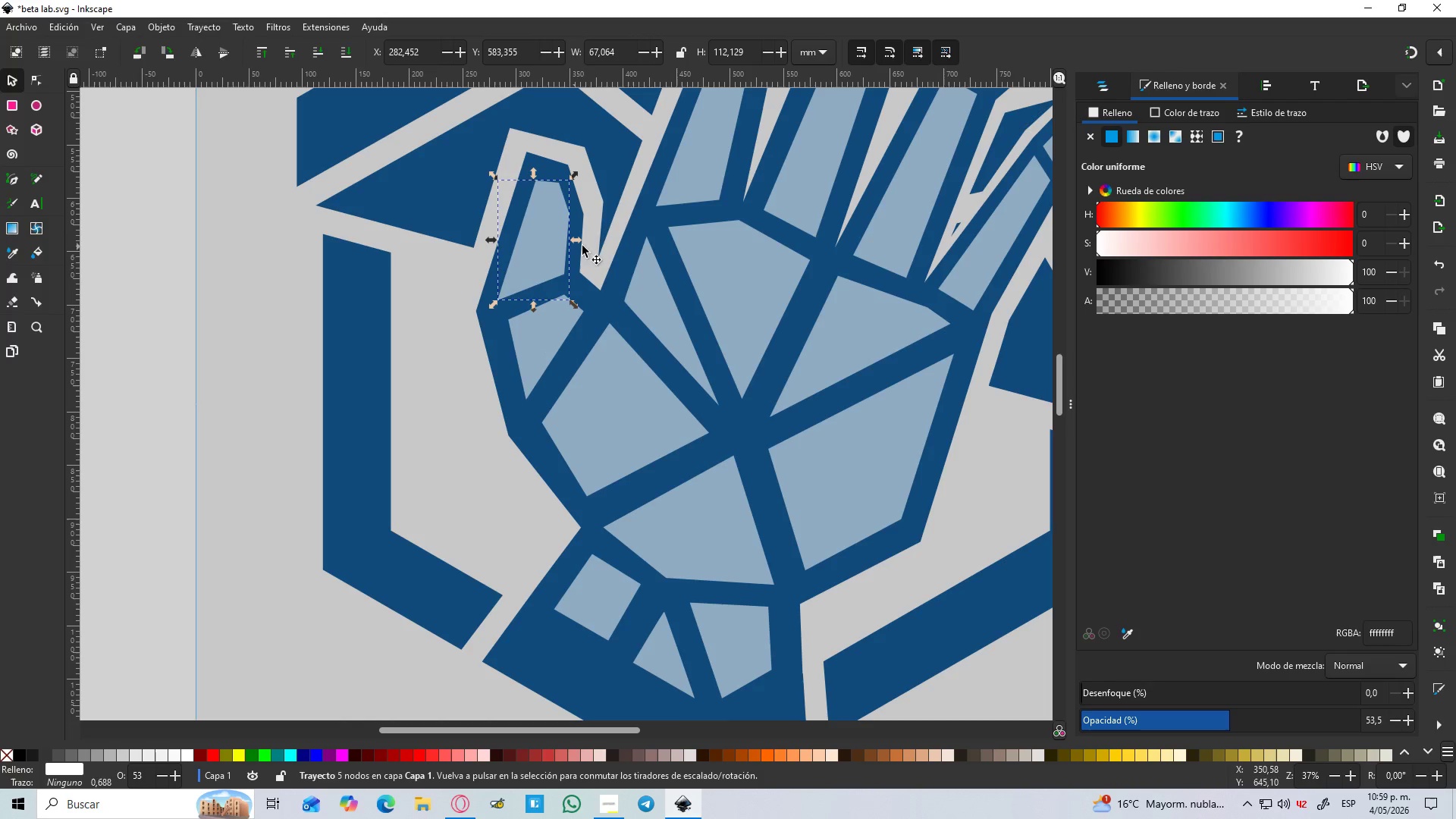 
hold_key(key=ShiftLeft, duration=1.5)
left_click_drag(start_coordinate=[572, 177], to_coordinate=[565, 185])
 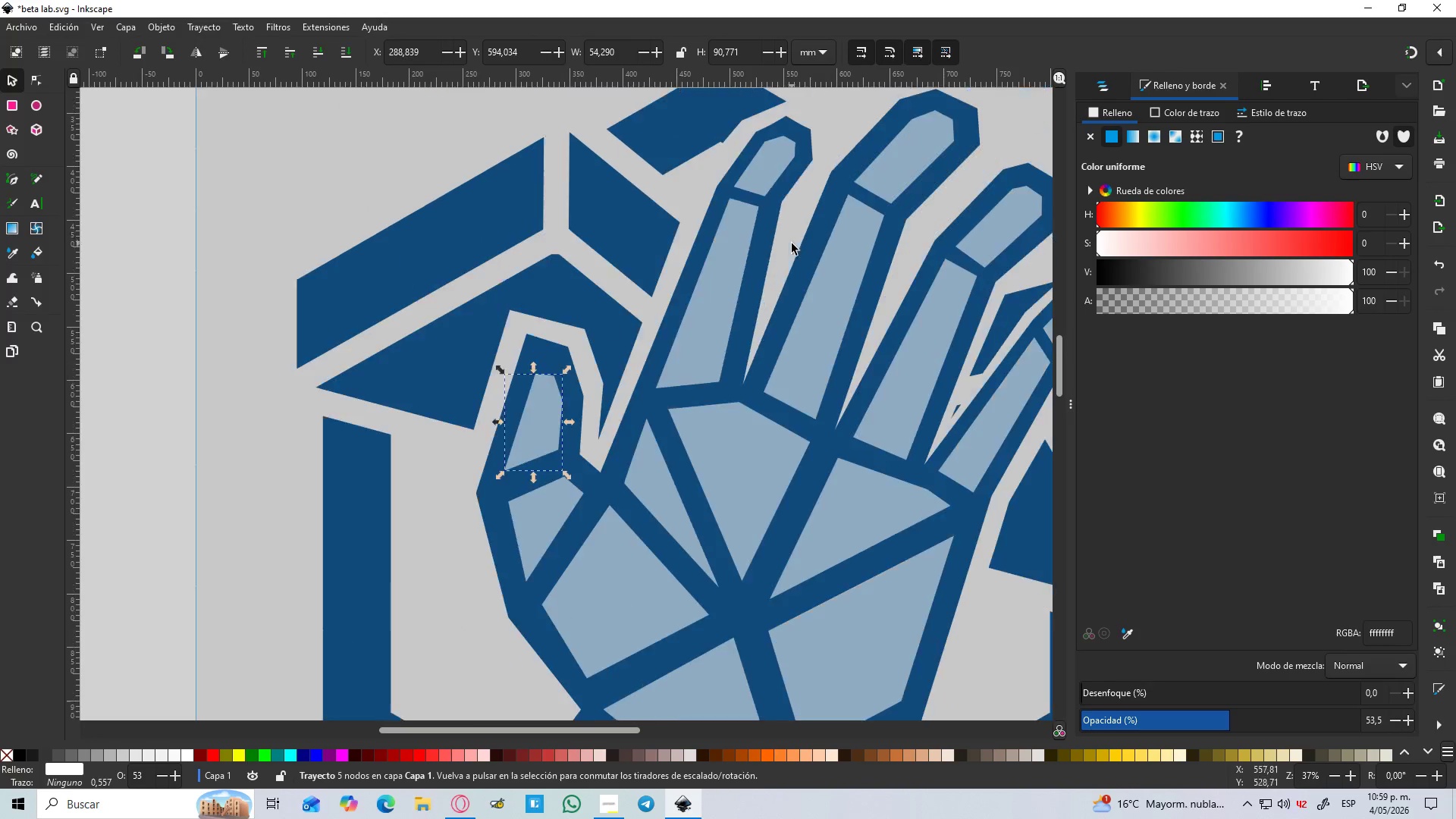 
hold_key(key=ShiftLeft, duration=0.91)
 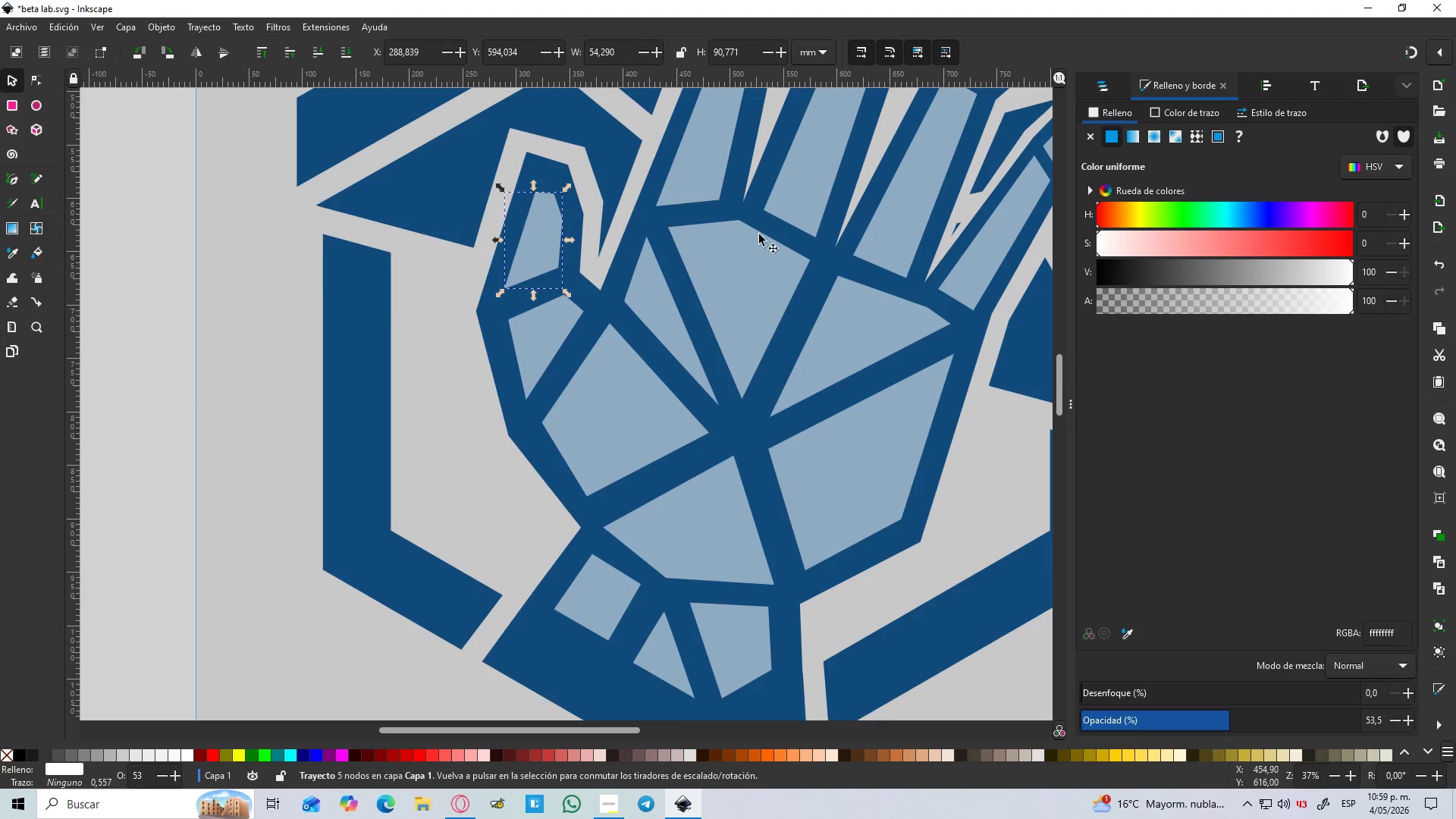 
left_click([704, 277])
 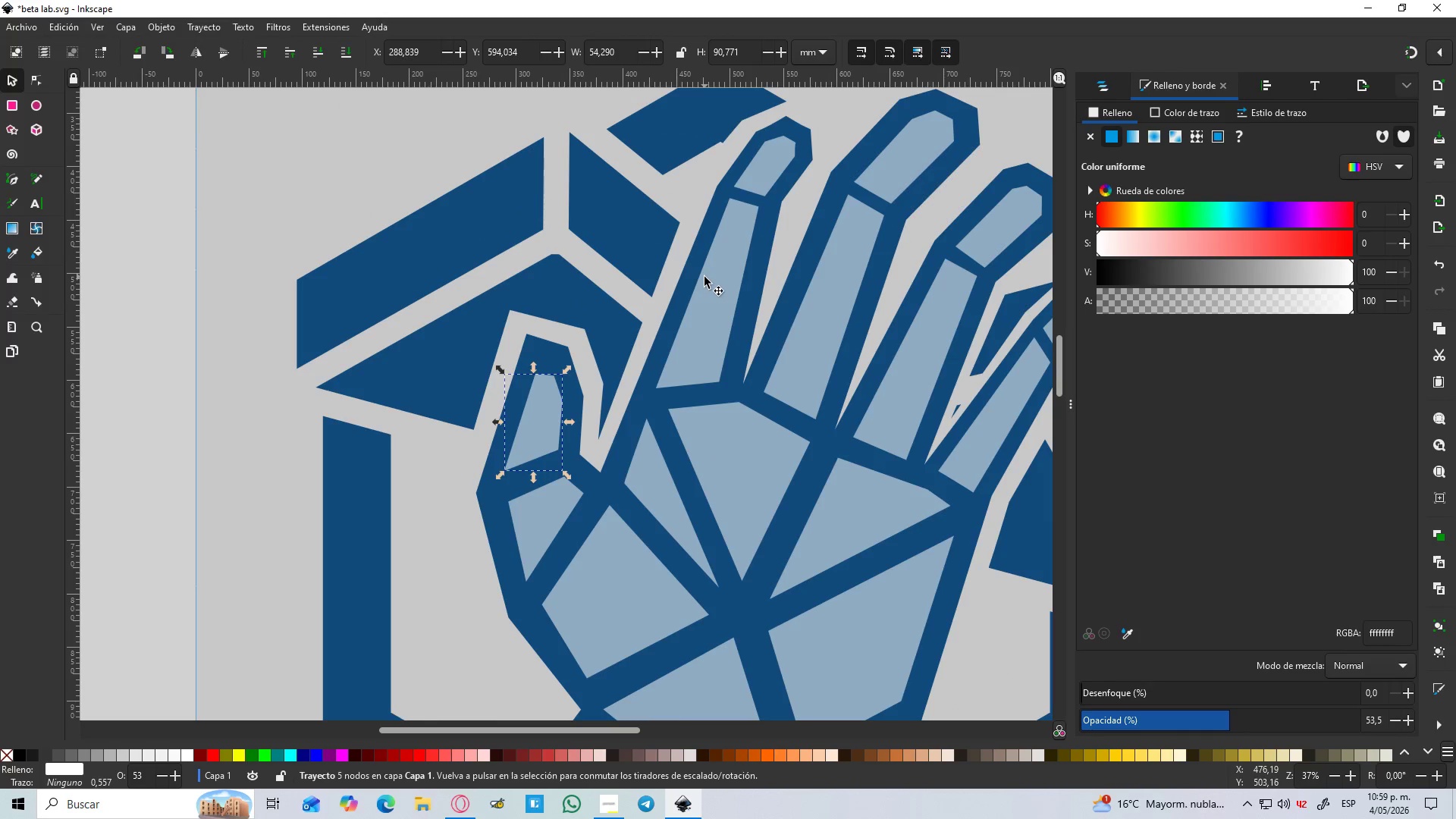 
scroll: coordinate [792, 243], scroll_direction: up, amount: 3.0
 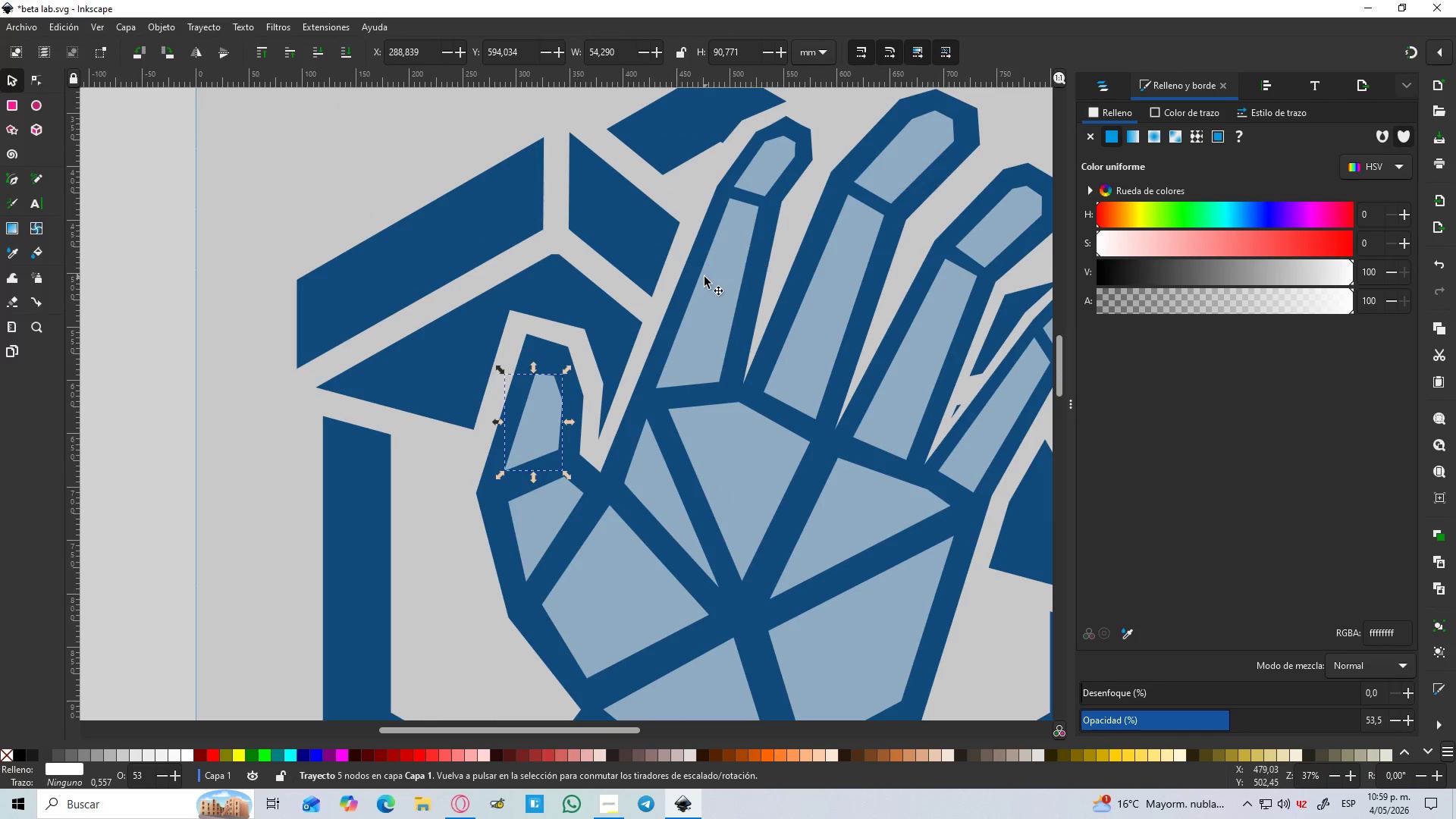 
hold_key(key=ControlLeft, duration=4.75)
hold_key(key=ShiftLeft, duration=1.52)
left_click_drag(start_coordinate=[760, 197], to_coordinate=[752, 205])
 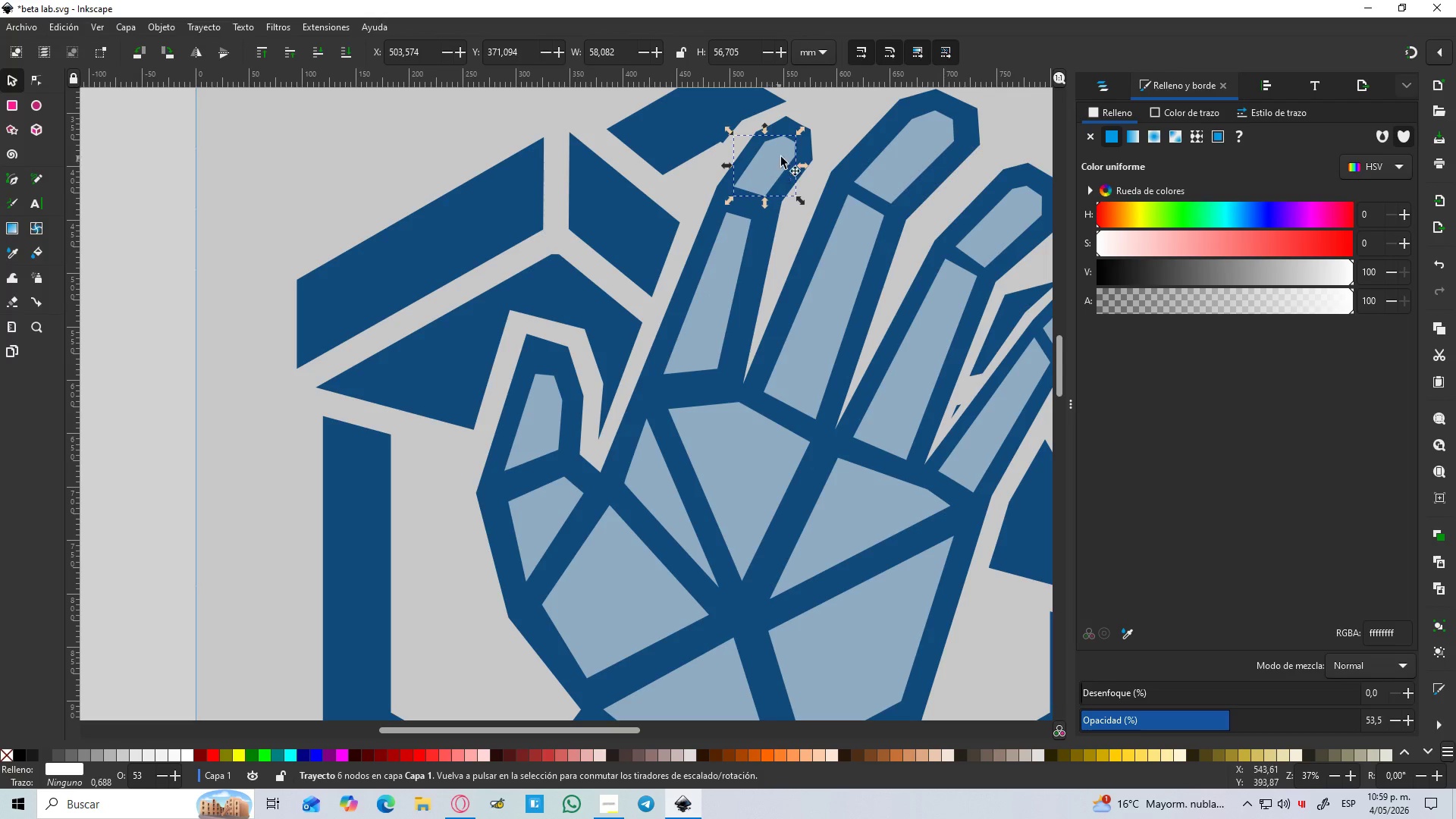 
hold_key(key=ShiftLeft, duration=1.06)
 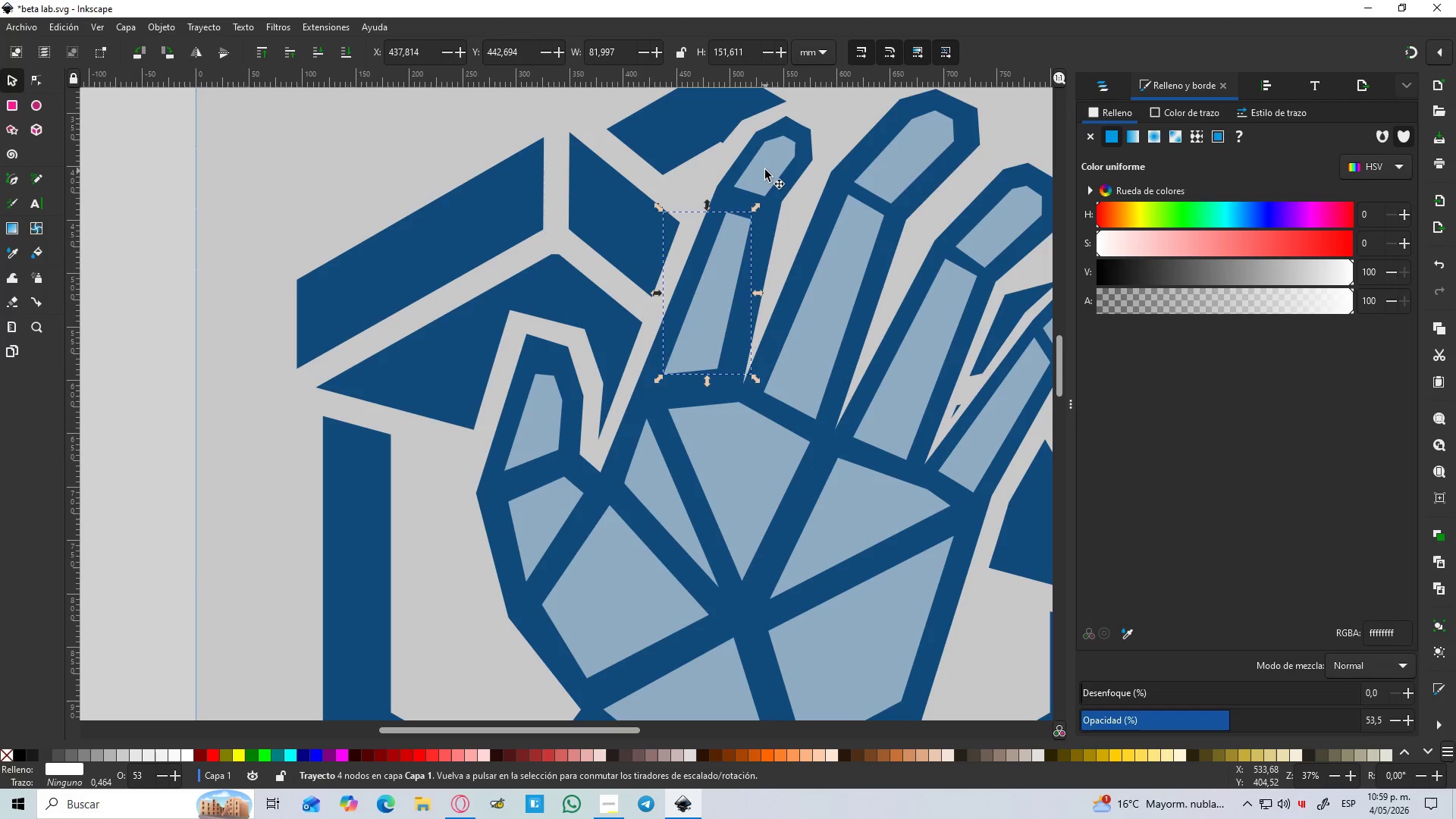 
left_click([765, 170])
 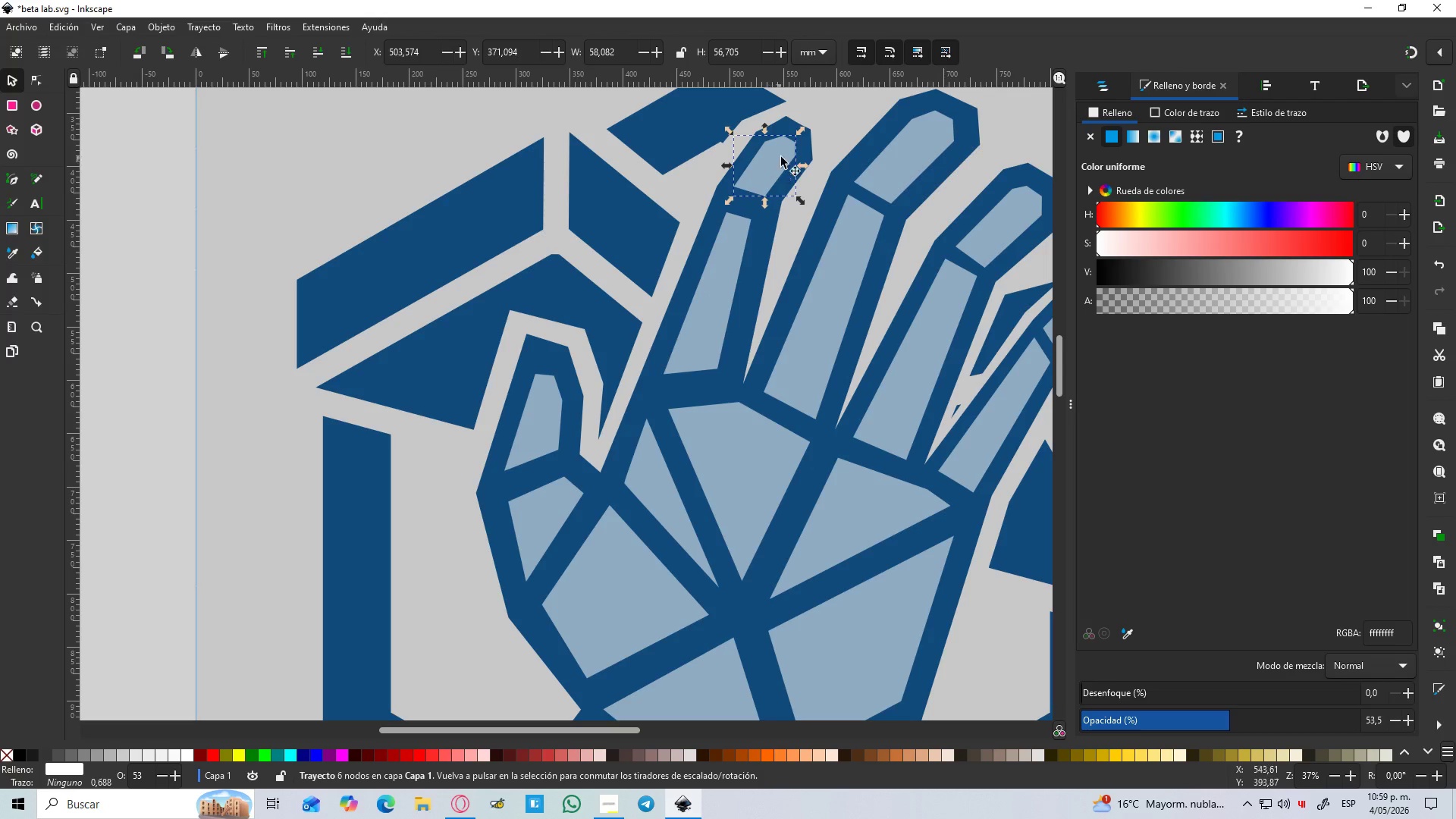 
hold_key(key=ShiftLeft, duration=1.3)
left_click_drag(start_coordinate=[798, 133], to_coordinate=[792, 140])
 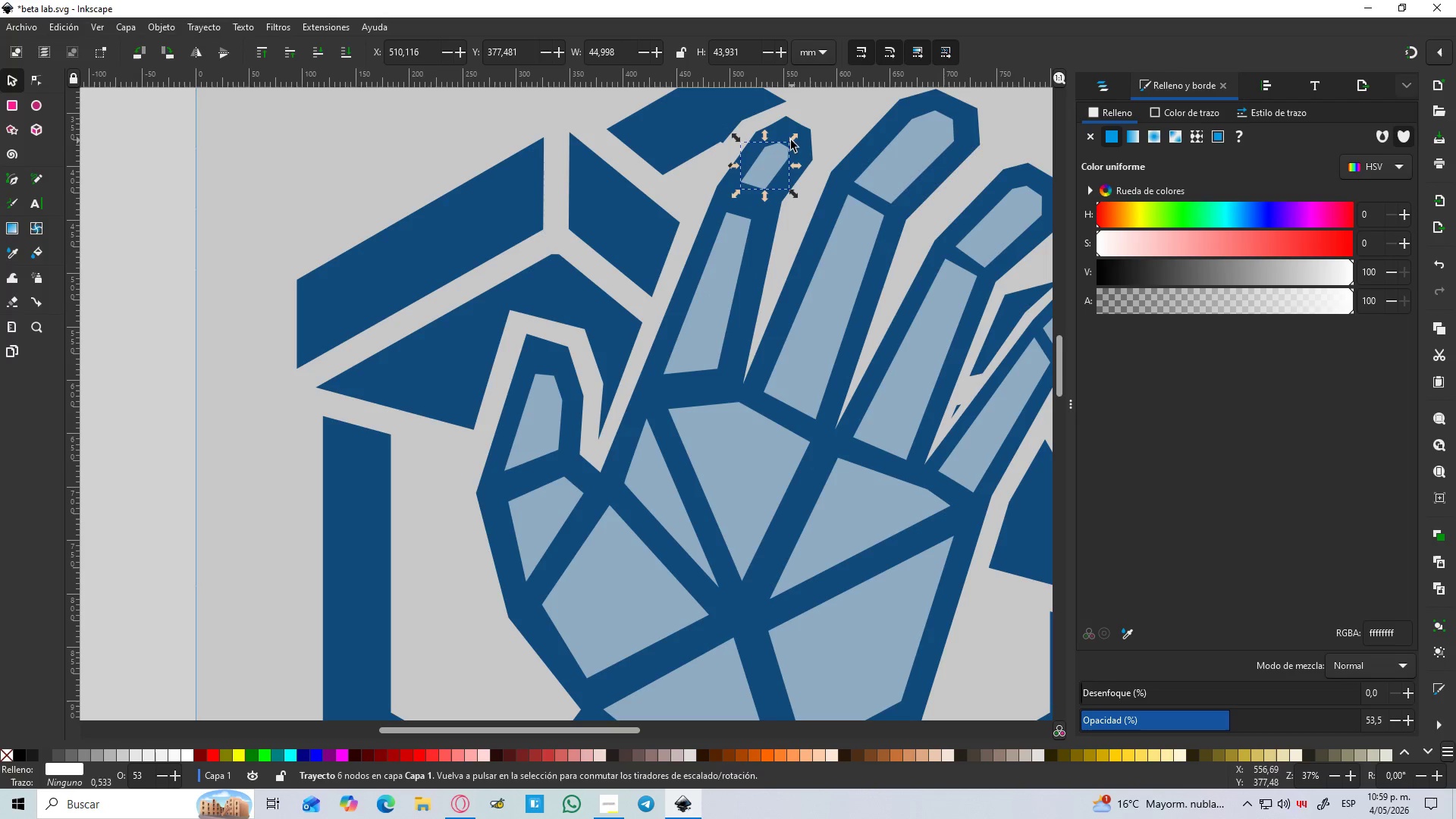 
hold_key(key=ShiftLeft, duration=1.95)
 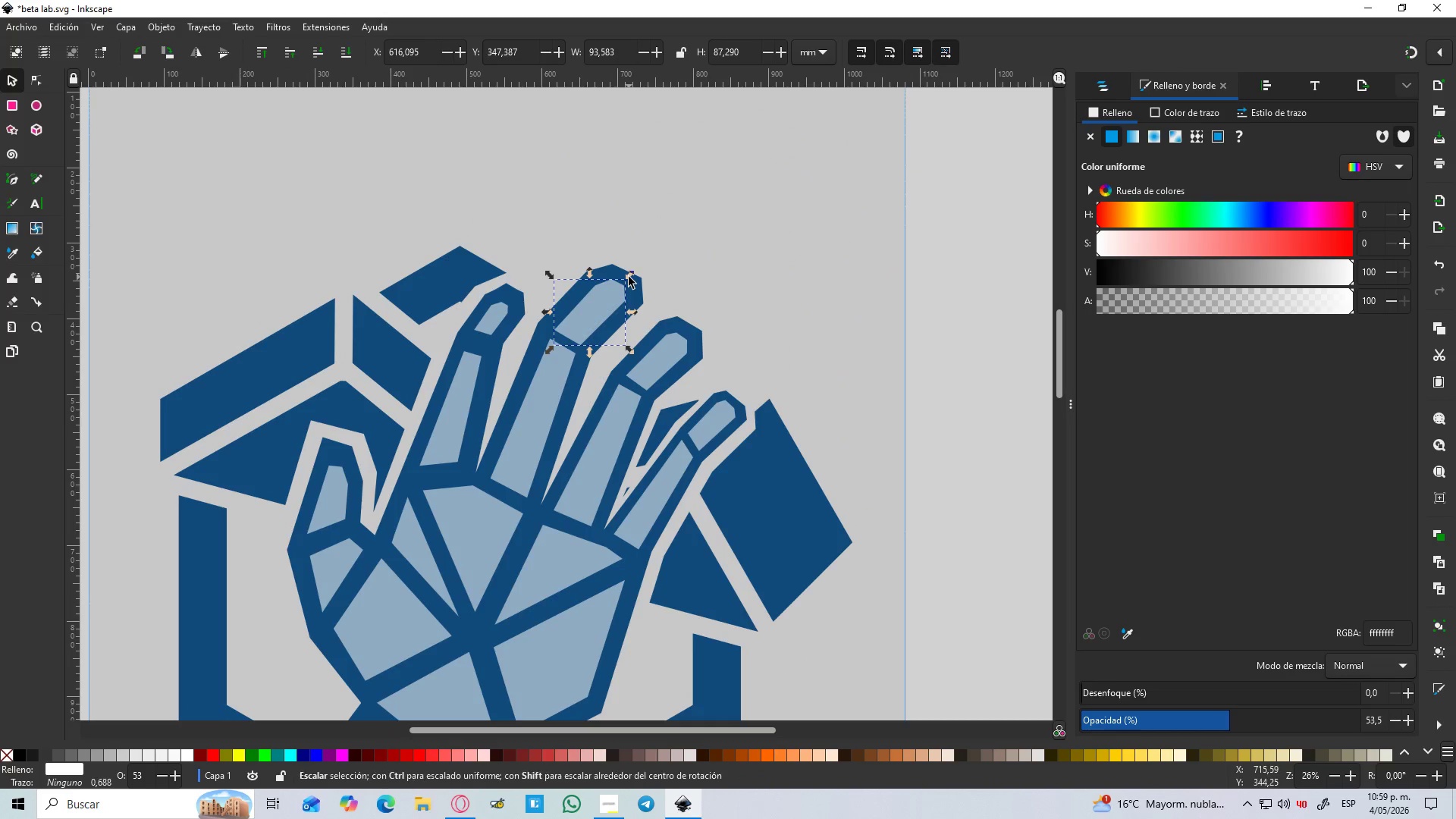 
hold_key(key=ControlLeft, duration=0.39)
 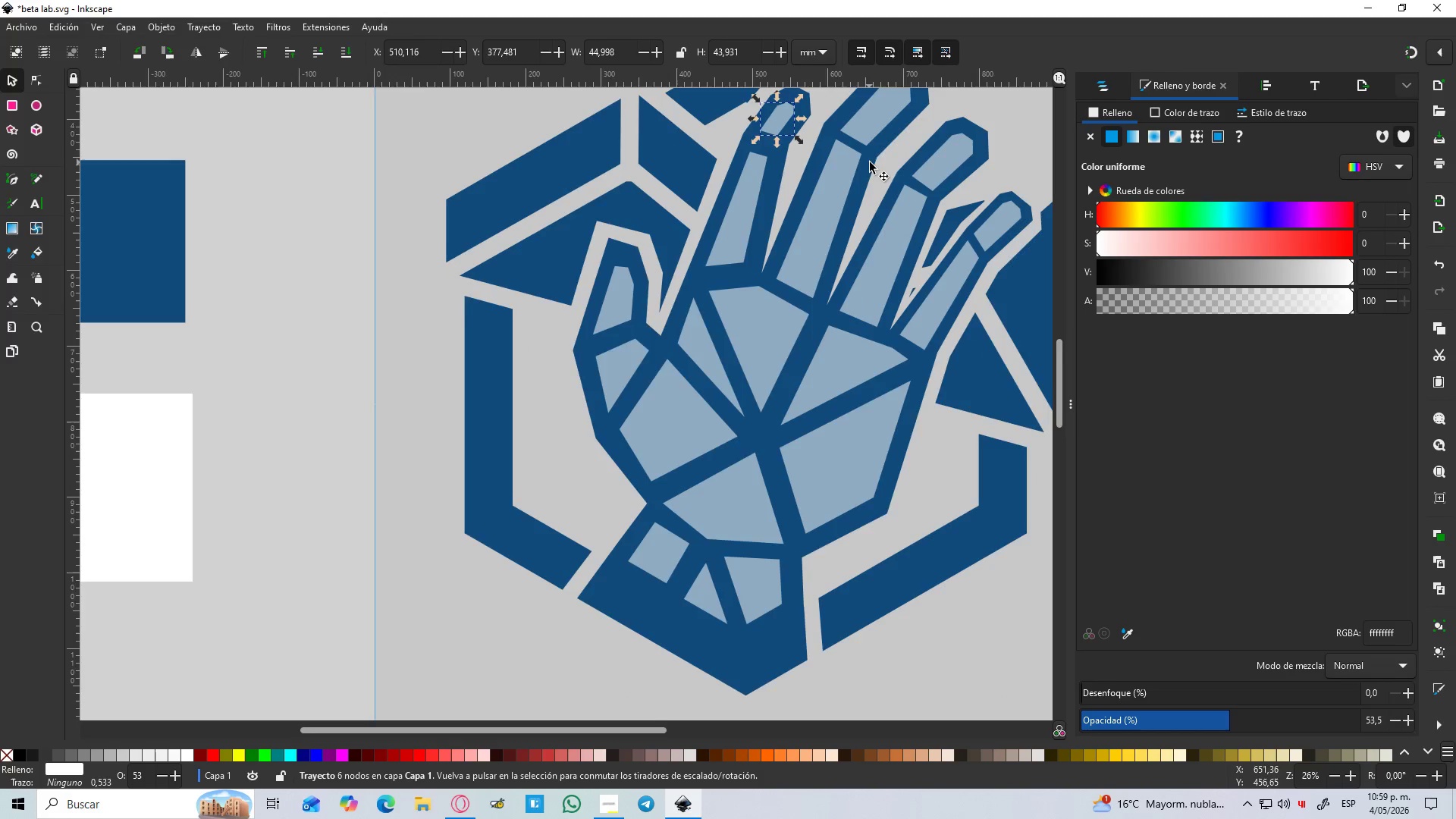 
hold_key(key=Space, duration=0.41)
 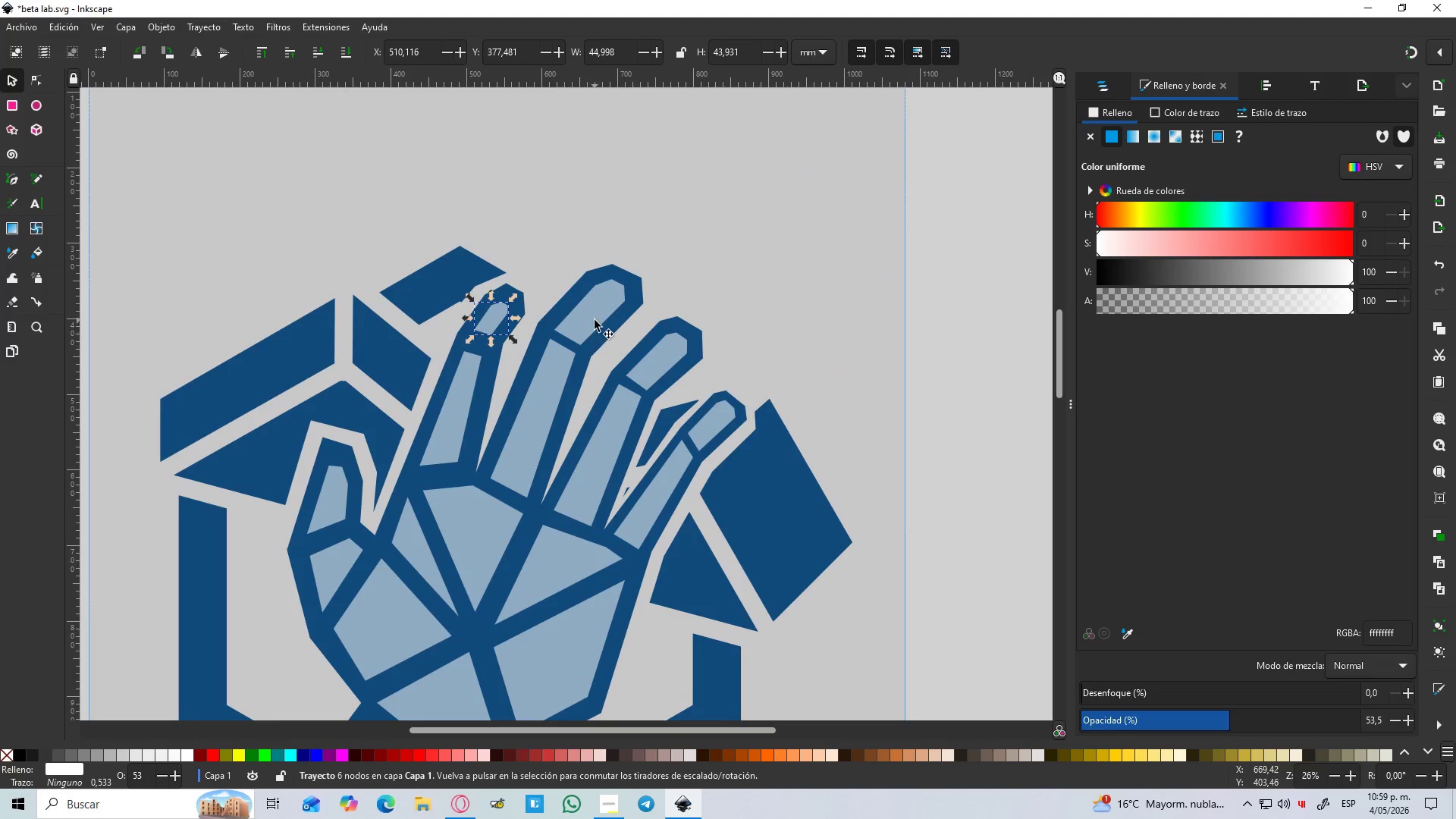 
scroll: coordinate [808, 153], scroll_direction: down, amount: 2.0
 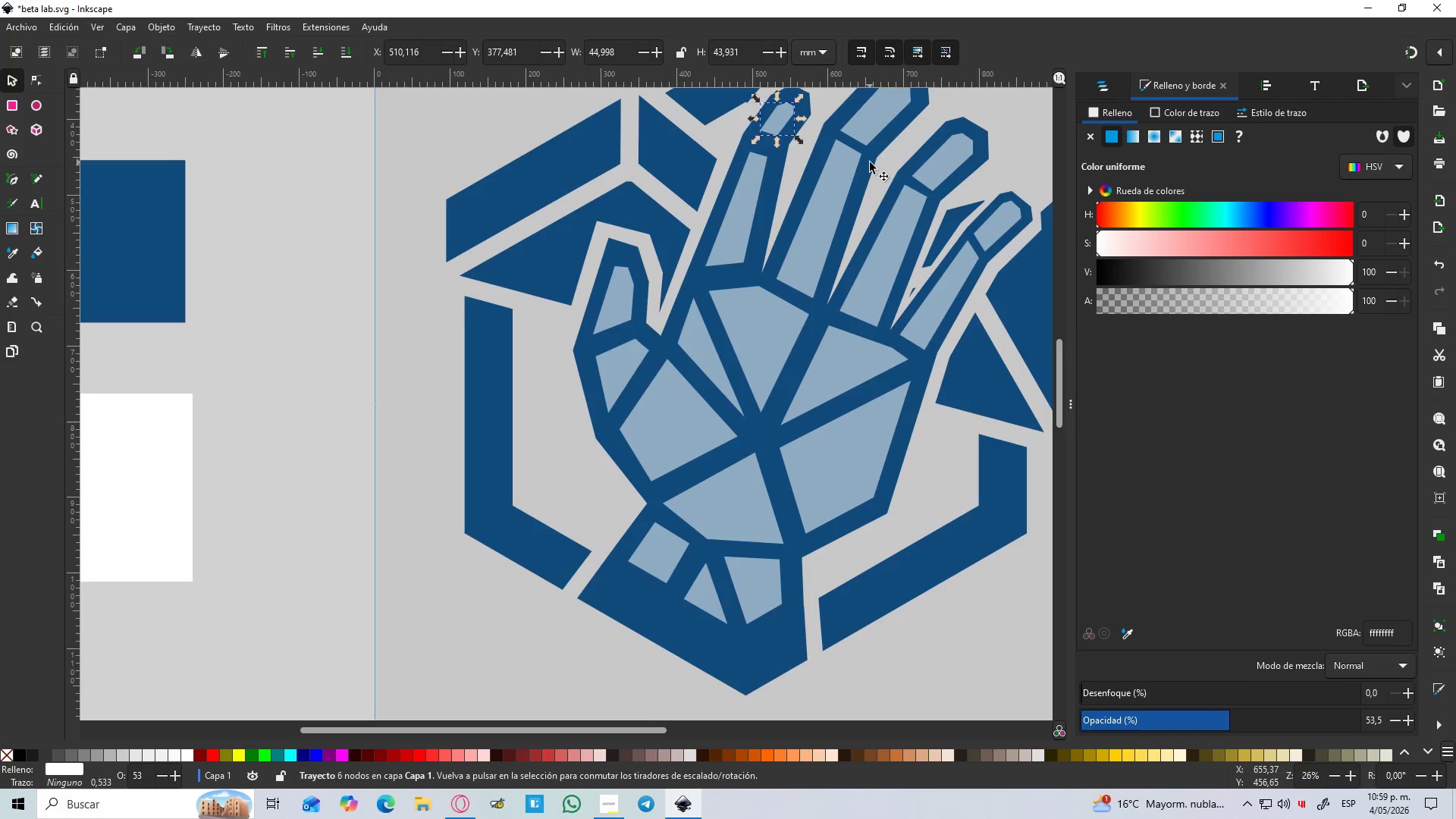 
hold_key(key=ControlLeft, duration=2.03)
left_click([595, 319])
 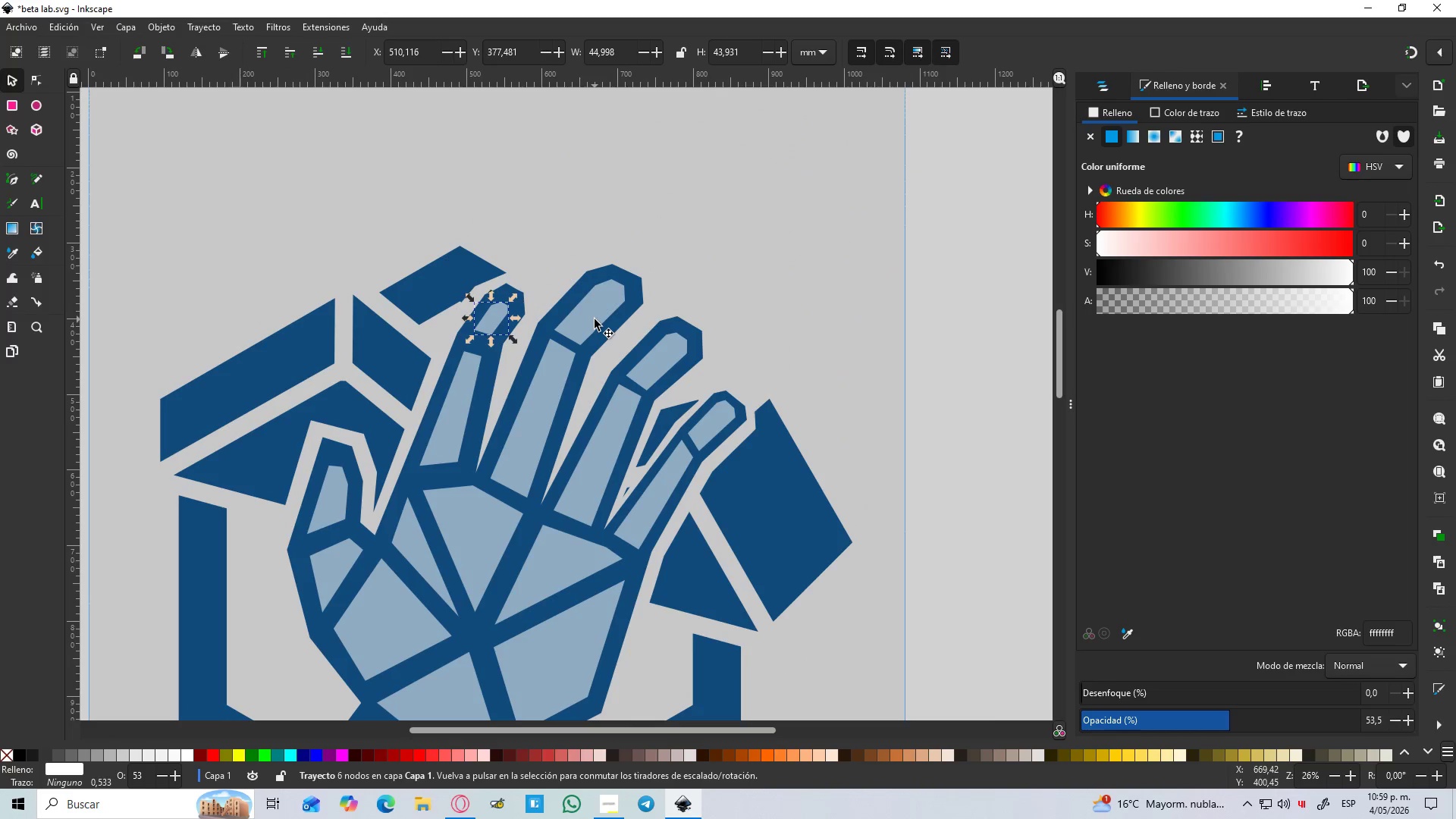 
hold_key(key=ShiftLeft, duration=1.51)
left_click_drag(start_coordinate=[629, 277], to_coordinate=[620, 283])
 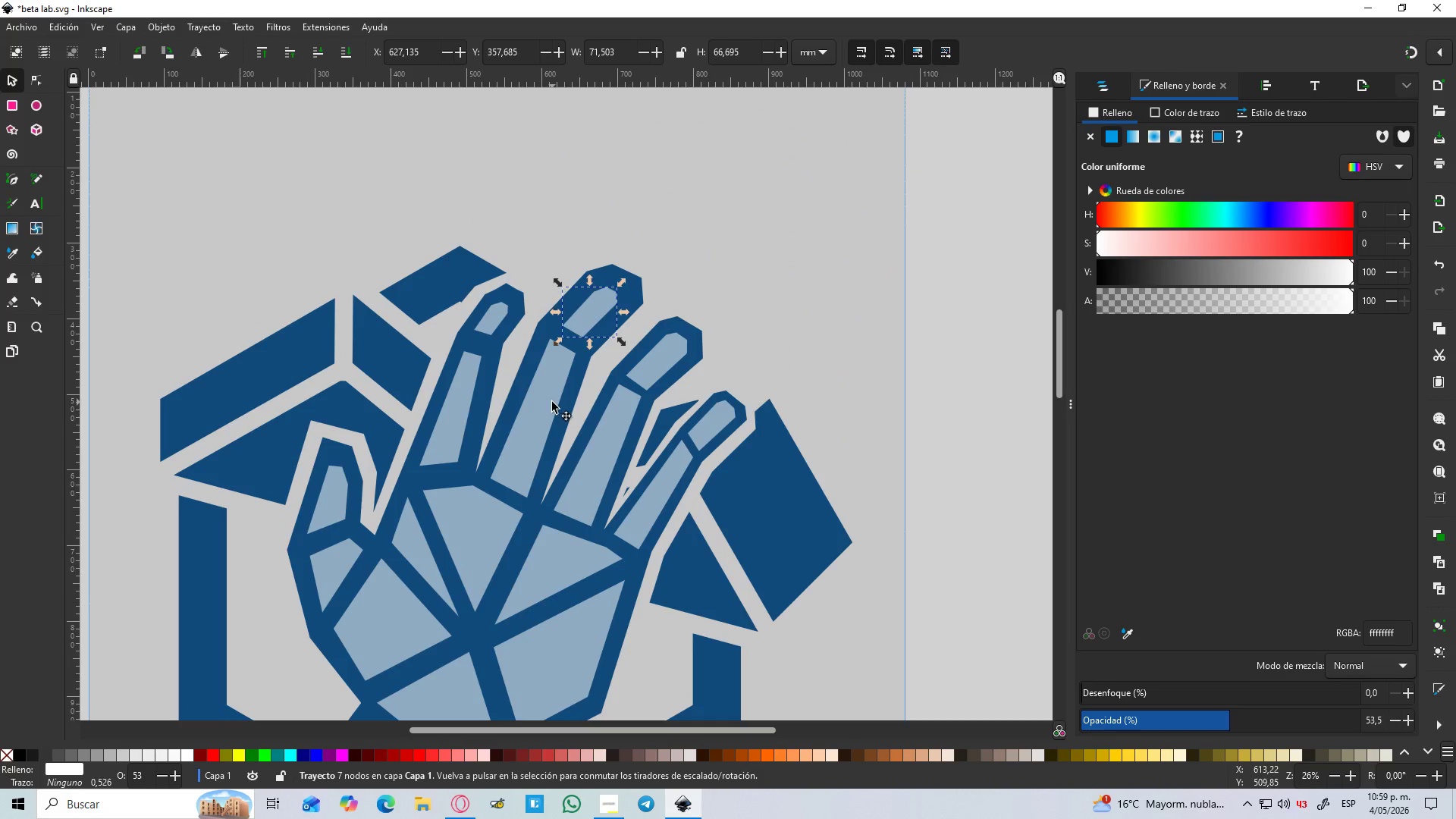 
key(Control+Shift+ShiftLeft)
 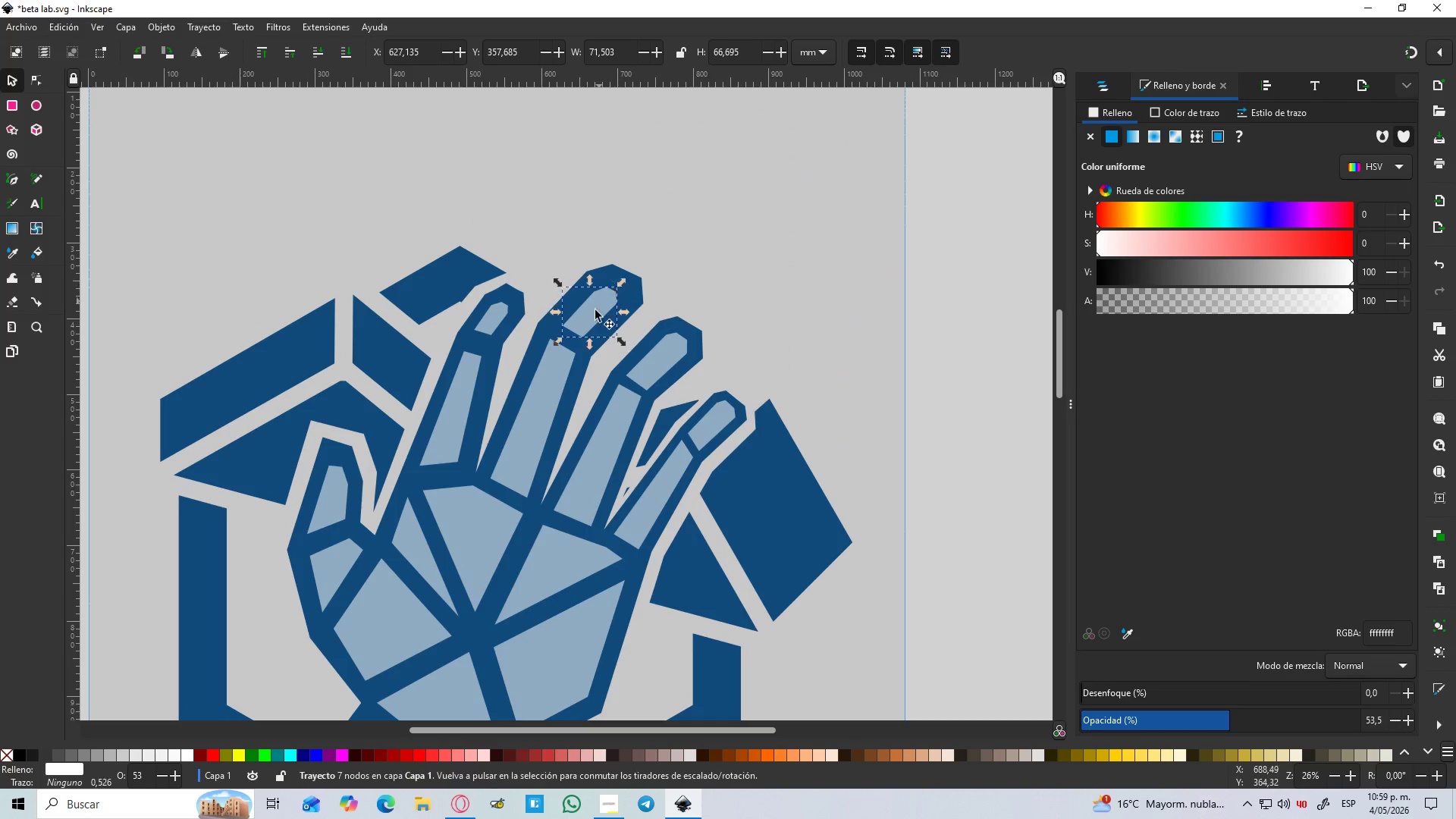 
key(Control+Shift+ShiftLeft)
 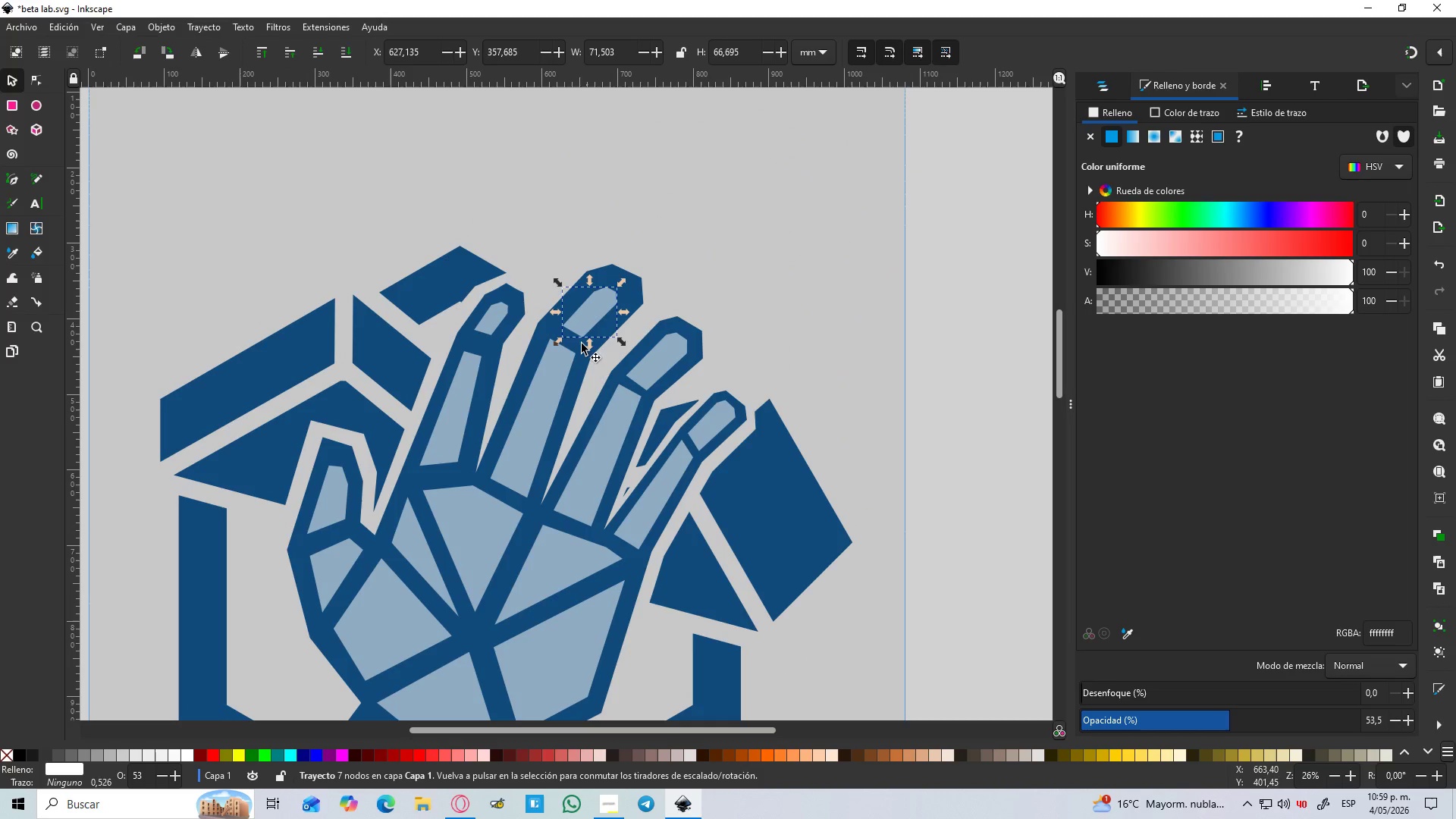 
key(Control+Shift+ShiftLeft)
 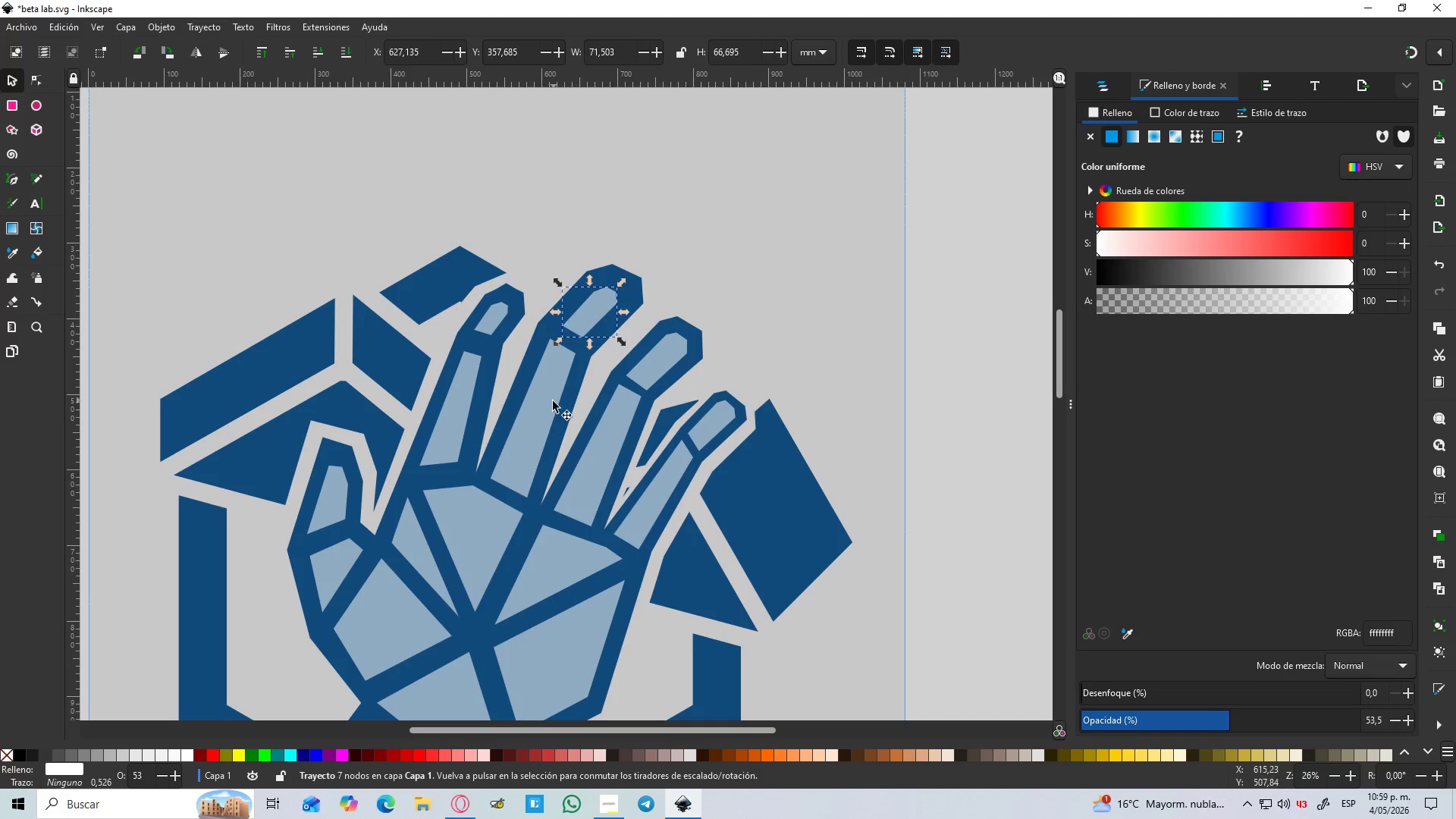 
left_click([552, 402])
 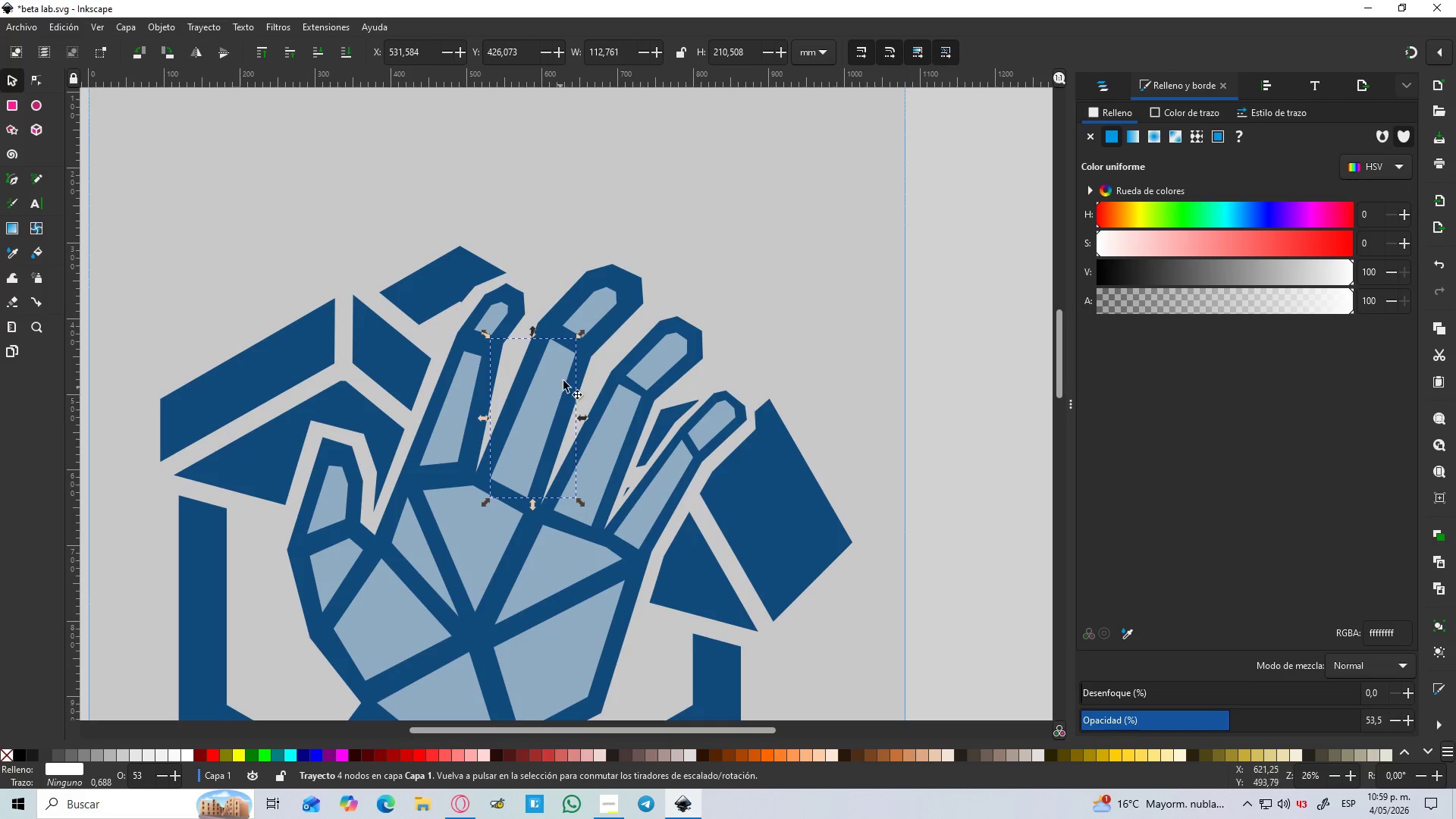 
hold_key(key=ControlLeft, duration=1.88)
hold_key(key=ShiftLeft, duration=1.5)
left_click_drag(start_coordinate=[583, 334], to_coordinate=[579, 337])
 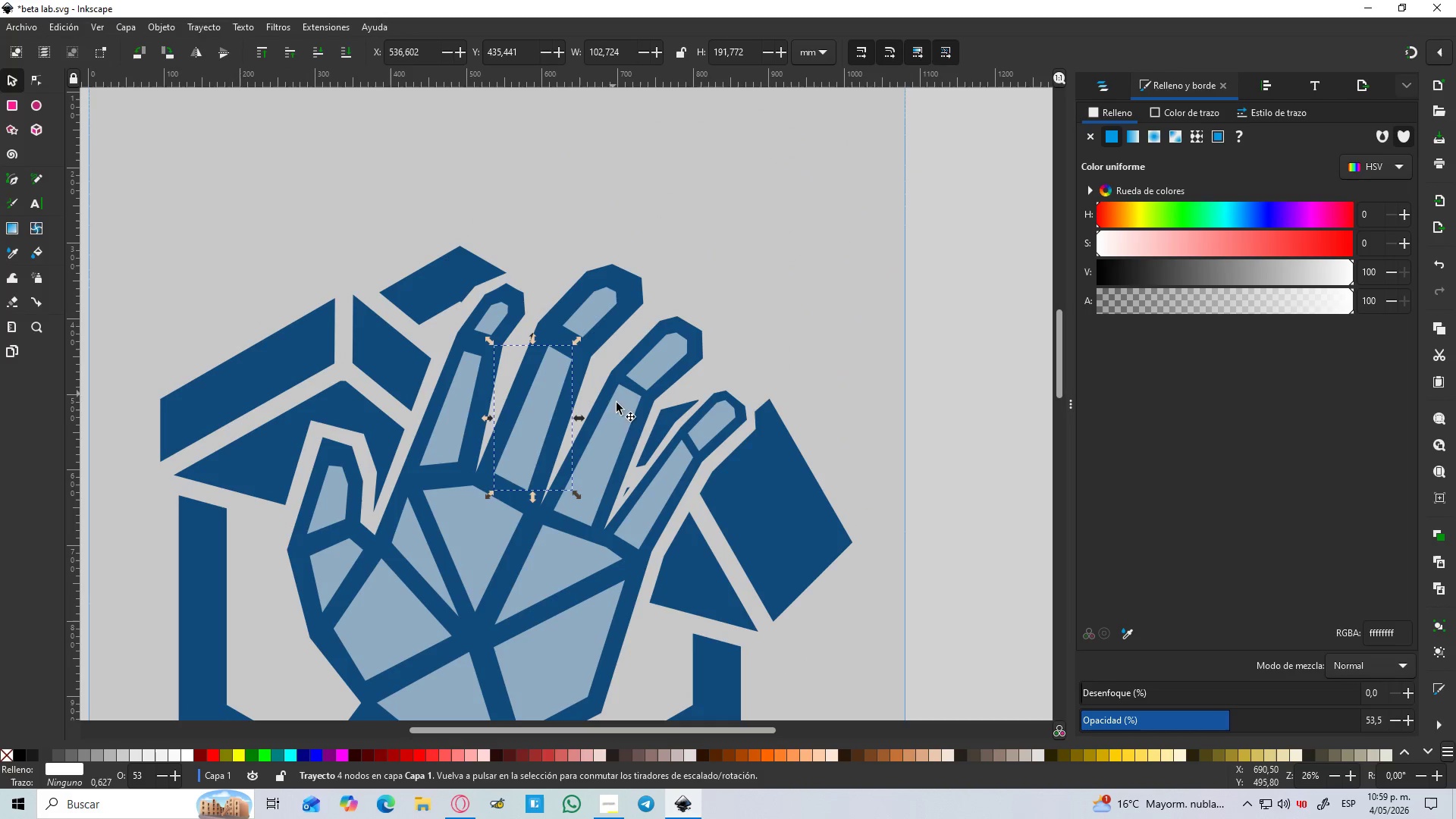 
hold_key(key=ControlLeft, duration=2.89)
hold_key(key=ShiftLeft, duration=1.5)
left_click_drag(start_coordinate=[644, 380], to_coordinate=[640, 383])
 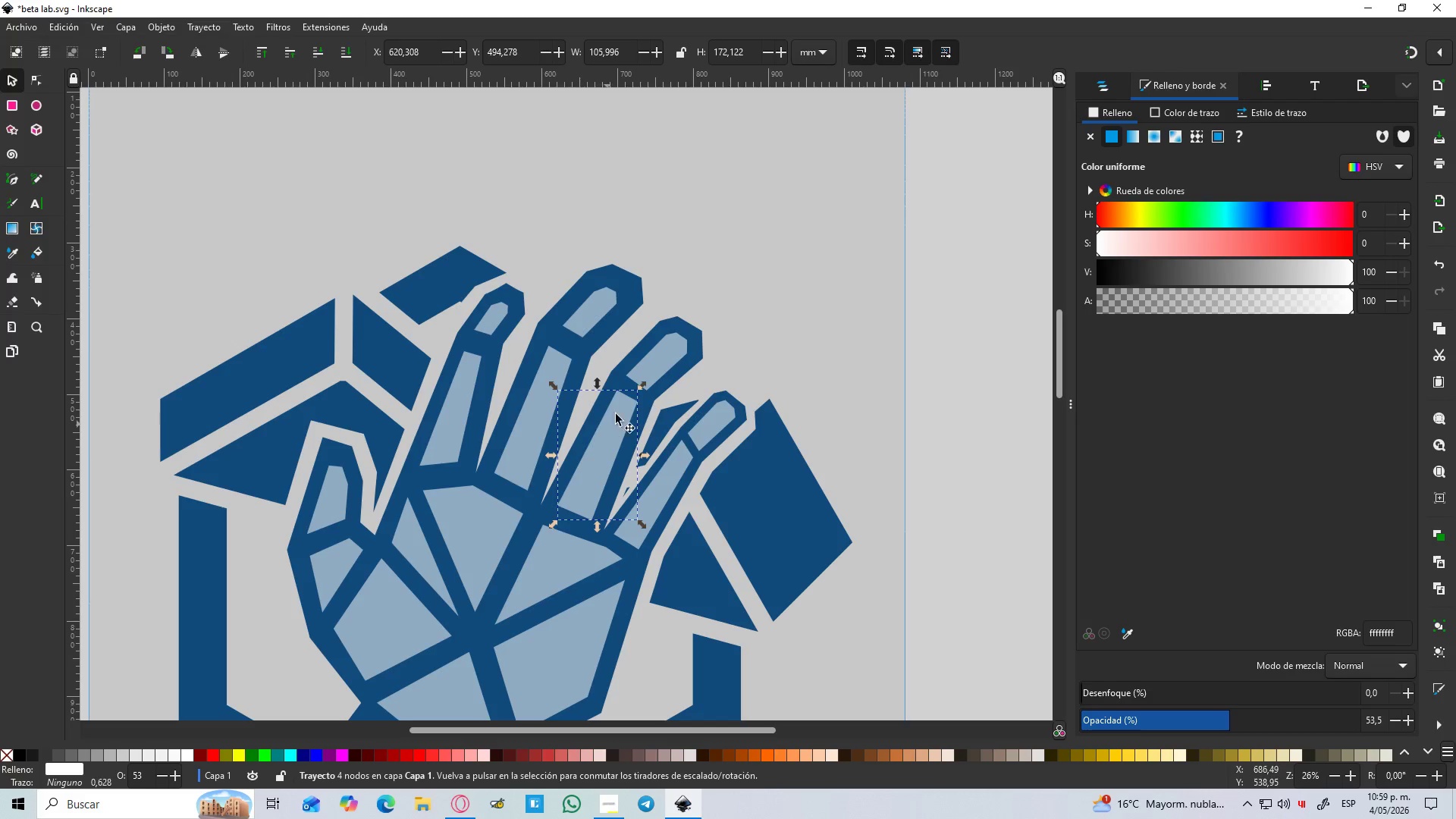 
hold_key(key=ShiftLeft, duration=0.53)
 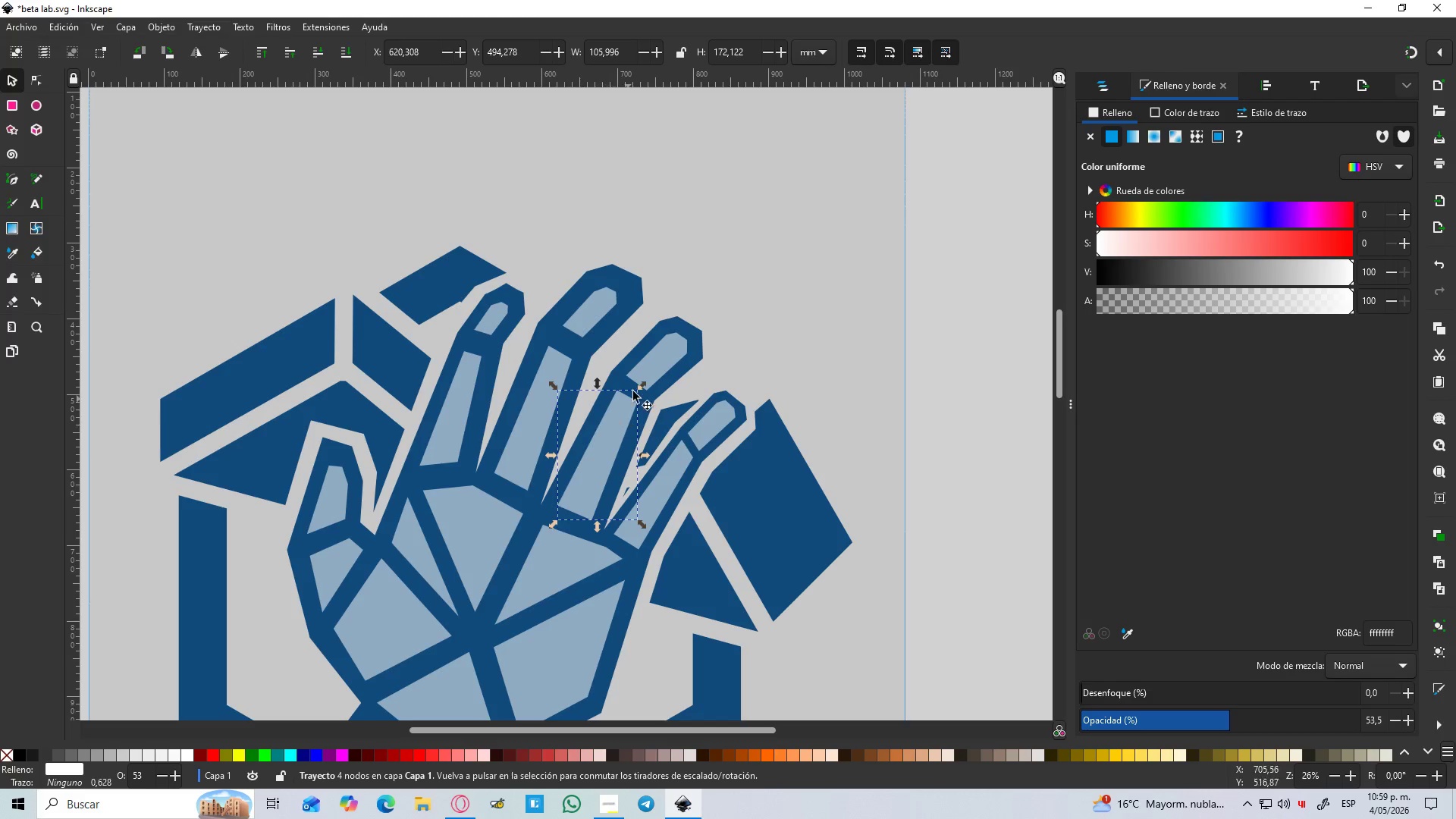 
hold_key(key=ControlLeft, duration=1.83)
left_click_drag(start_coordinate=[644, 388], to_coordinate=[636, 397])
 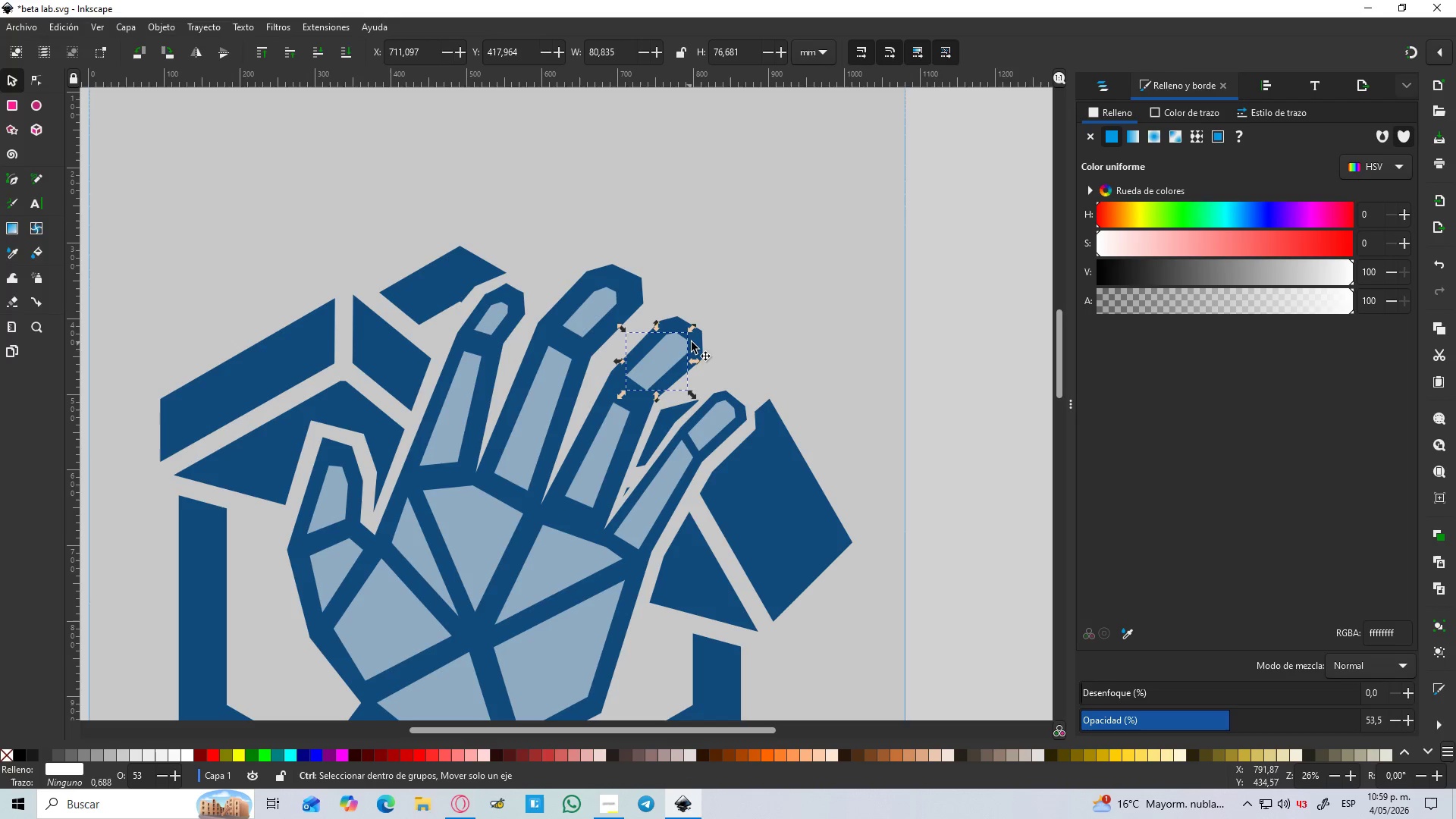 
hold_key(key=ShiftLeft, duration=1.11)
 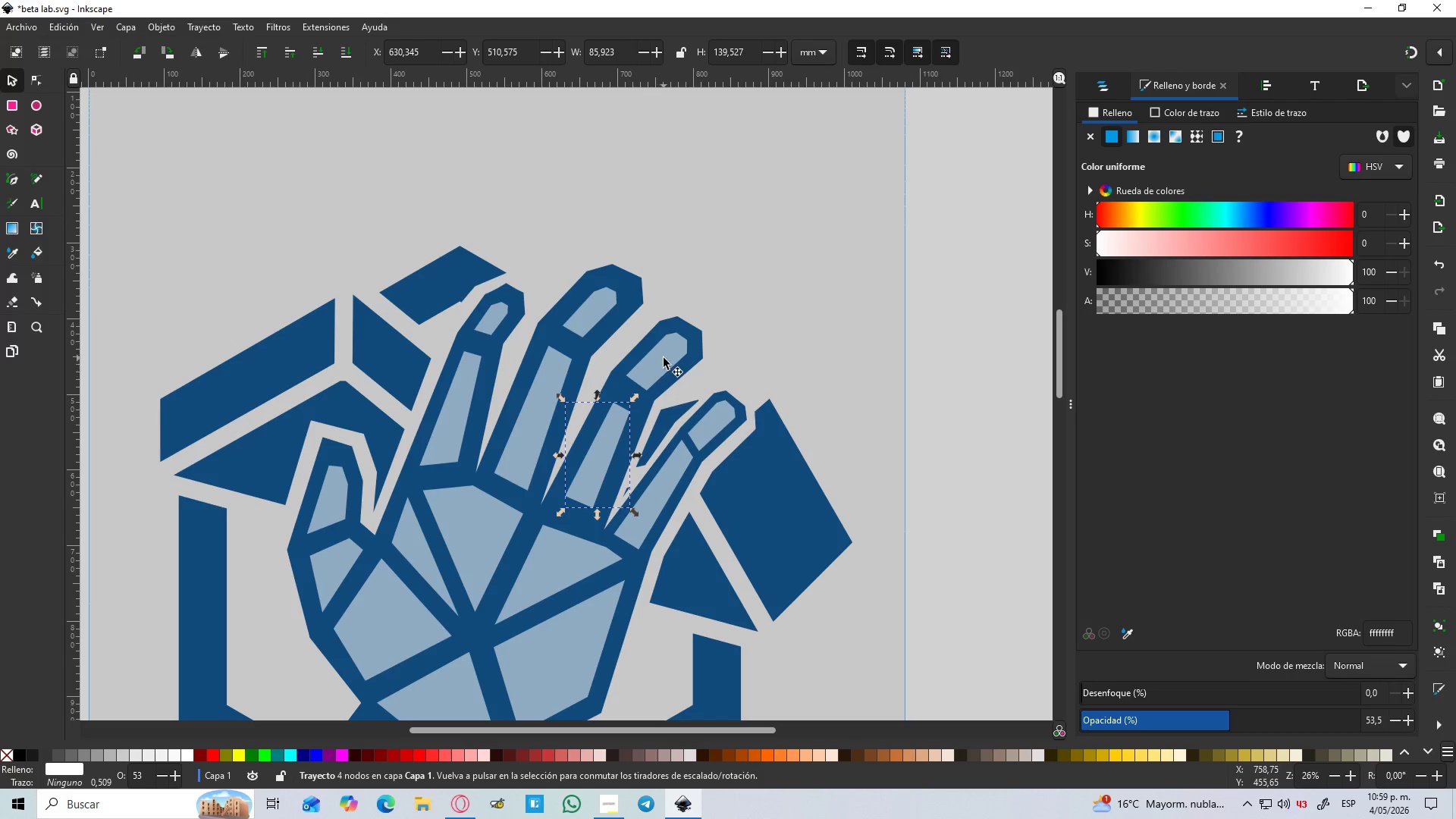 
left_click([664, 358])
 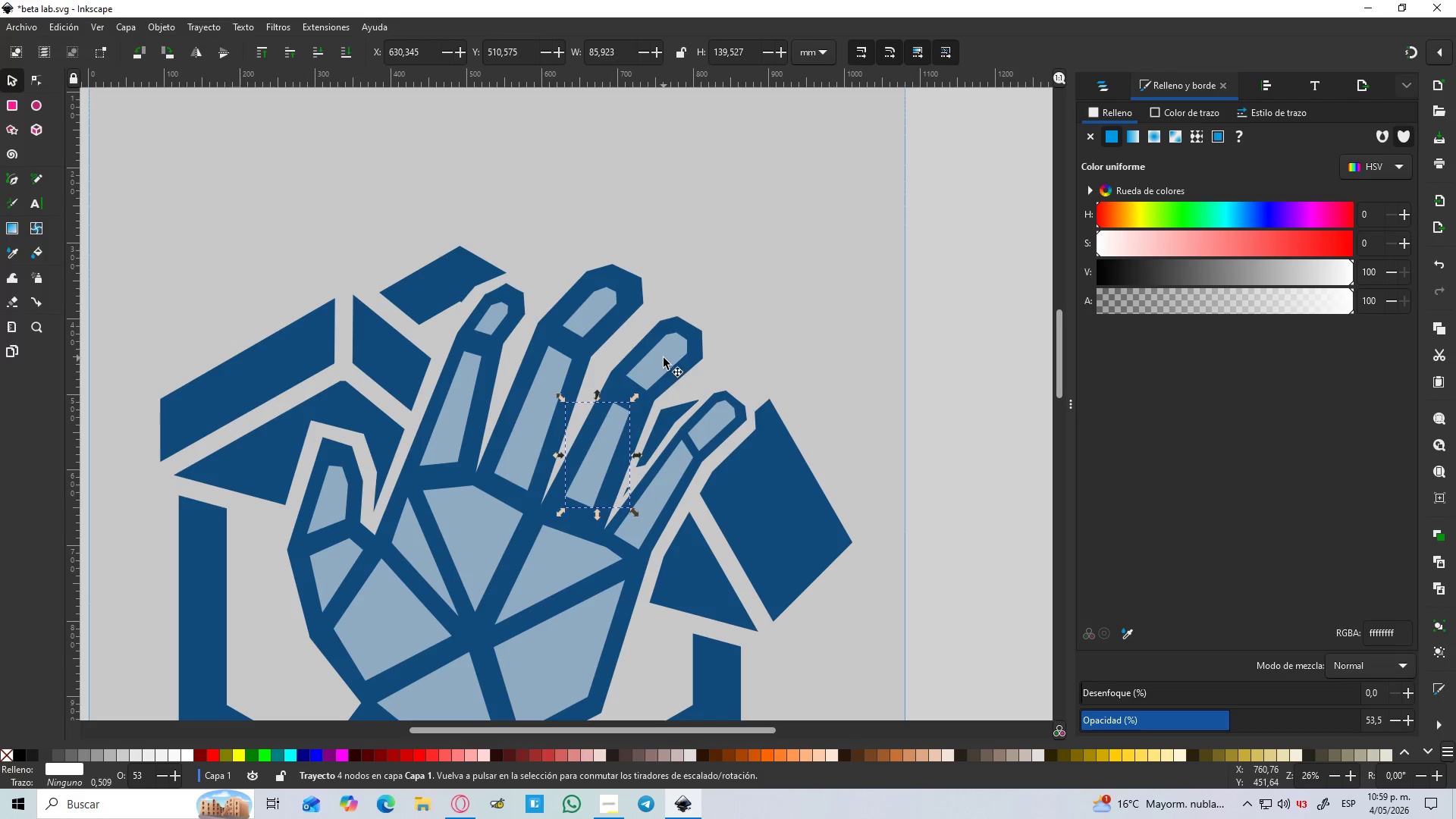 
hold_key(key=ControlLeft, duration=1.52)
hold_key(key=ShiftLeft, duration=1.14)
left_click_drag(start_coordinate=[695, 326], to_coordinate=[688, 331])
 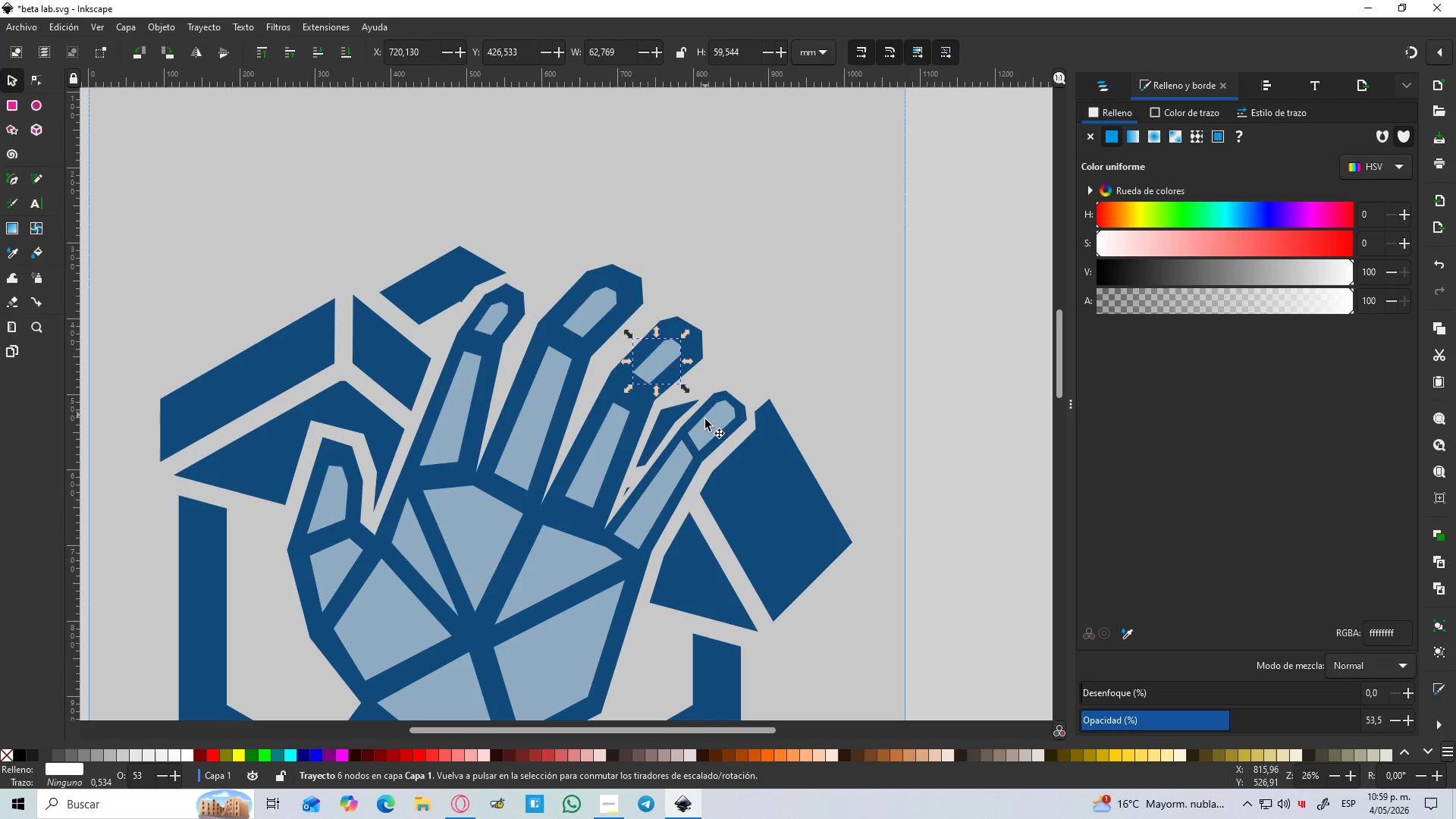 
left_click([705, 421])
 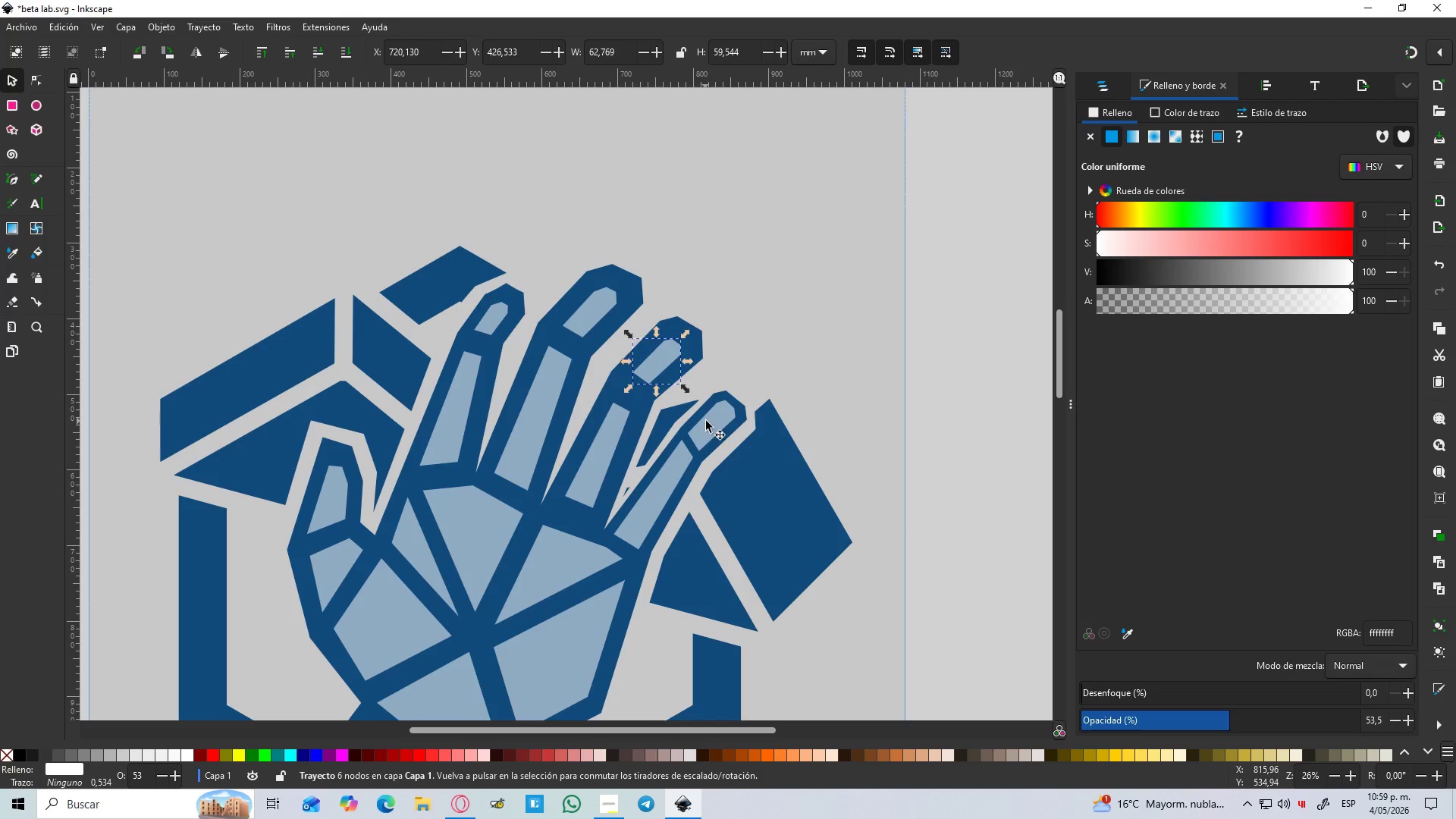 
hold_key(key=ControlLeft, duration=1.8)
hold_key(key=ShiftLeft, duration=1.25)
left_click_drag(start_coordinate=[740, 395], to_coordinate=[733, 400])
 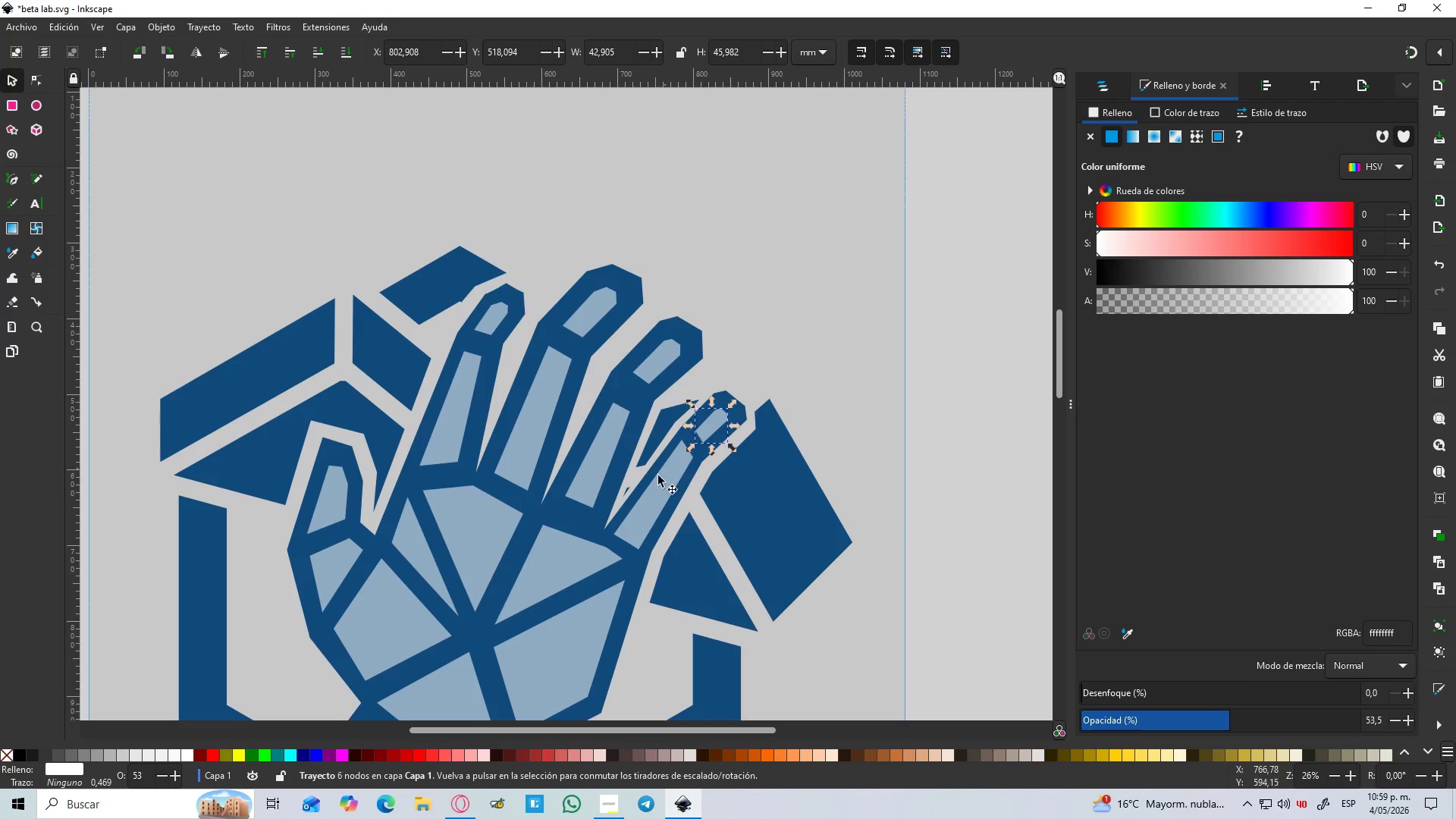 
left_click([655, 479])
 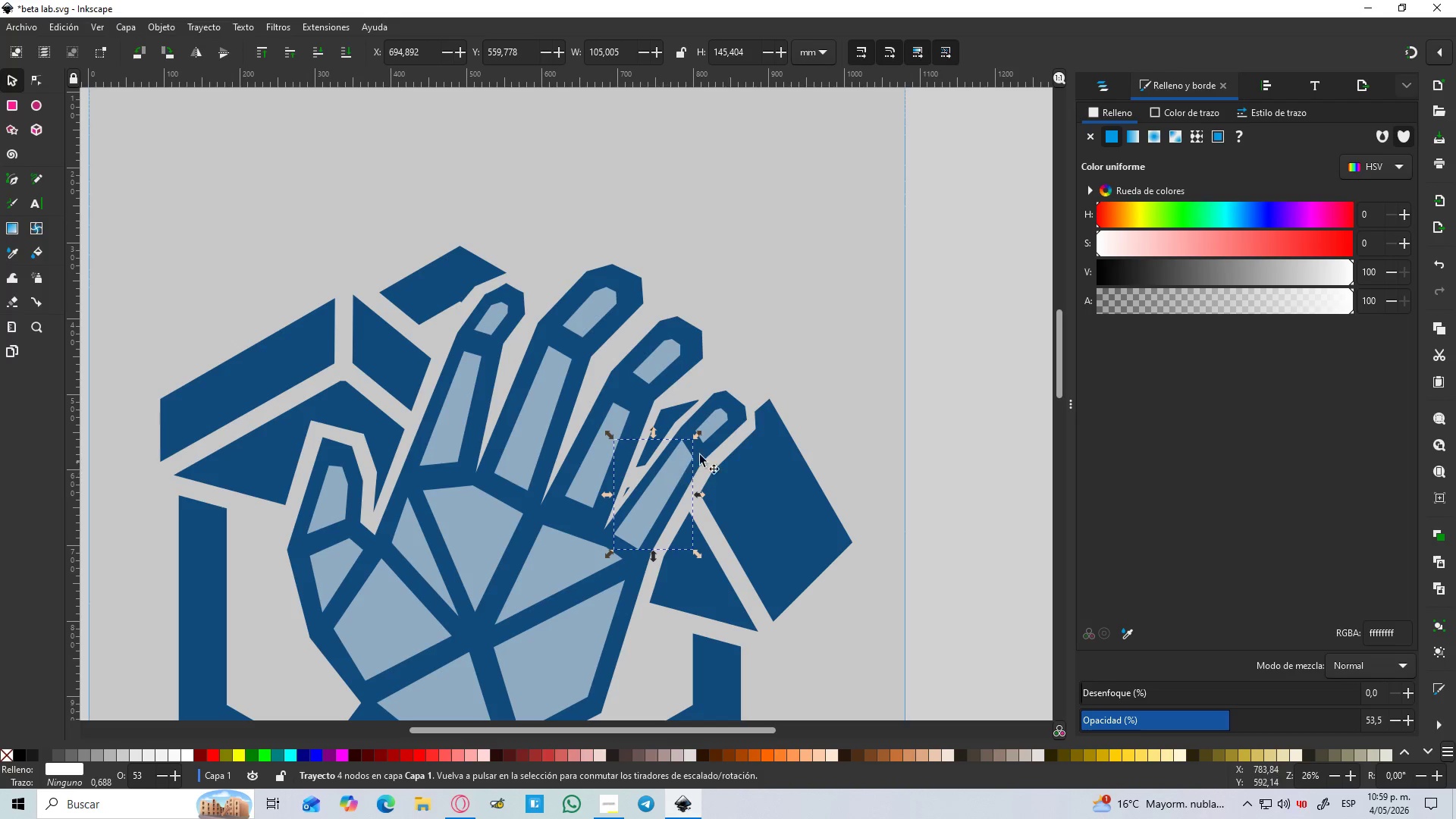 
hold_key(key=ControlLeft, duration=2.31)
hold_key(key=ShiftLeft, duration=1.5)
left_click_drag(start_coordinate=[696, 435], to_coordinate=[686, 444])
 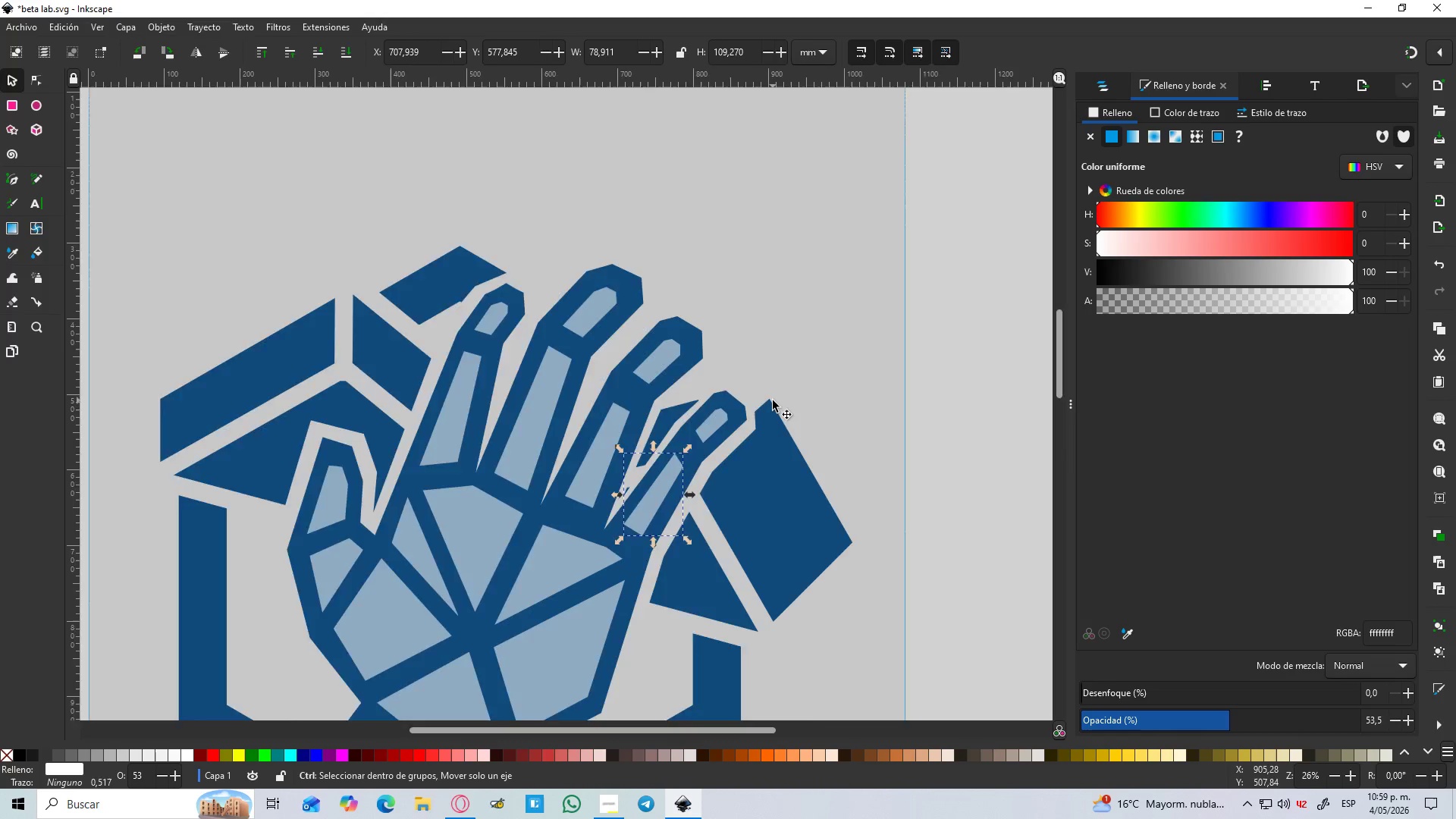 
hold_key(key=ShiftLeft, duration=0.53)
 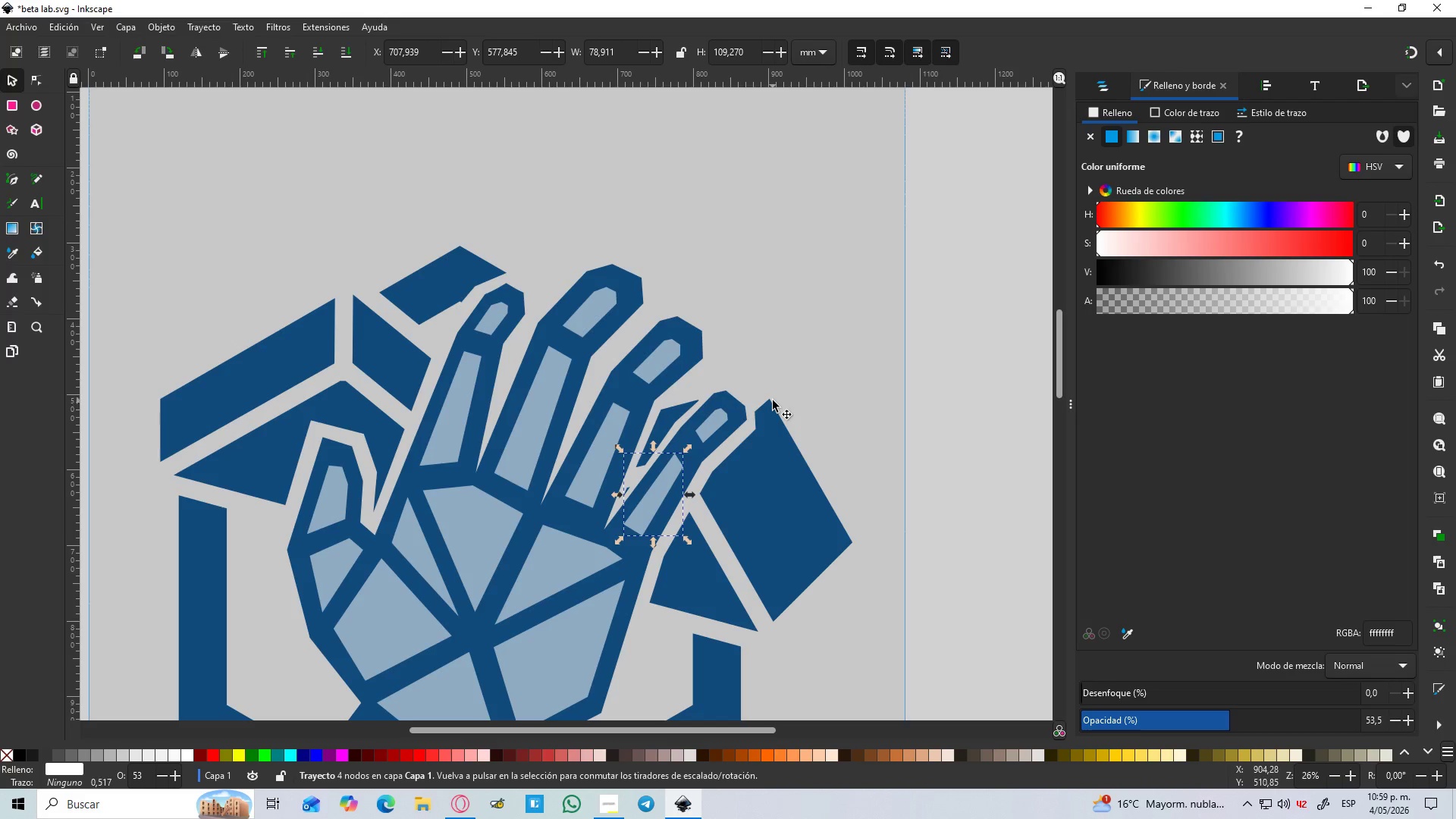 
hold_key(key=ControlLeft, duration=0.39)
scroll: coordinate [773, 400], scroll_direction: down, amount: 2.0
 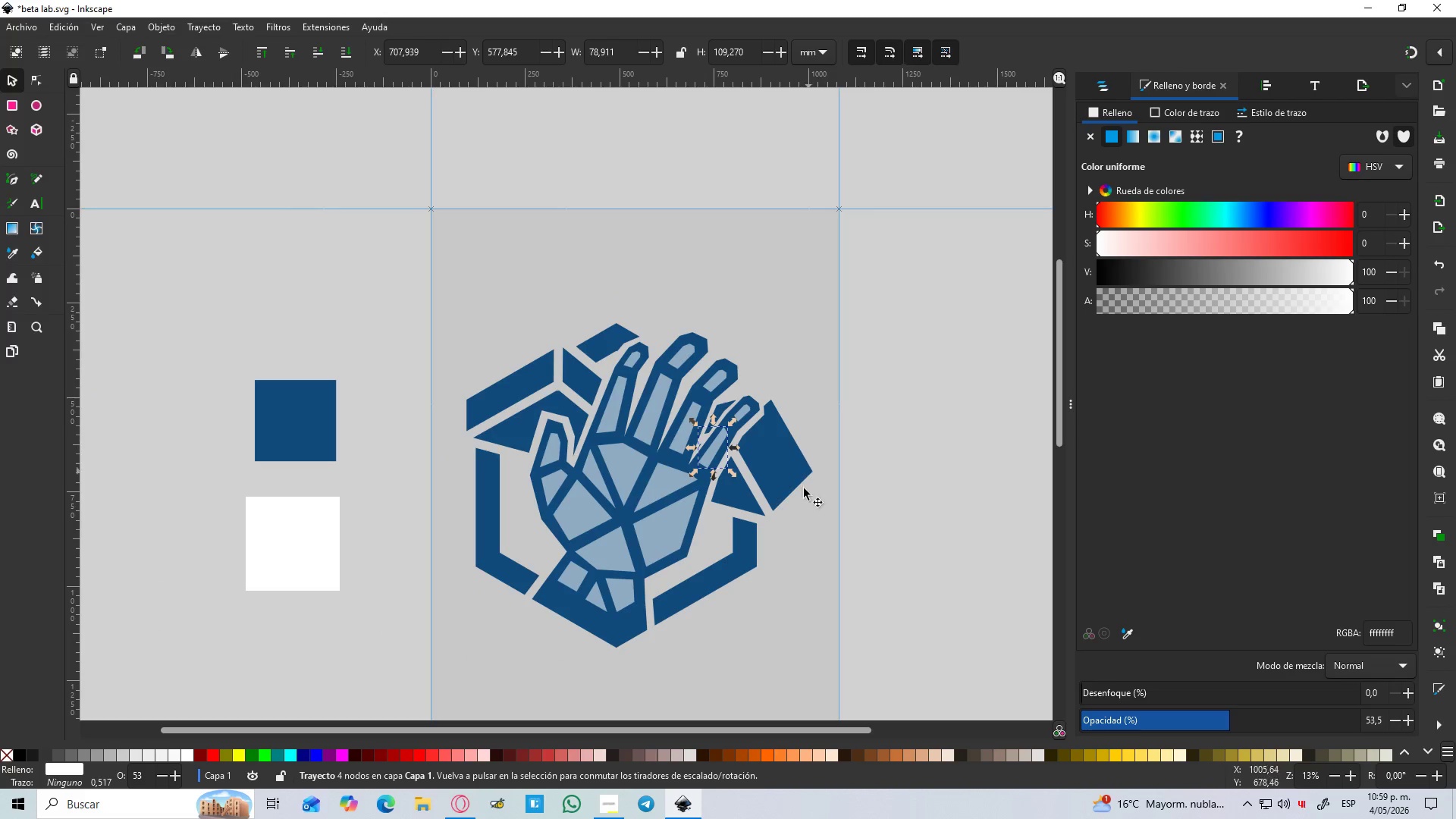 
left_click([817, 503])
 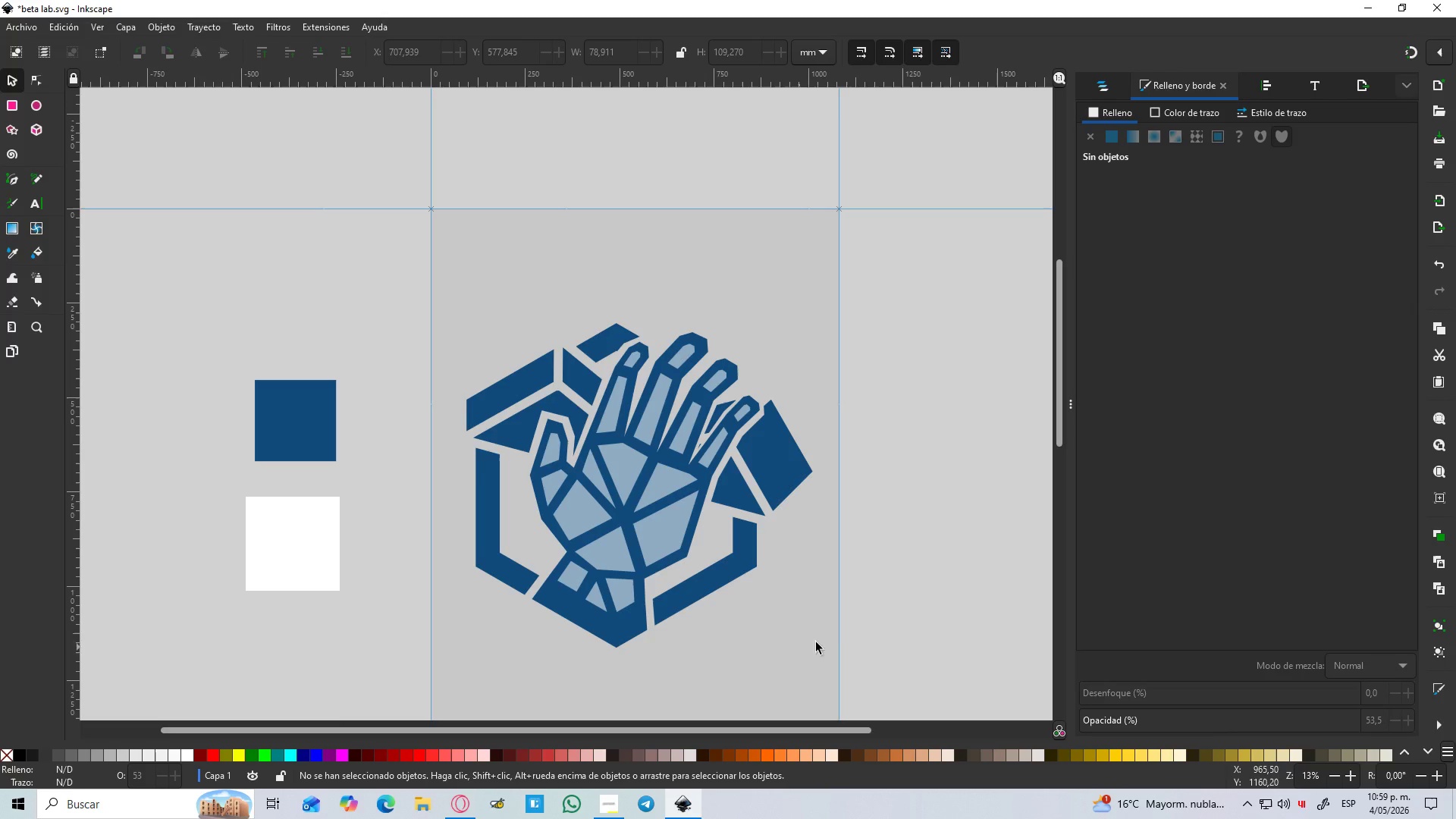 
left_click_drag(start_coordinate=[829, 635], to_coordinate=[476, 306])
 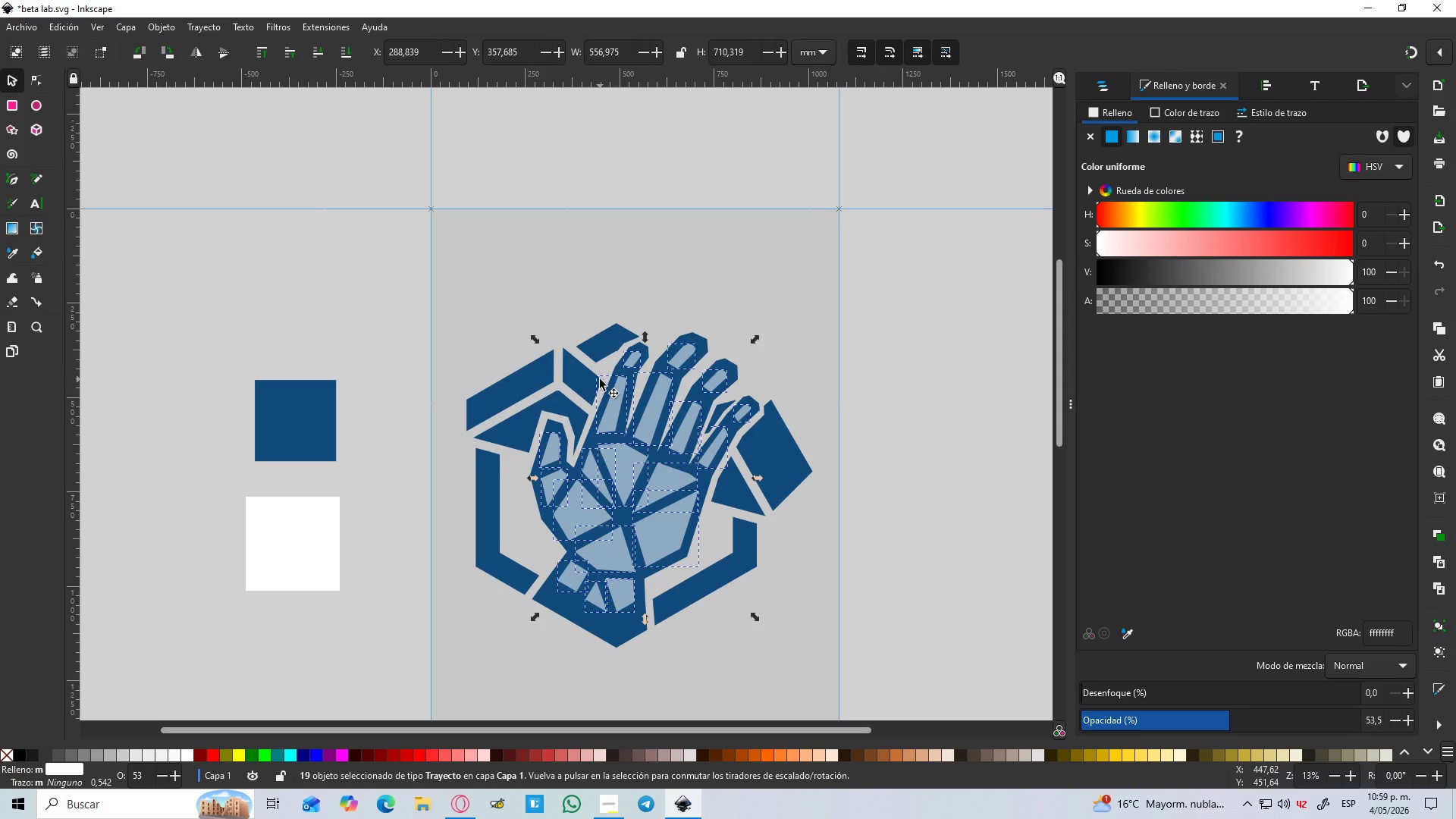 
hold_key(key=ControlLeft, duration=0.66)
scroll: coordinate [593, 475], scroll_direction: up, amount: 3.0
 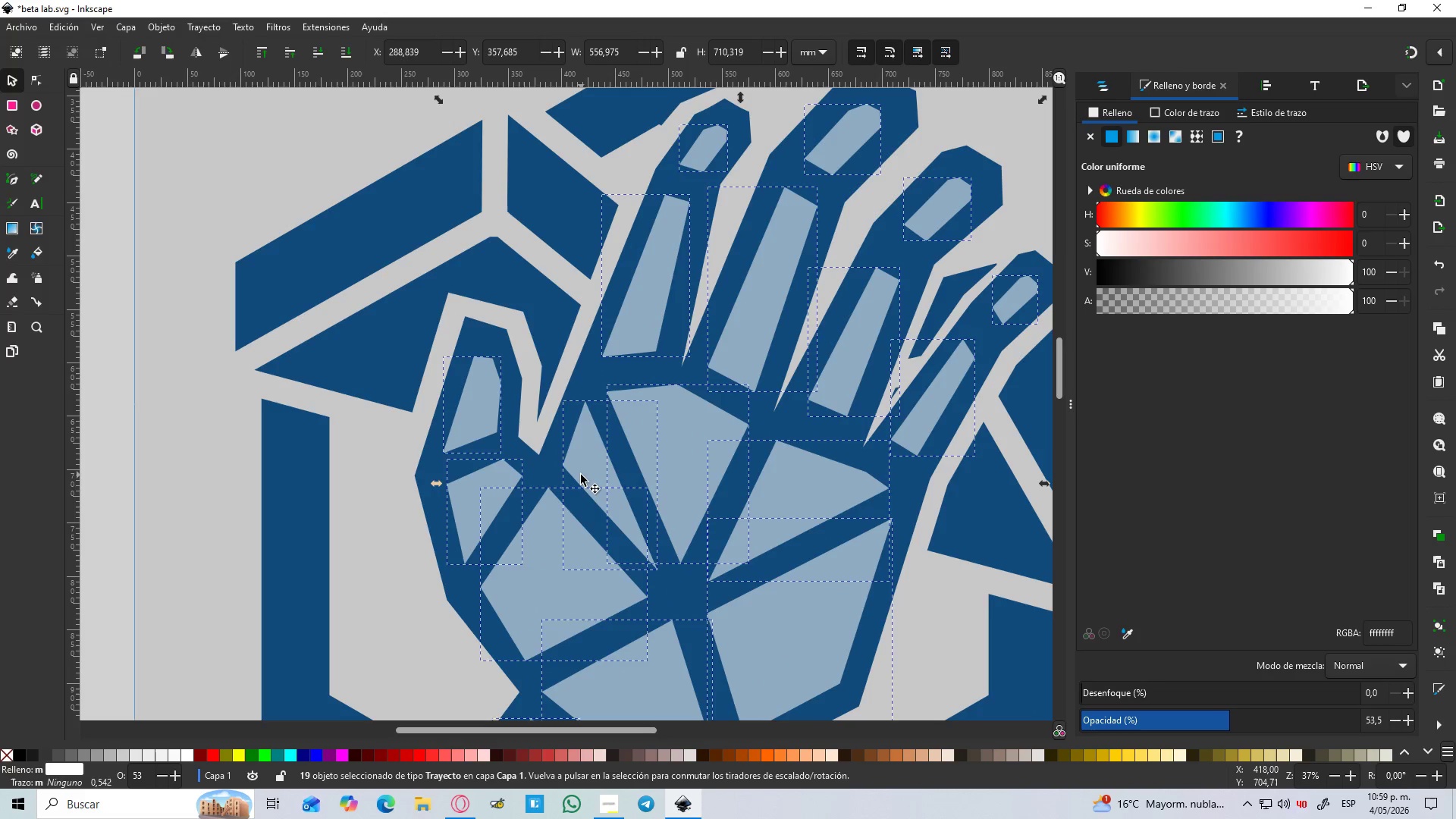 
key(Control+NumpadAdd)
 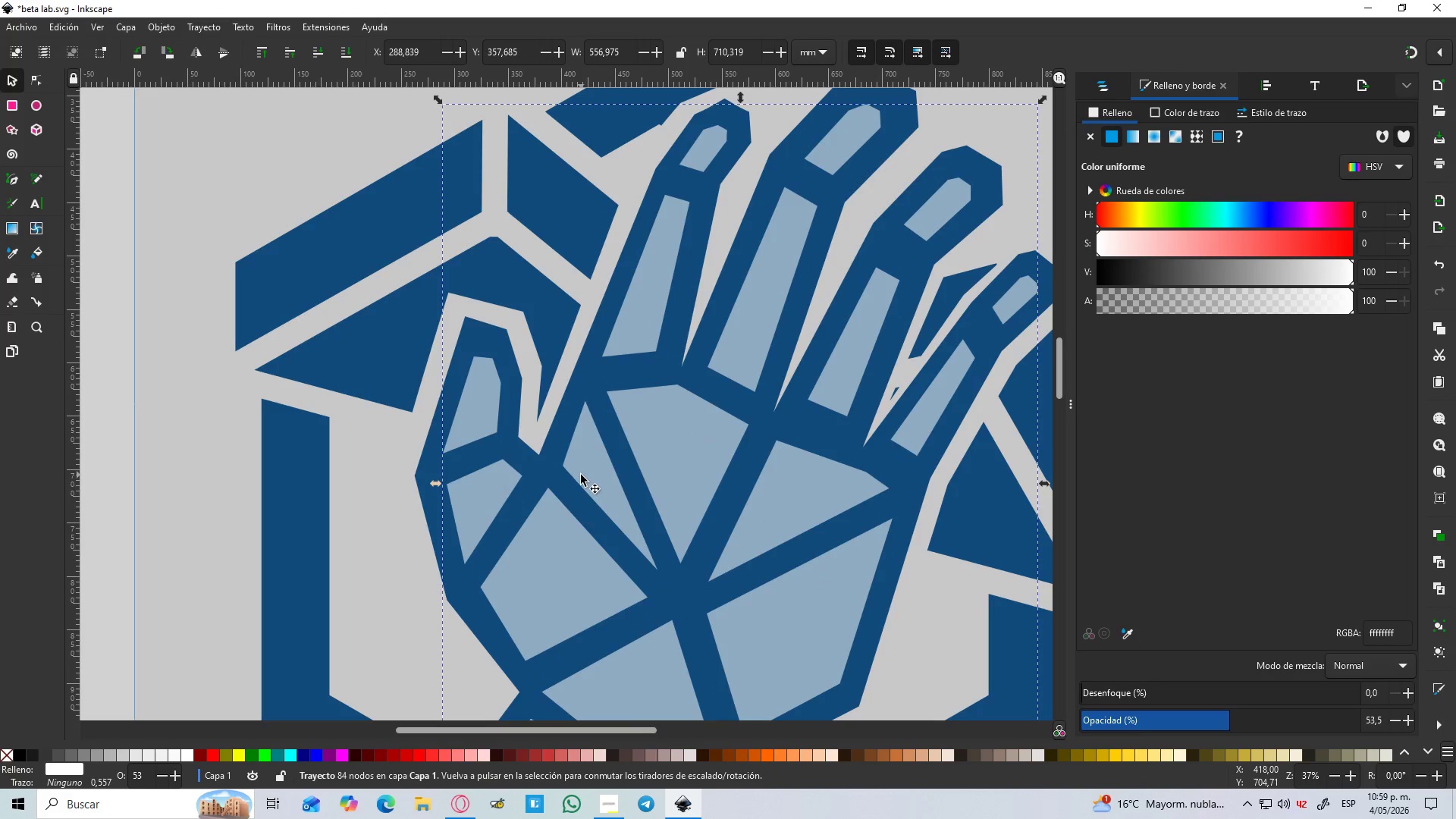 
hold_key(key=ControlLeft, duration=0.53)
scroll: coordinate [597, 475], scroll_direction: down, amount: 3.0
 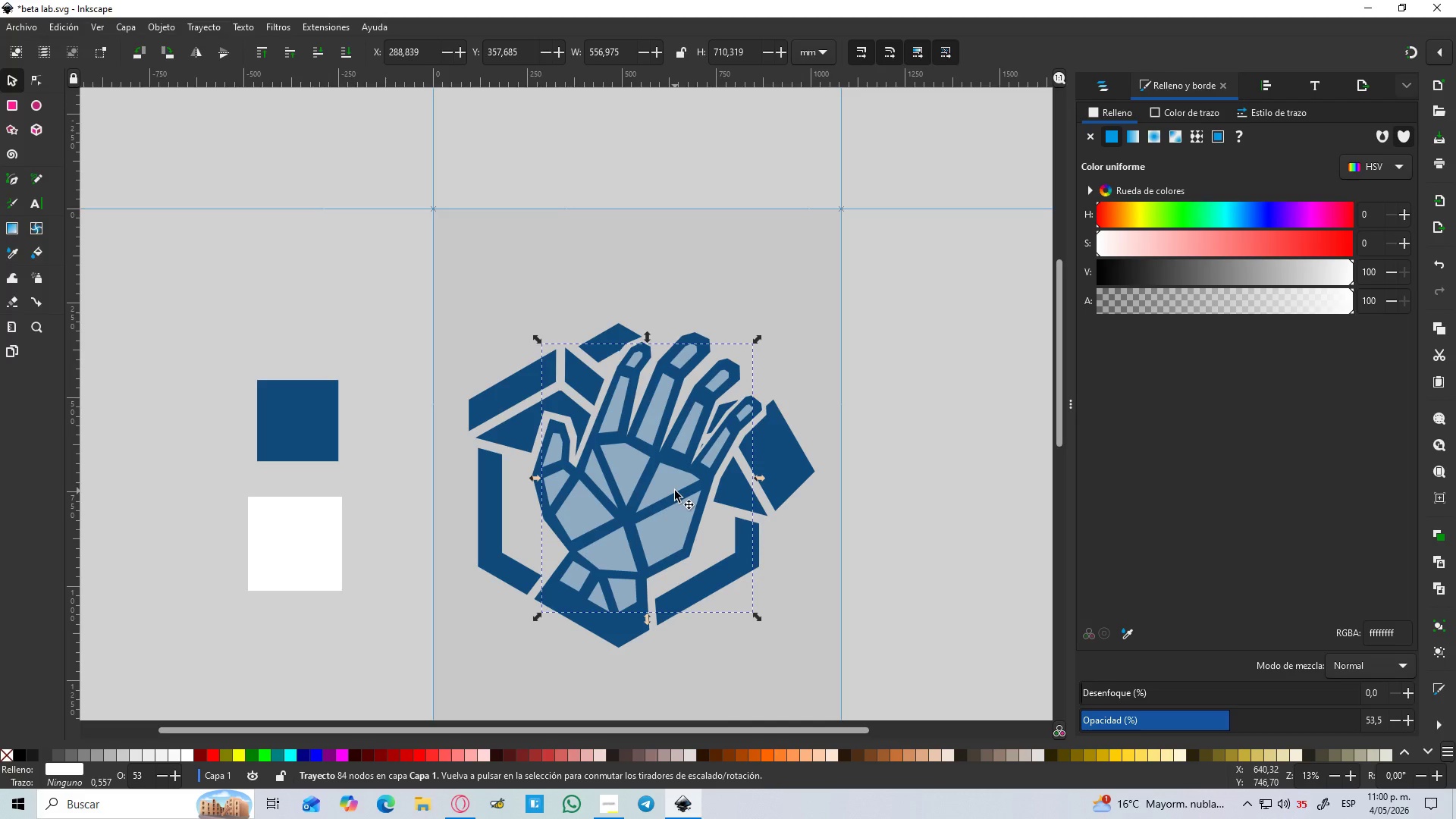 
wait(6.77)
 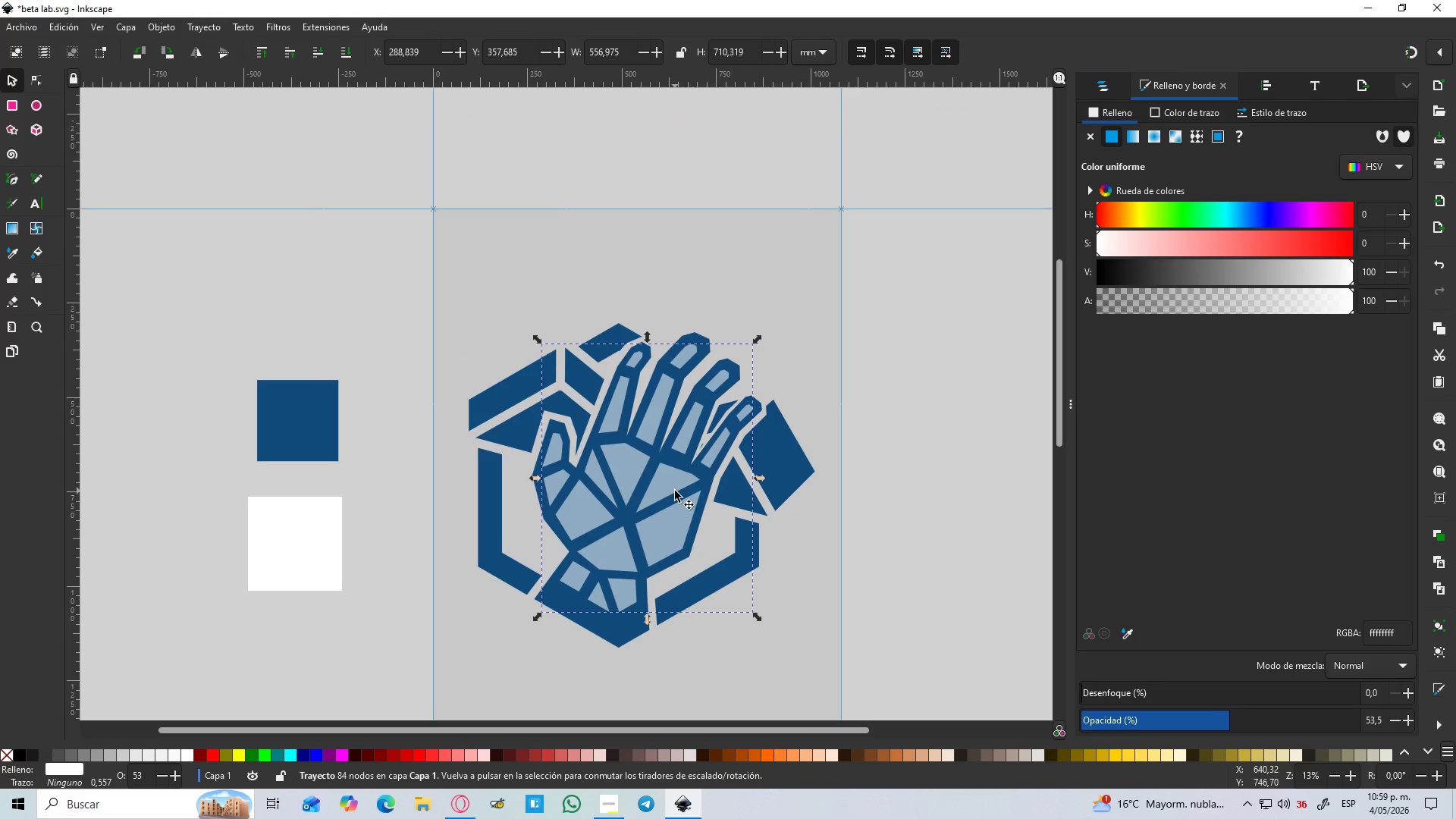 
hold_key(key=ControlLeft, duration=1.5)
 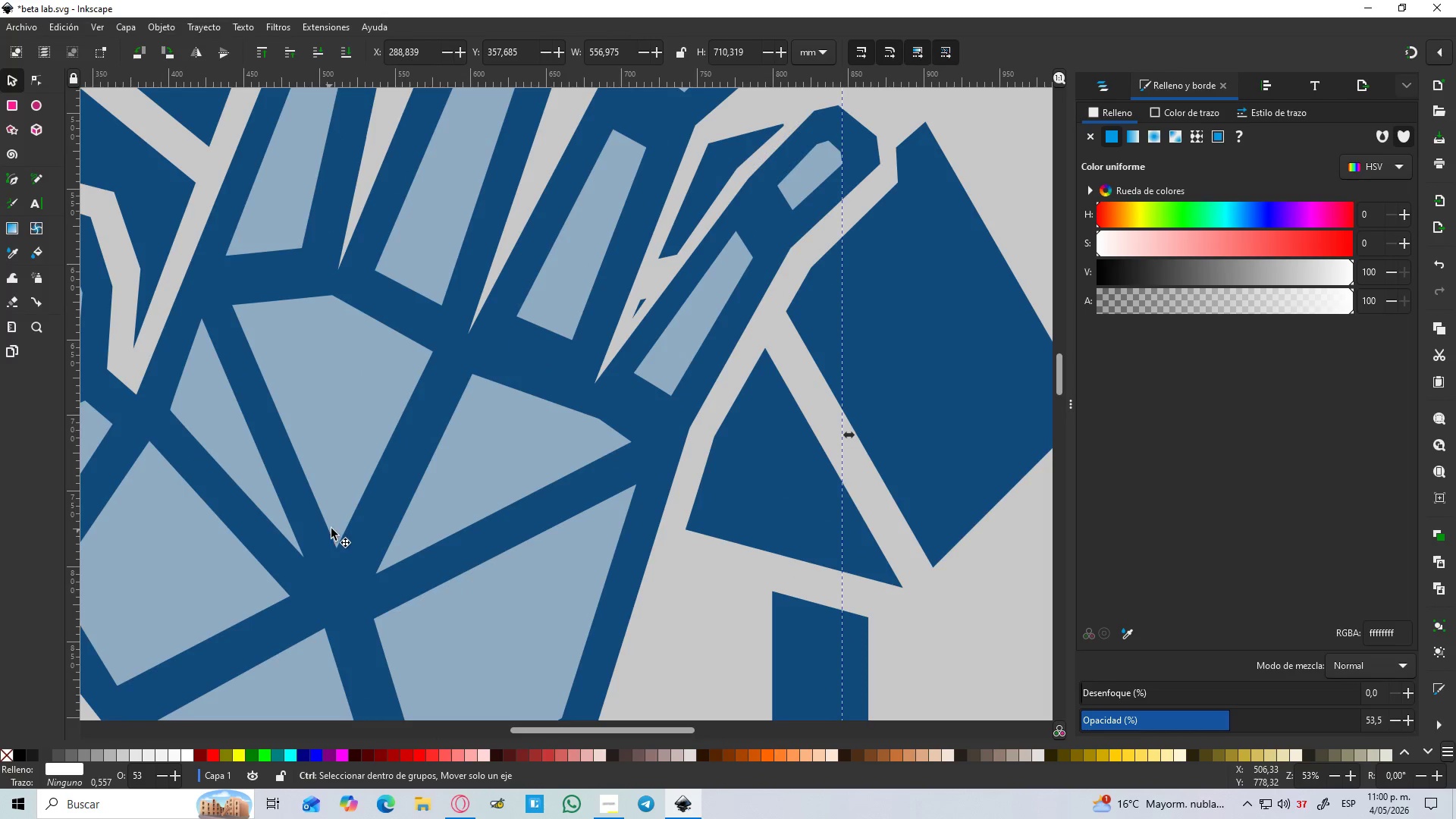 
hold_key(key=ControlLeft, duration=1.52)
 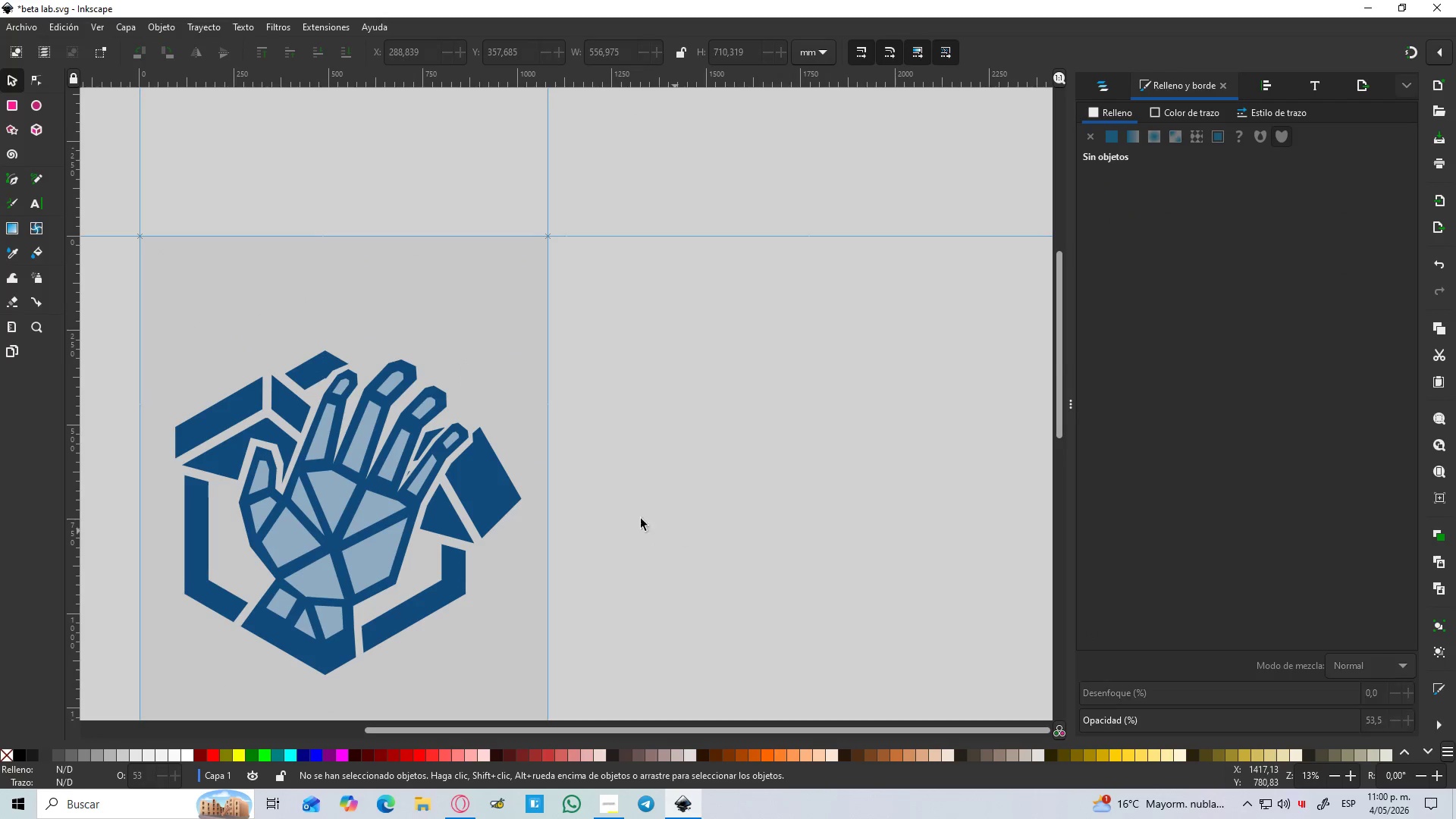 
scroll: coordinate [723, 492], scroll_direction: up, amount: 4.0
 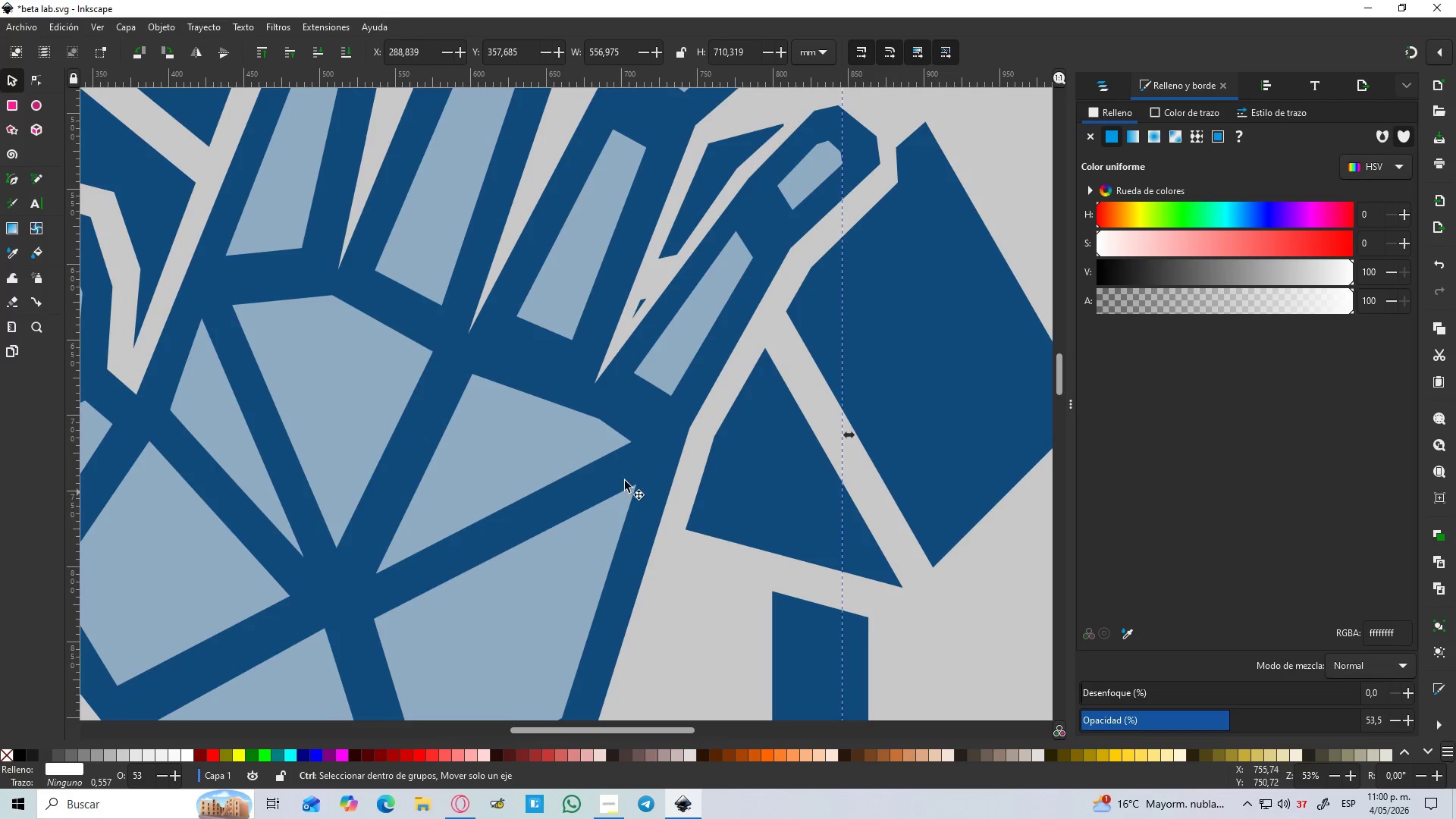 
scroll: coordinate [331, 529], scroll_direction: down, amount: 4.0
 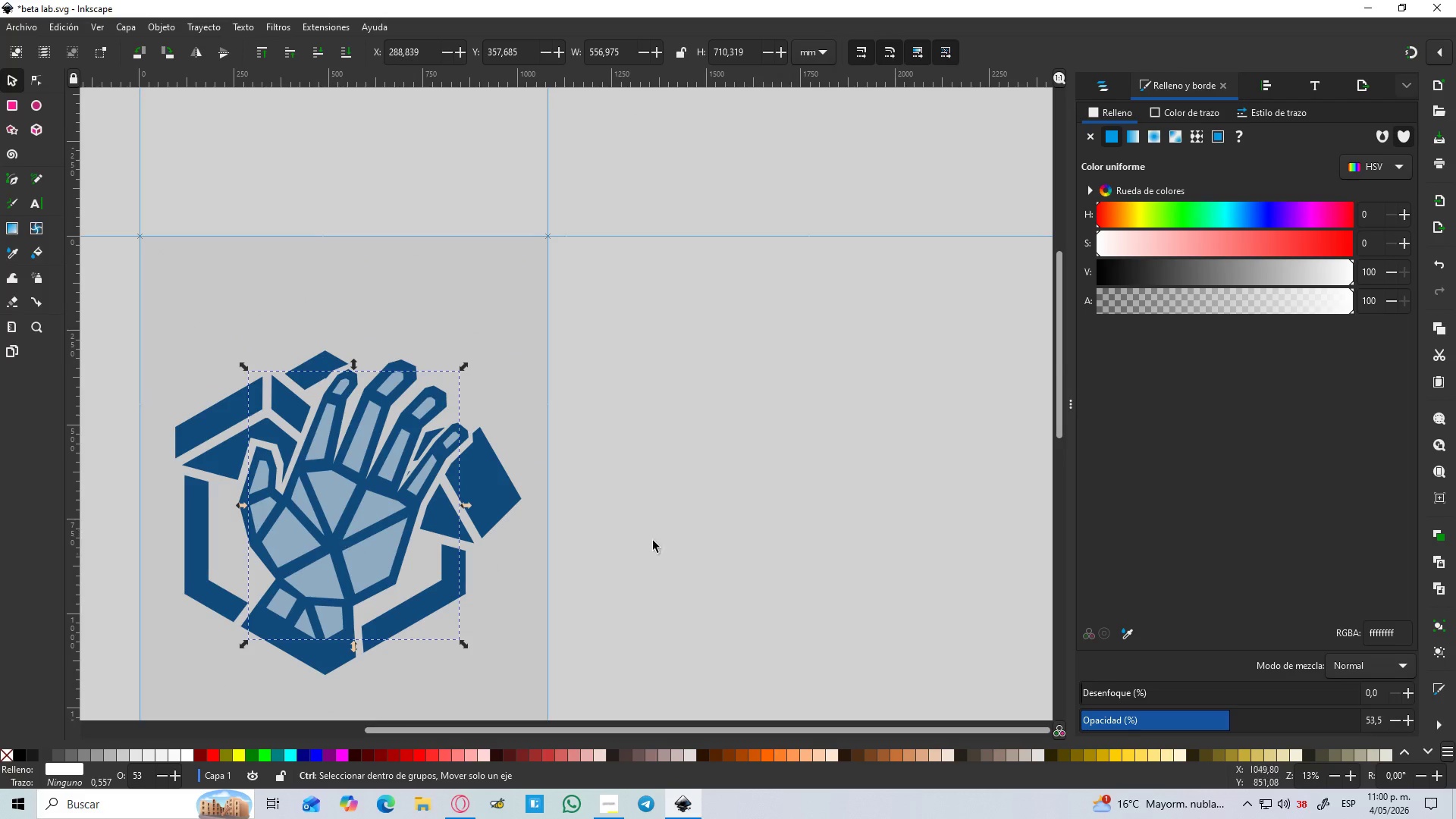 
left_click([675, 531])
 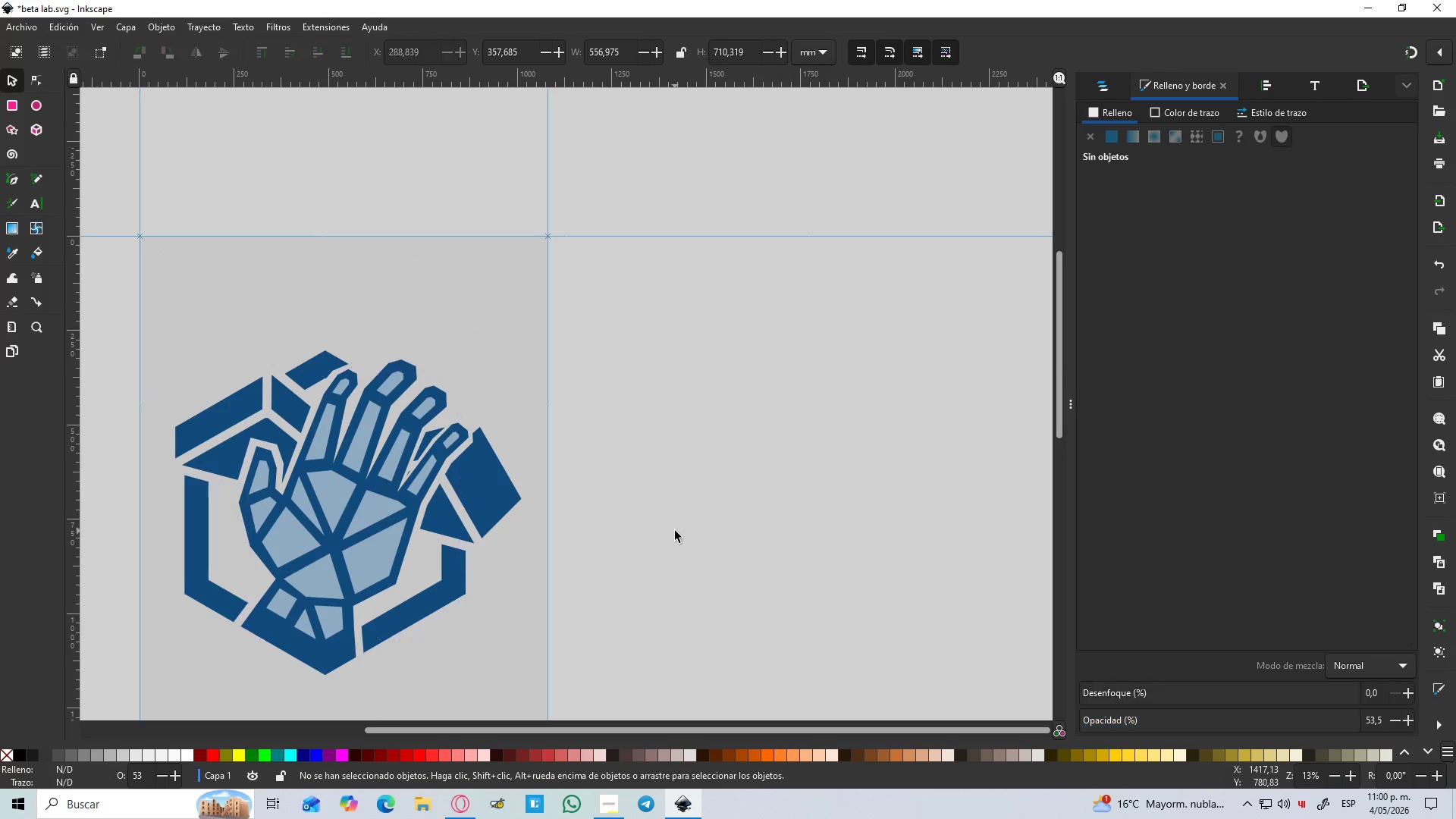 
hold_key(key=ControlLeft, duration=1.5)
scroll: coordinate [507, 499], scroll_direction: down, amount: 6.0
 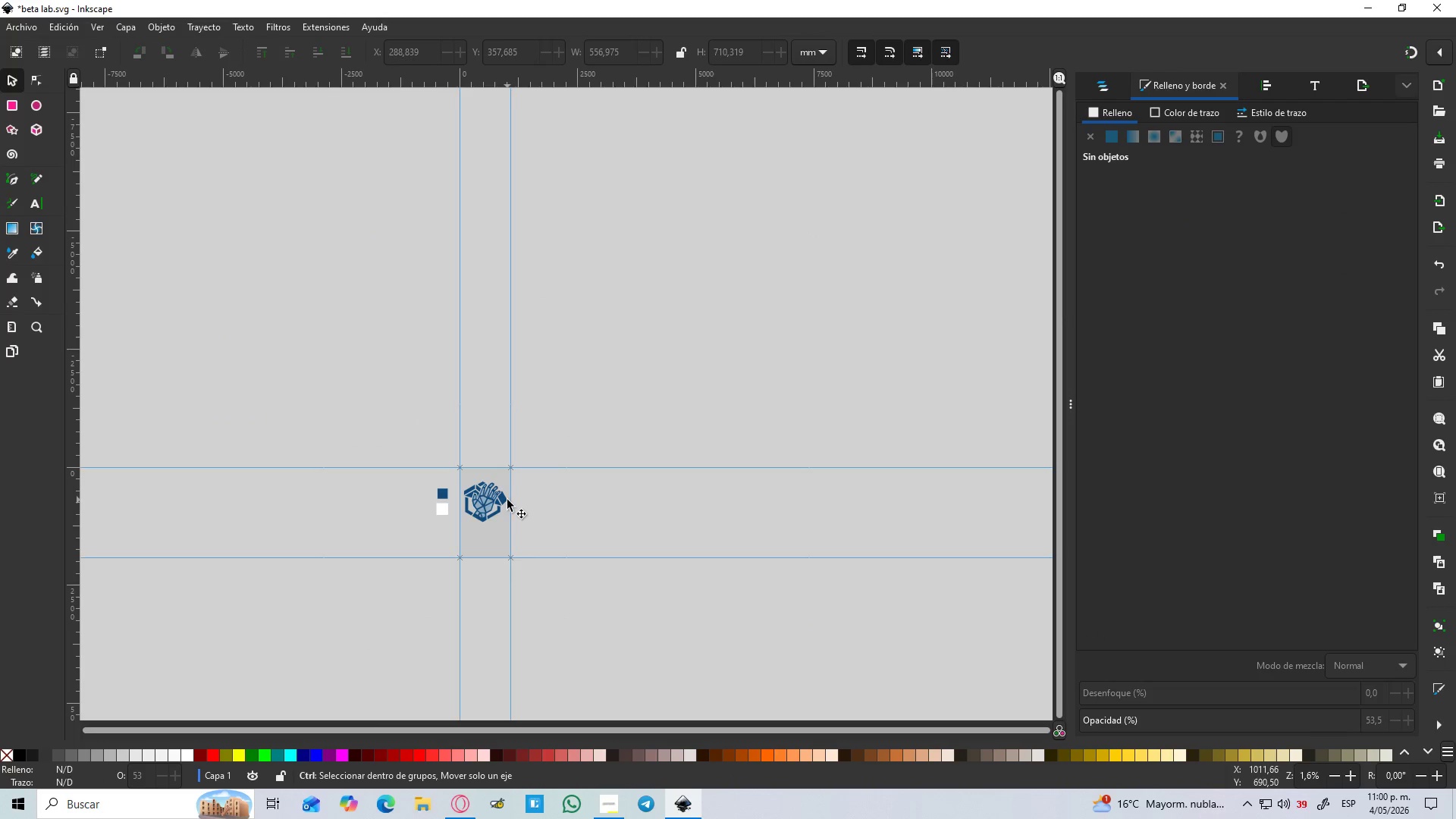 
key(Control+ControlLeft)
 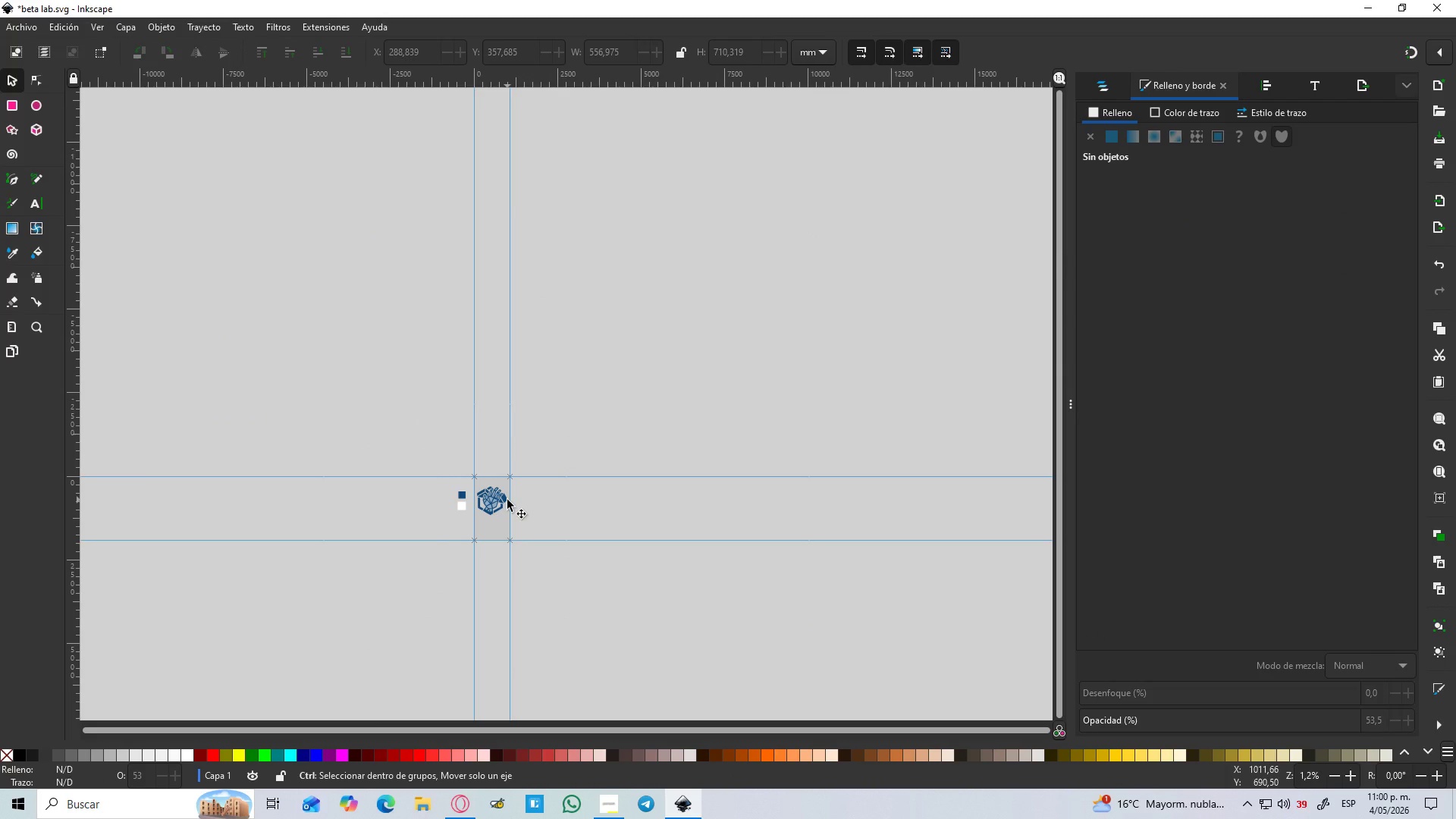 
key(Control+ControlLeft)
 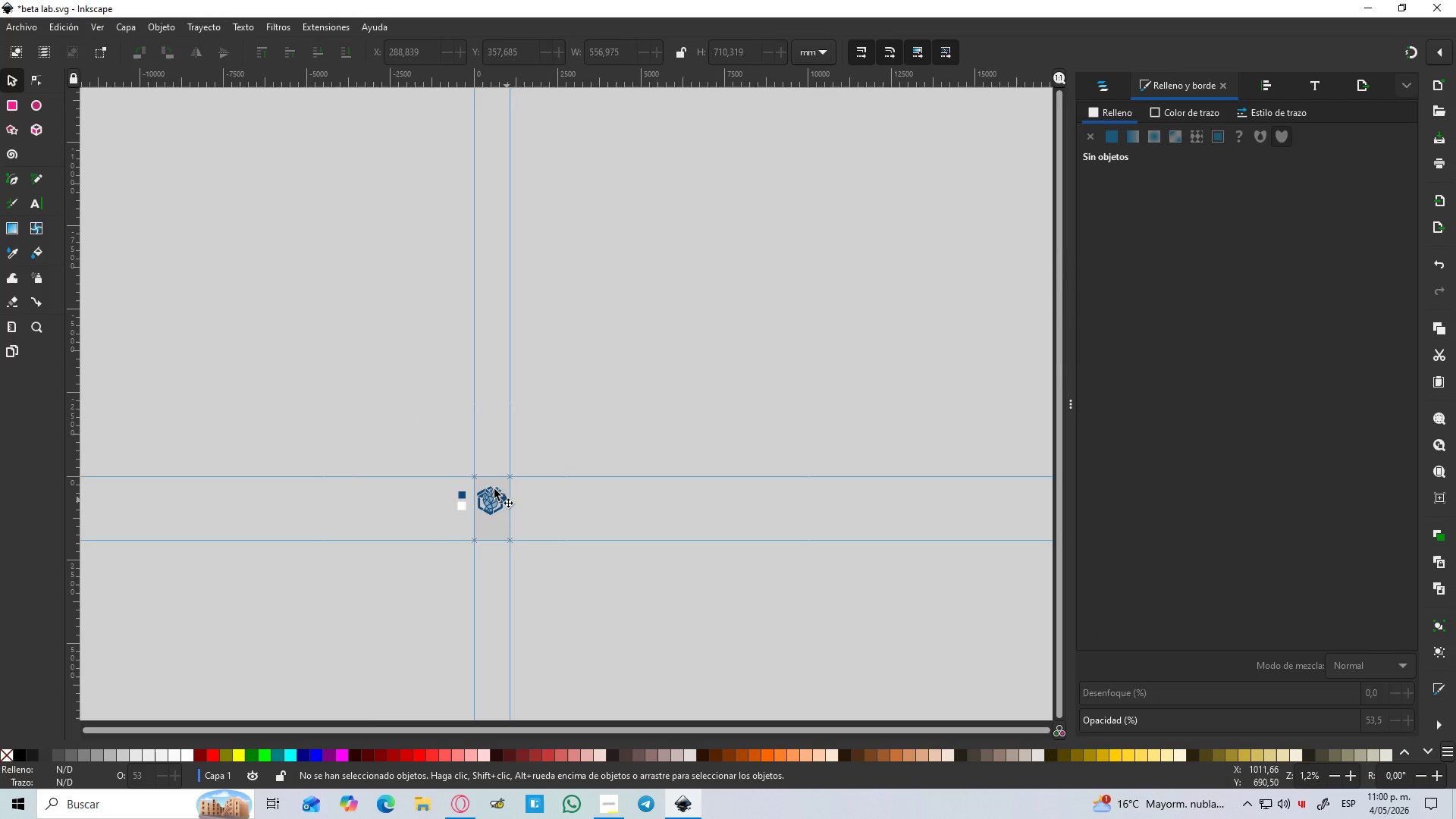 
key(Control+ControlLeft)
 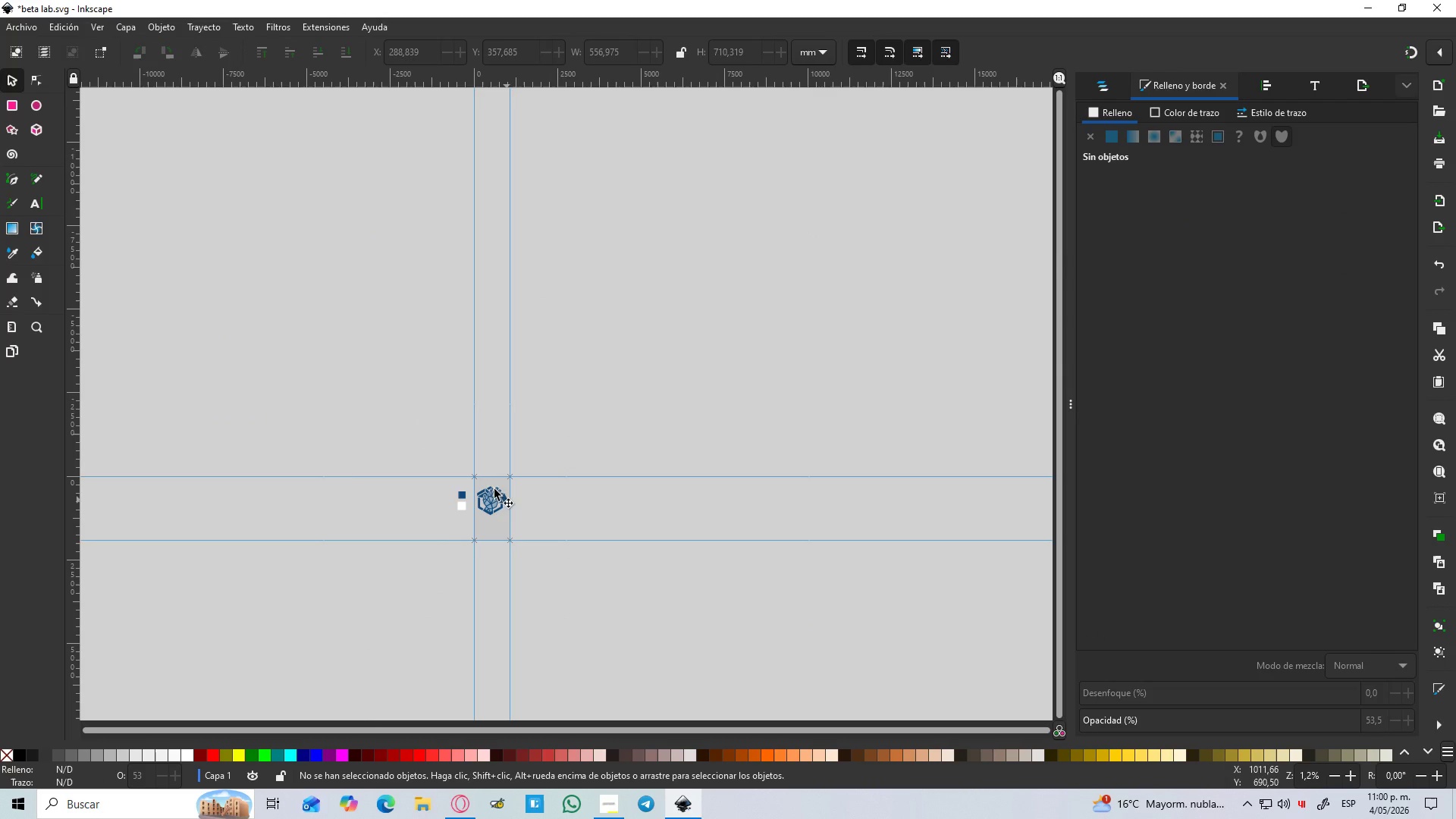 
key(Control+ControlLeft)
 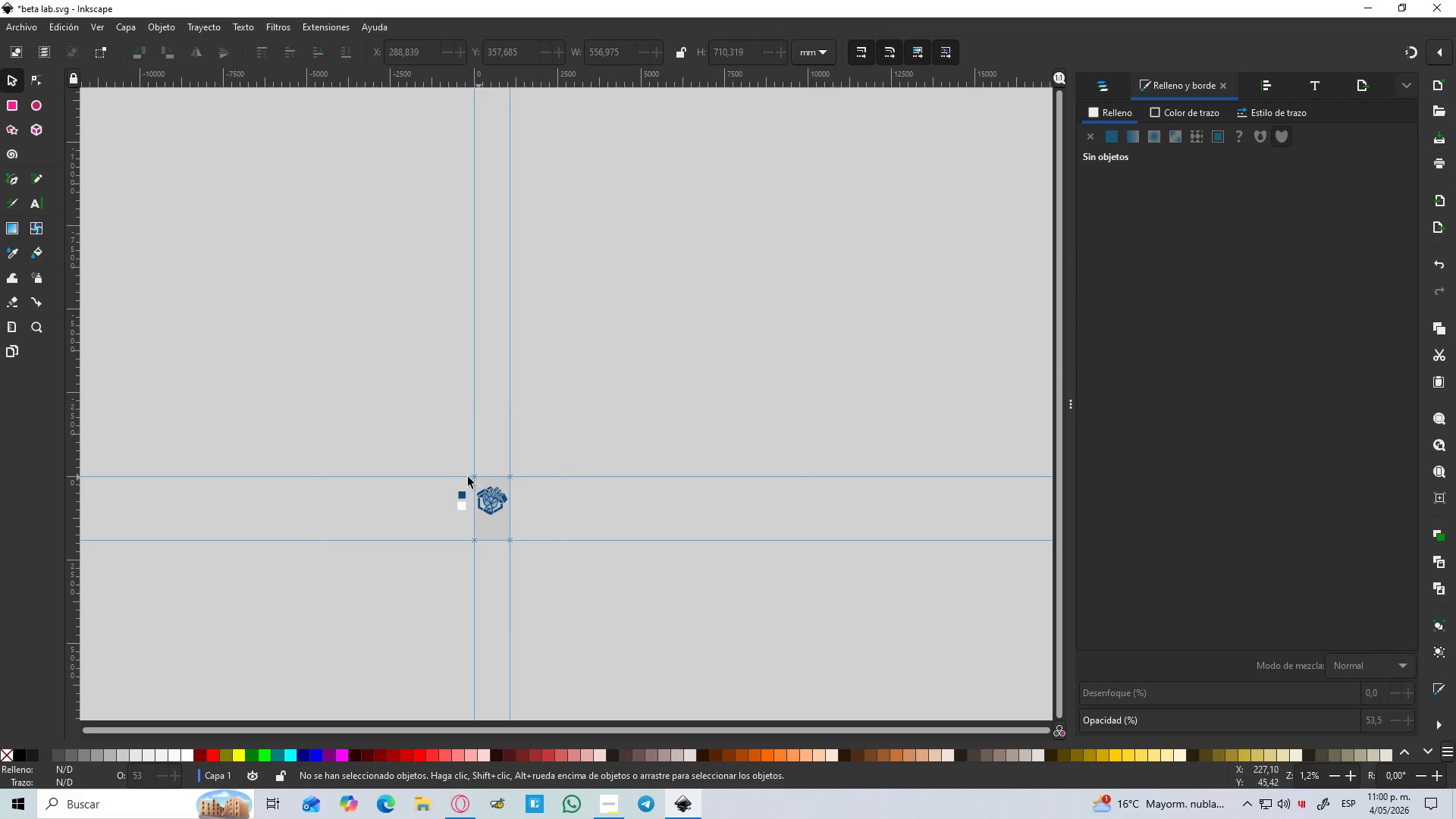 
scroll: coordinate [507, 500], scroll_direction: down, amount: 1.0
 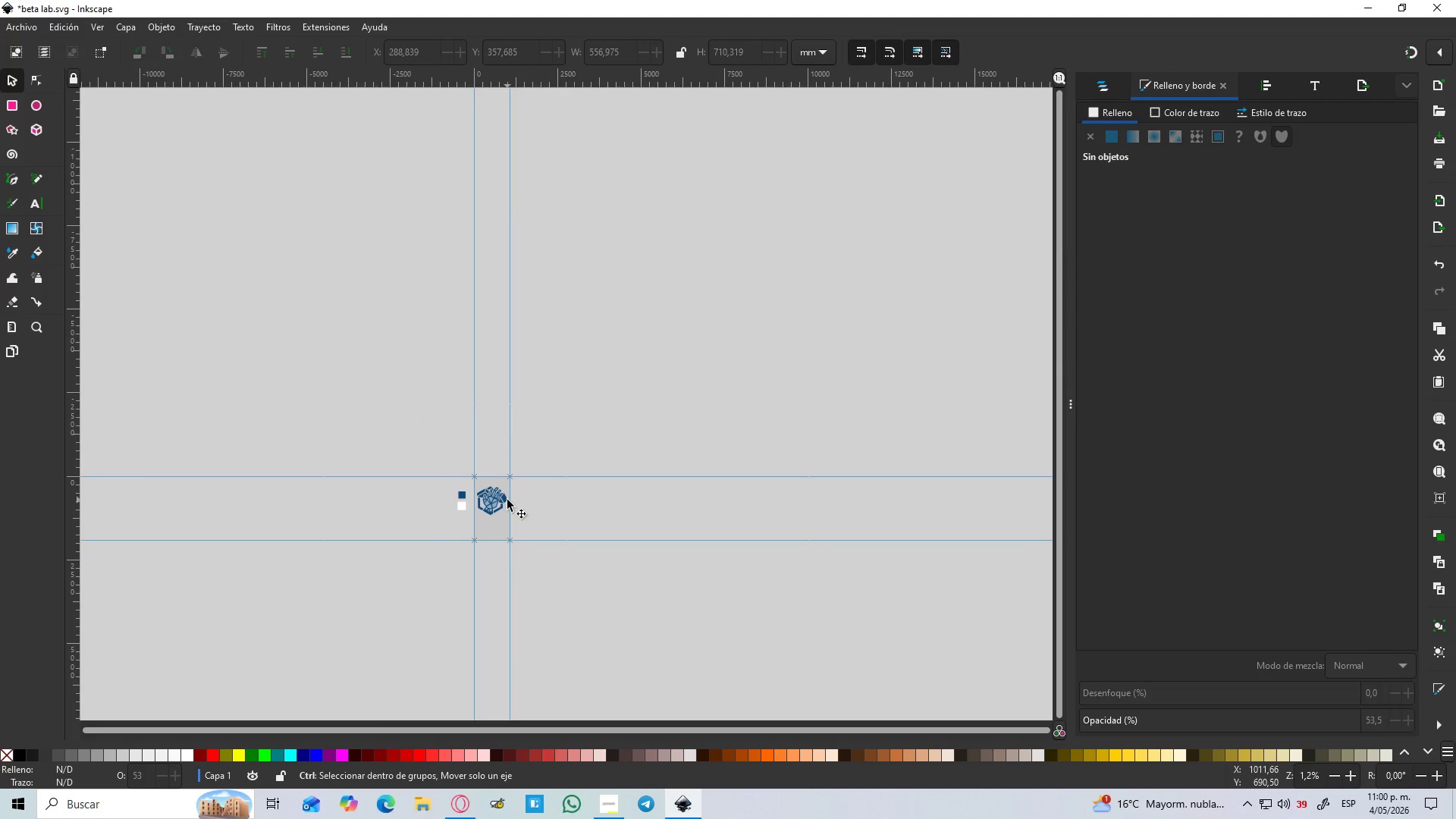 
hold_key(key=ControlLeft, duration=1.5)
scroll: coordinate [665, 593], scroll_direction: up, amount: 8.0
 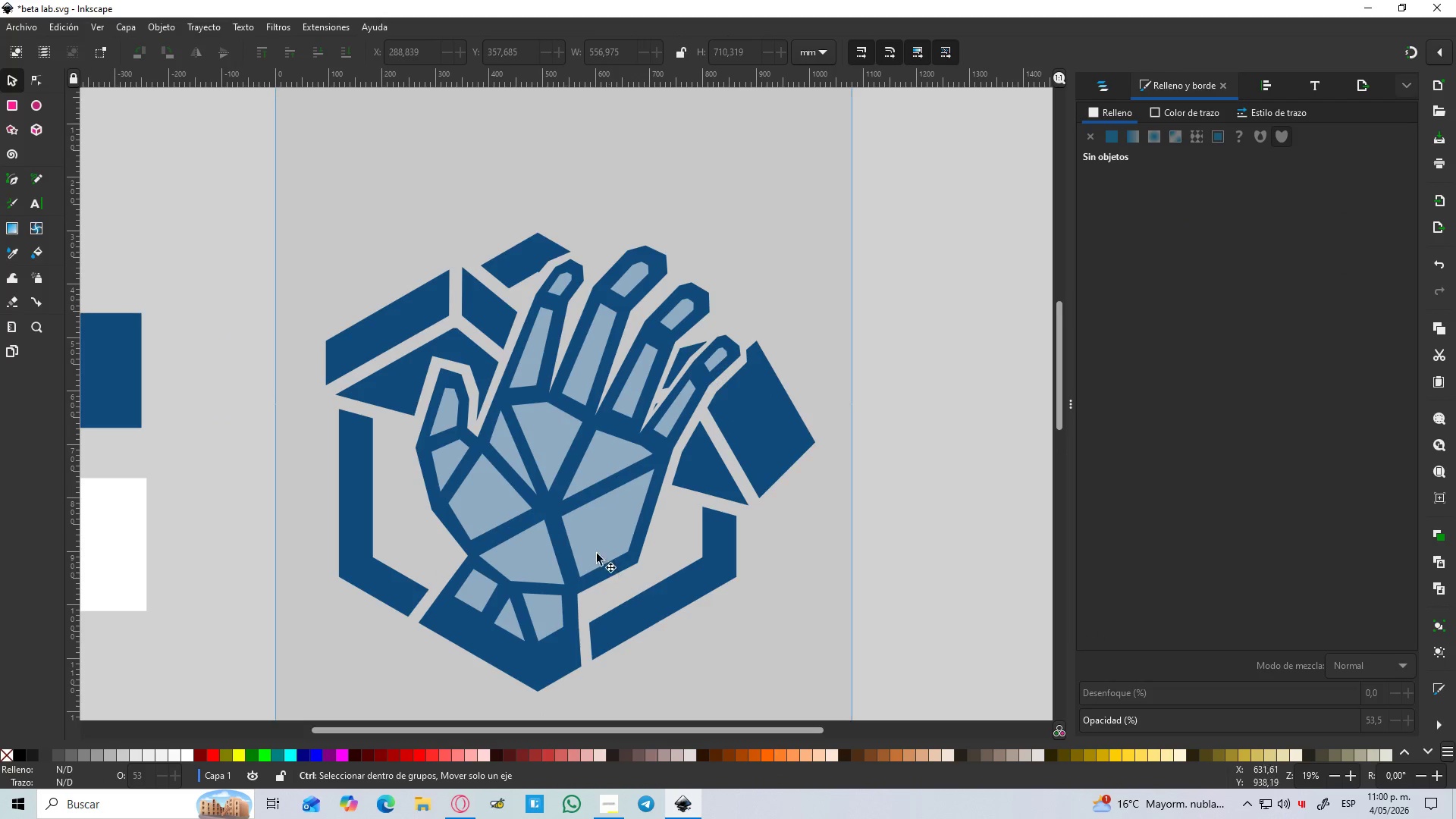 
hold_key(key=ControlLeft, duration=0.38)
scroll: coordinate [582, 543], scroll_direction: up, amount: 2.0
 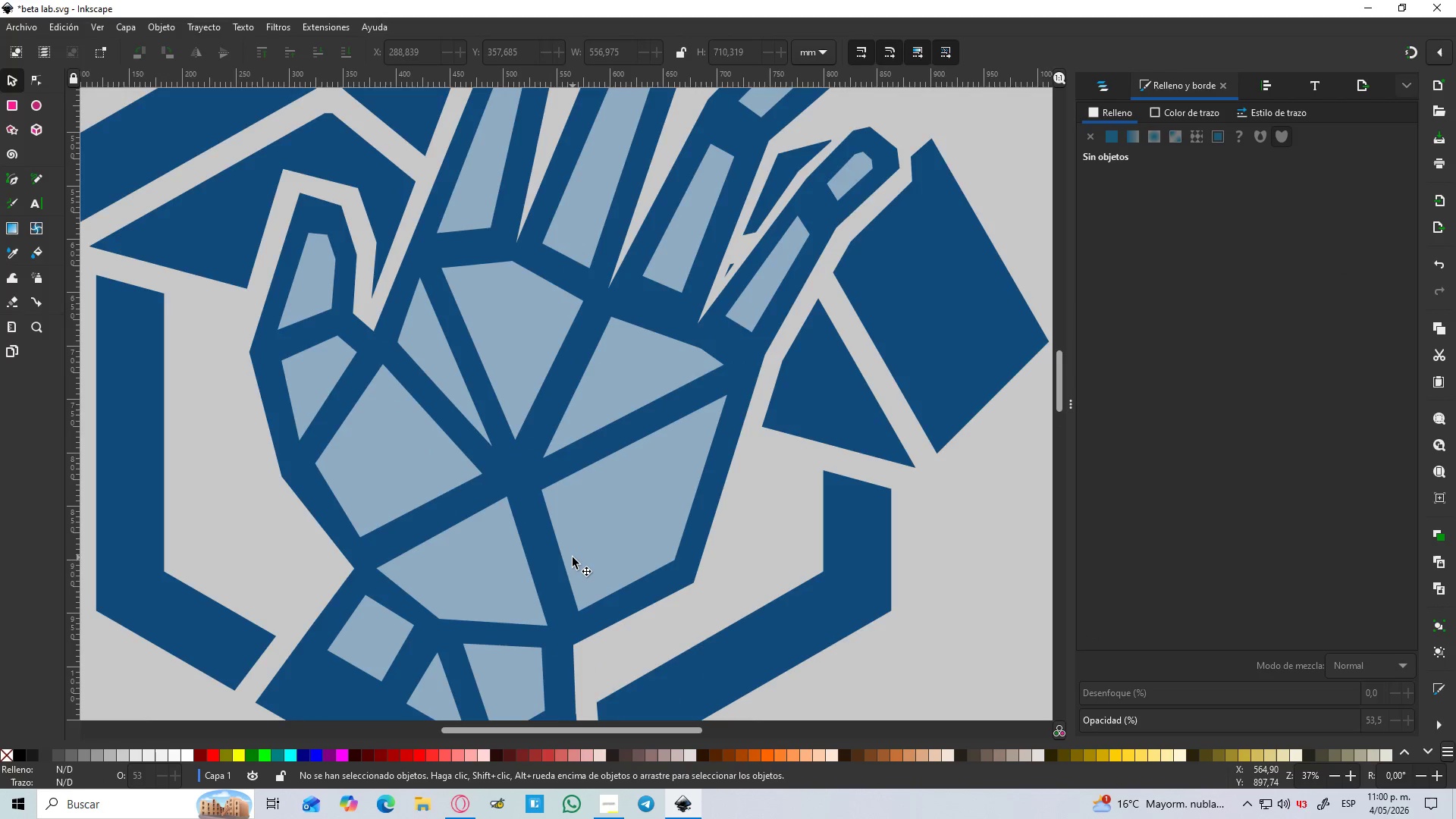 
hold_key(key=ControlLeft, duration=0.31)
 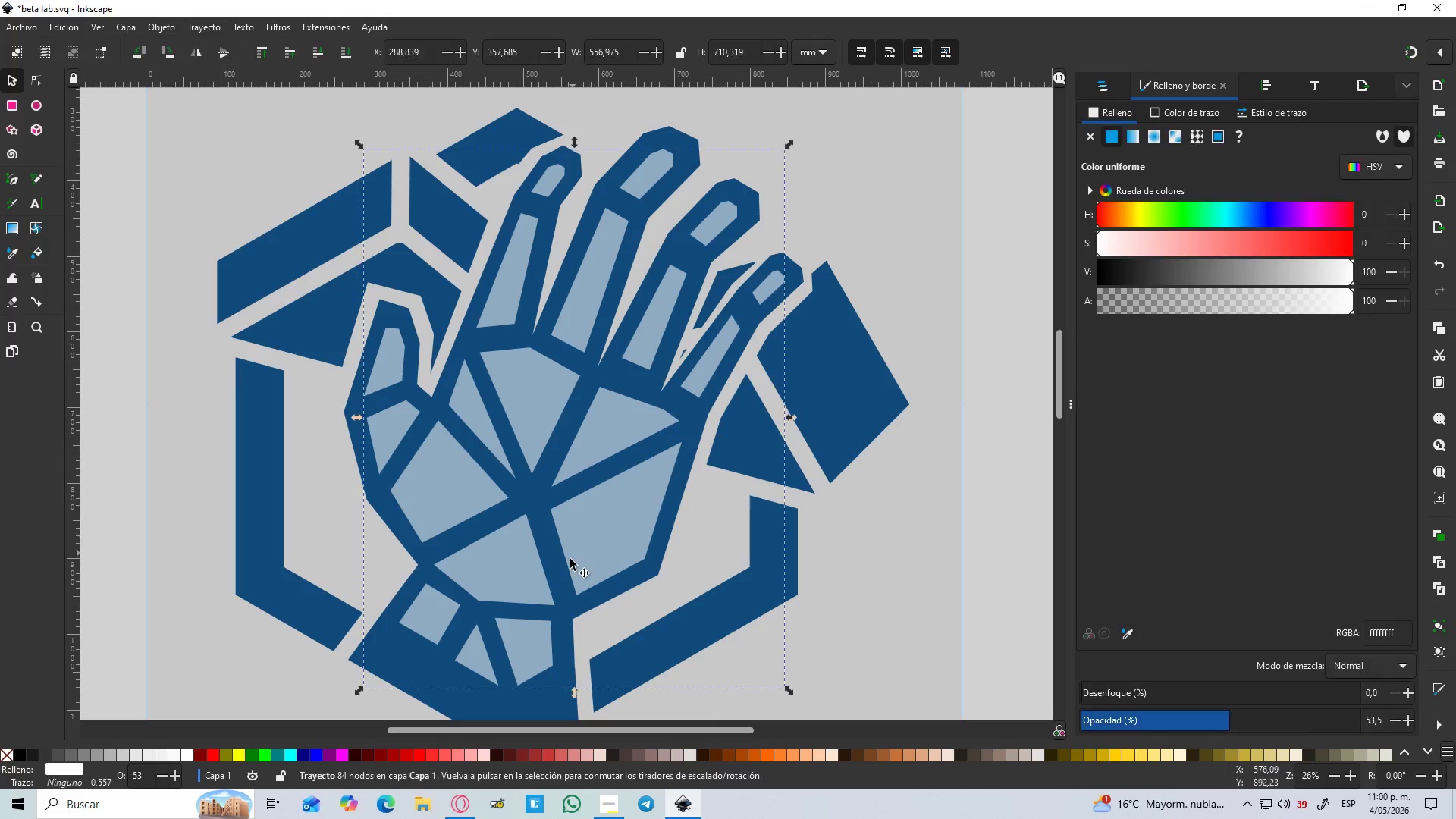 
left_click([597, 536])
 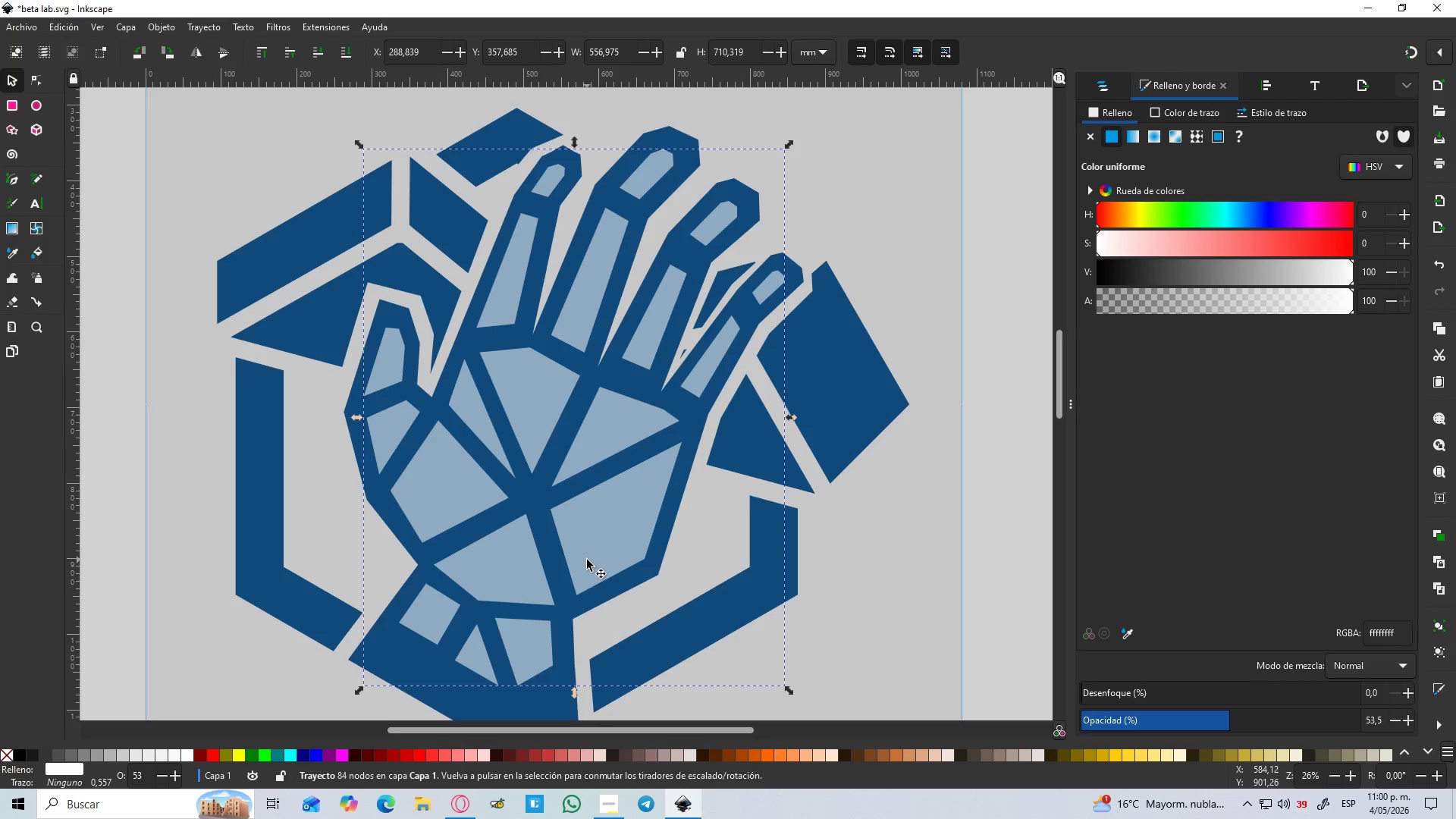 
scroll: coordinate [573, 557], scroll_direction: down, amount: 1.0
 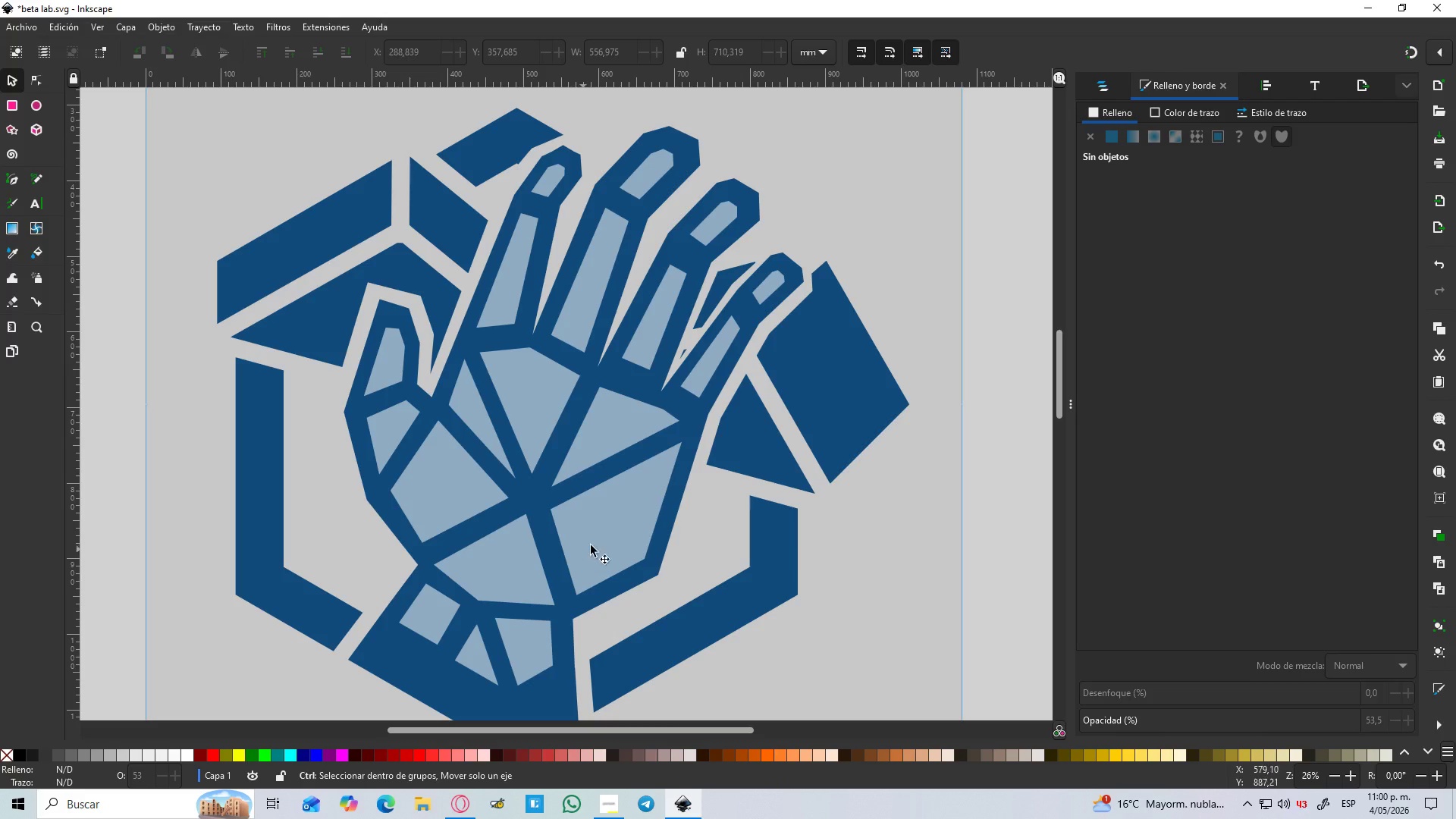 
hold_key(key=ShiftLeft, duration=0.78)
left_click([756, 593])
 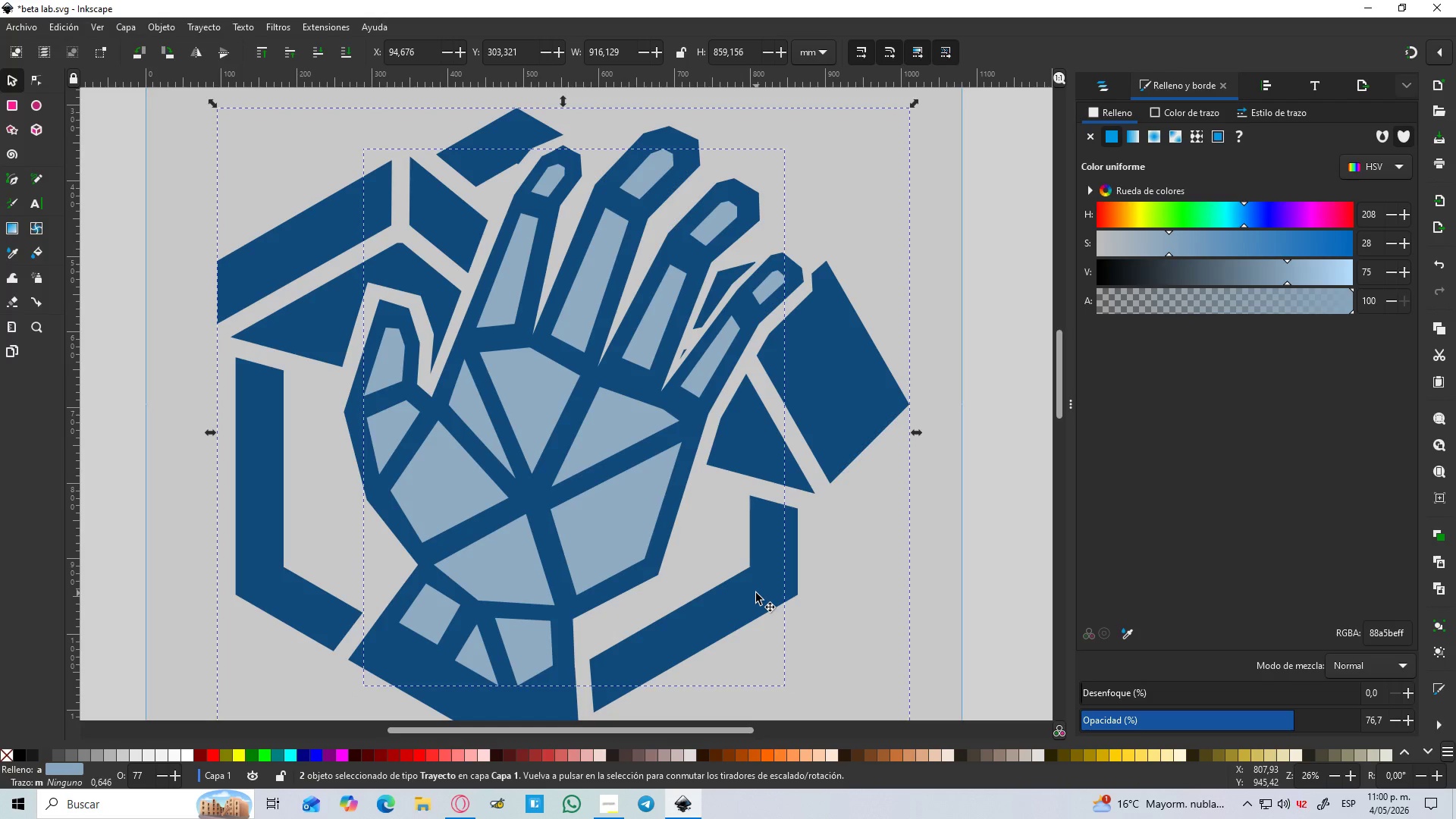 
key(Control+NumpadSubtract)
 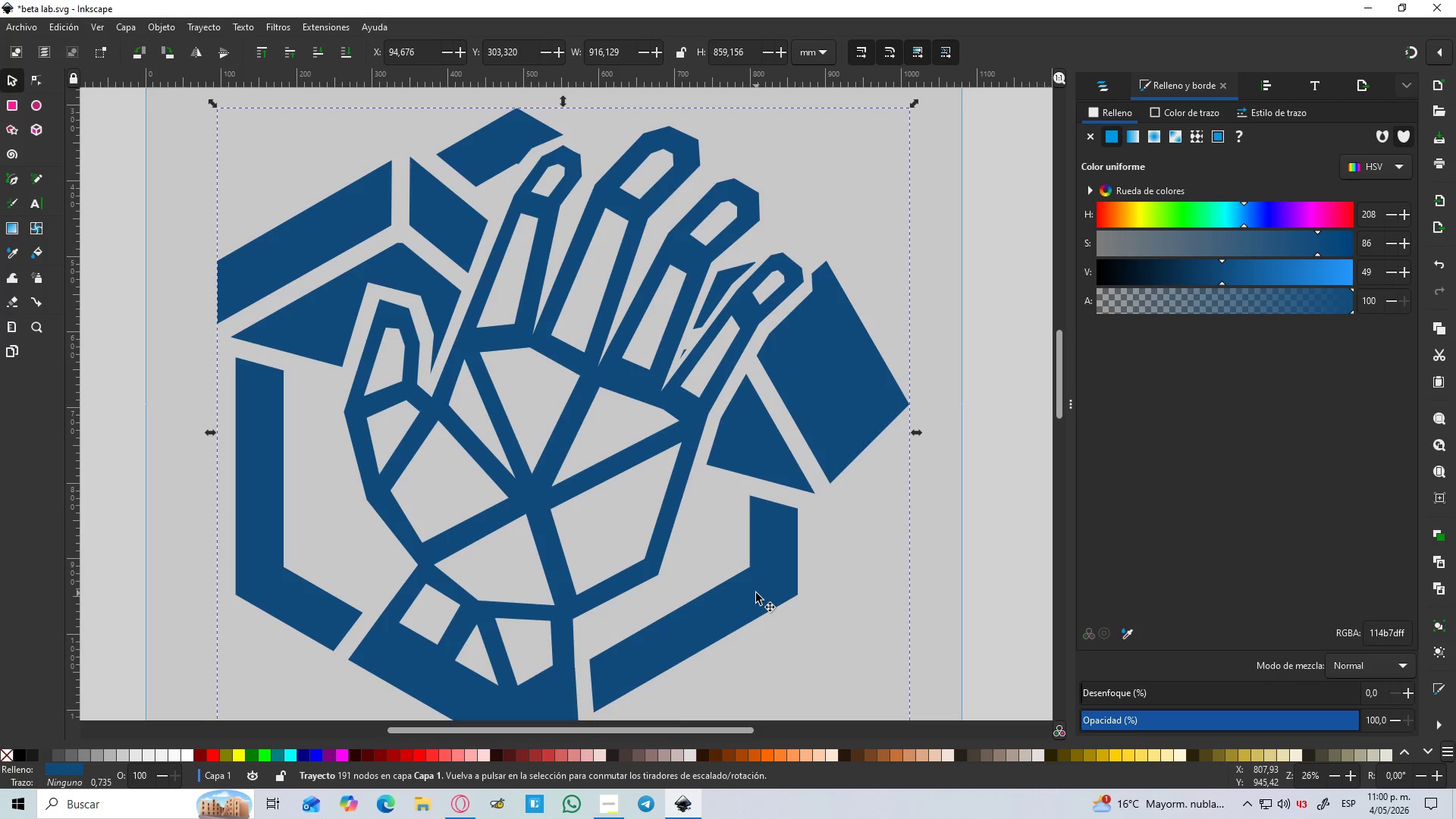 
hold_key(key=ControlLeft, duration=0.77)
 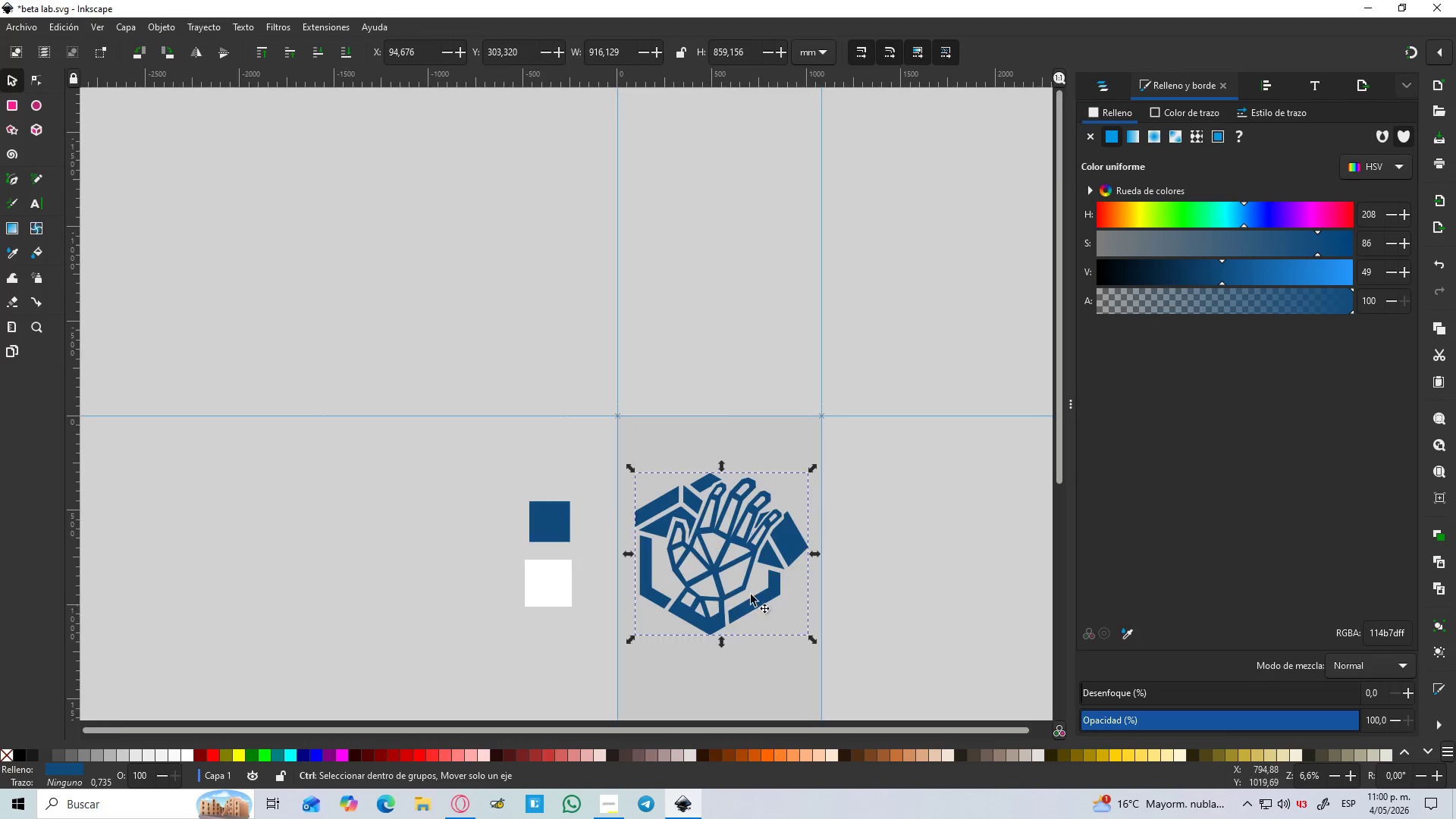 
hold_key(key=ControlLeft, duration=0.72)
 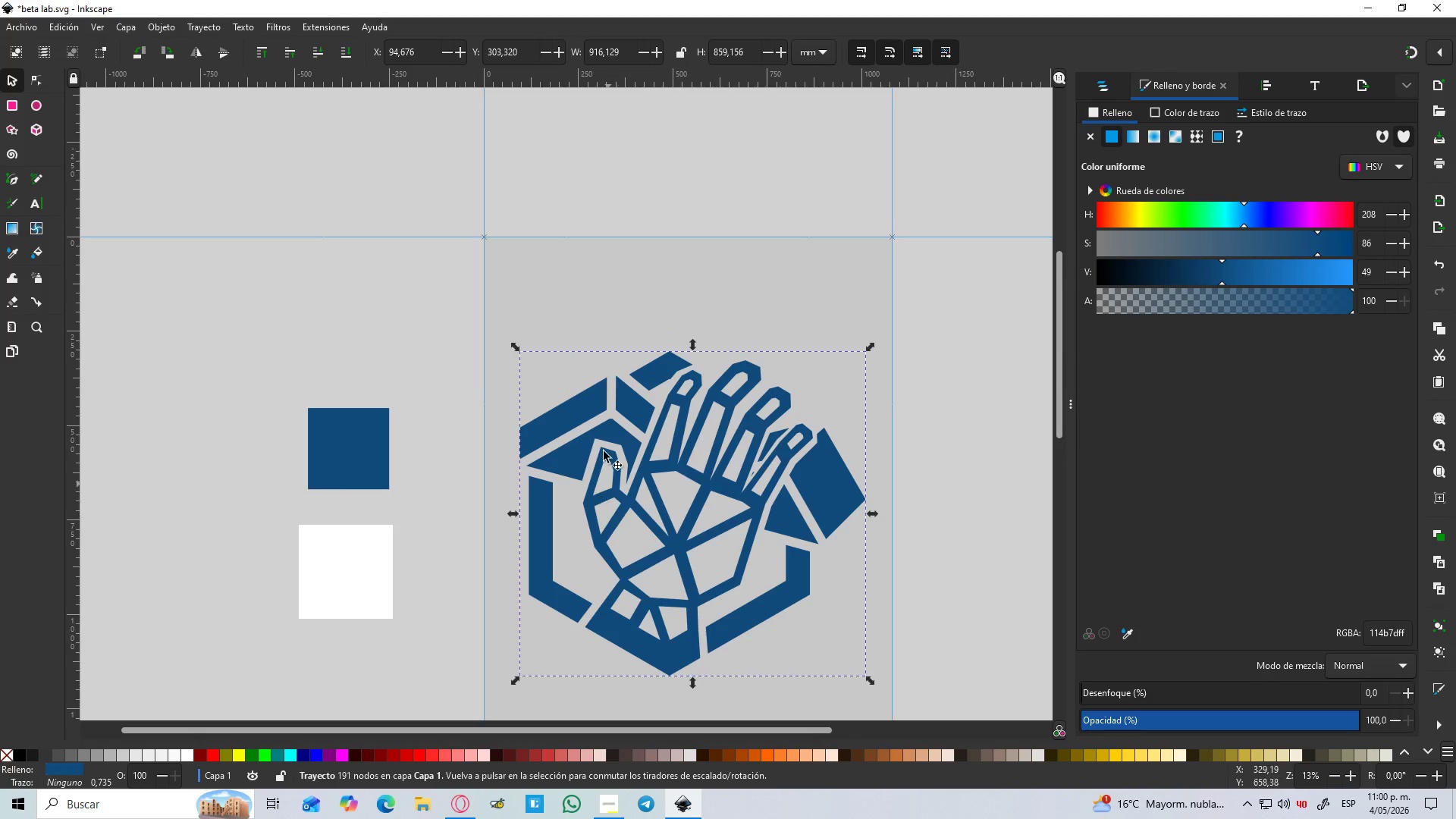 
scroll: coordinate [775, 595], scroll_direction: down, amount: 4.0
 